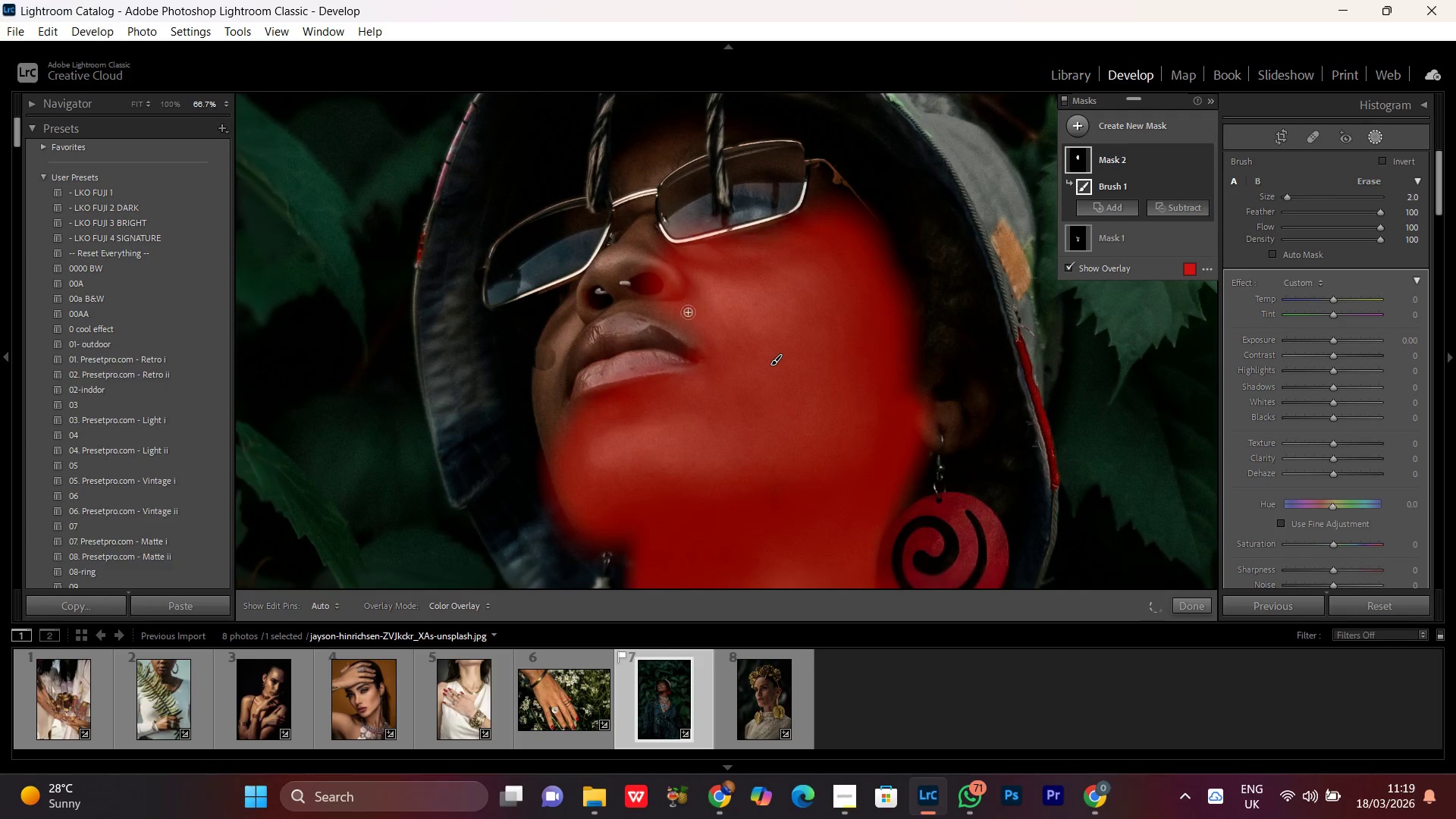 
left_click_drag(start_coordinate=[687, 467], to_coordinate=[789, 338])
 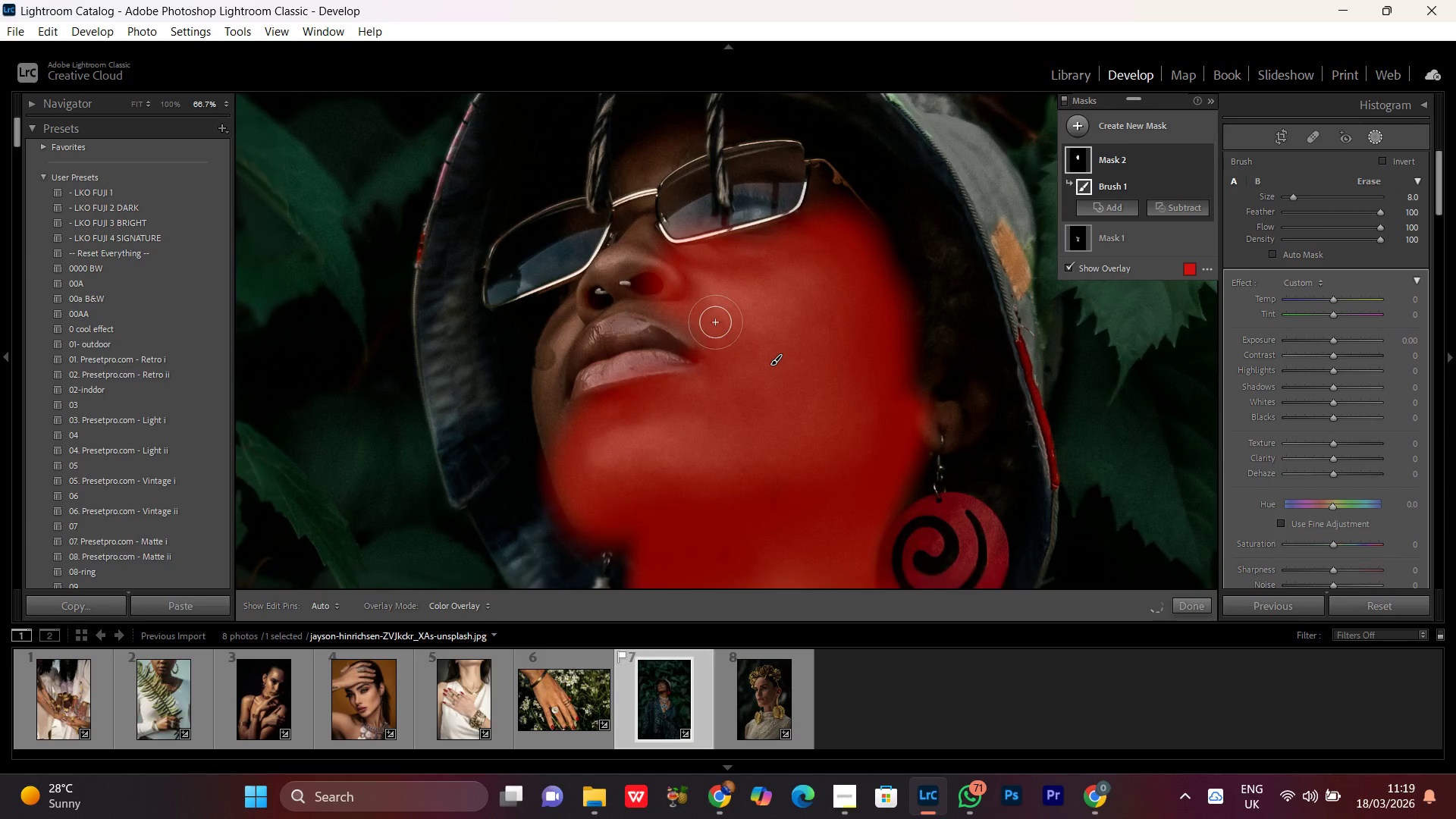 
left_click_drag(start_coordinate=[702, 335], to_coordinate=[660, 275])
 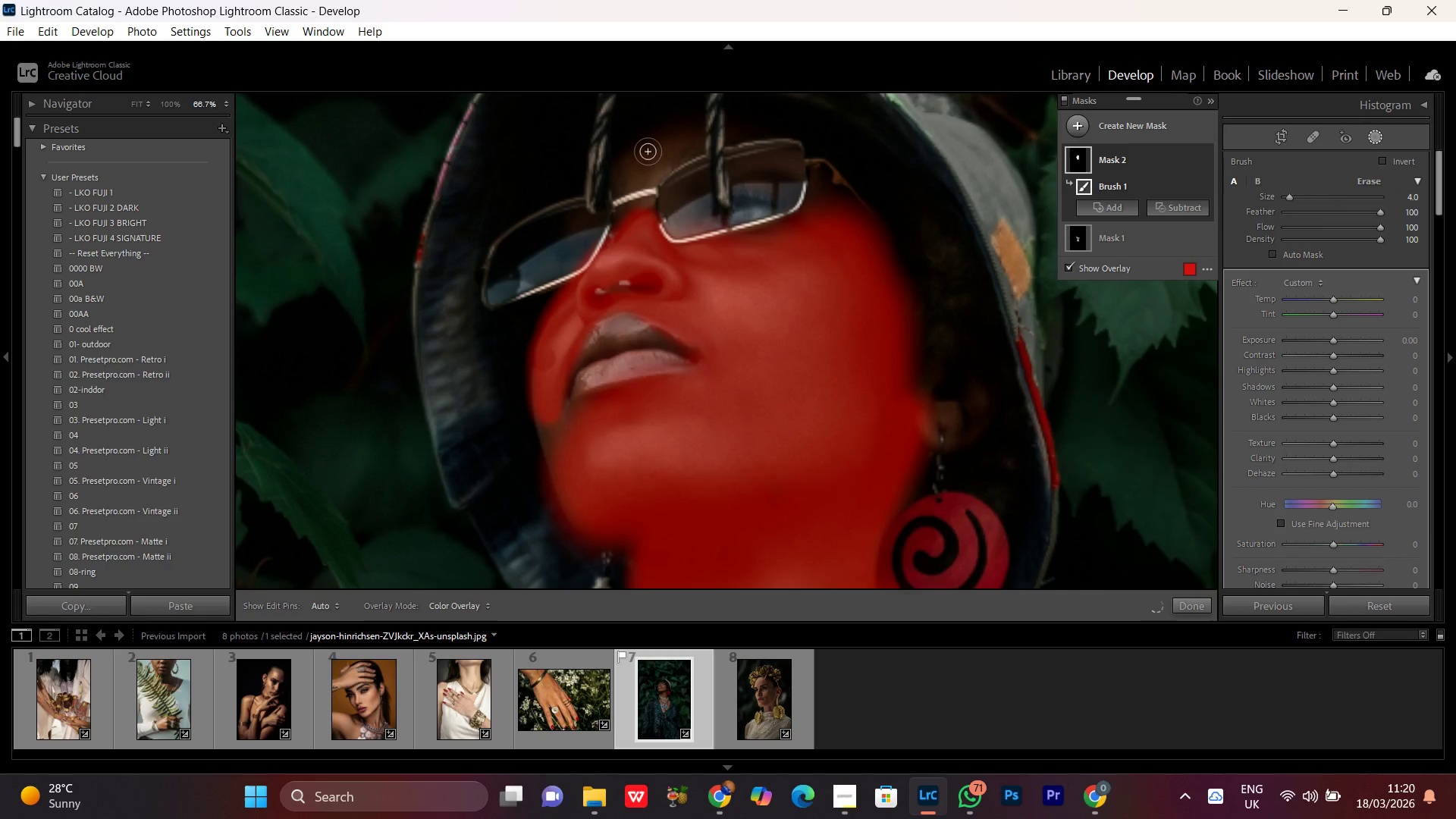 
scroll: coordinate [696, 330], scroll_direction: down, amount: 6.0
 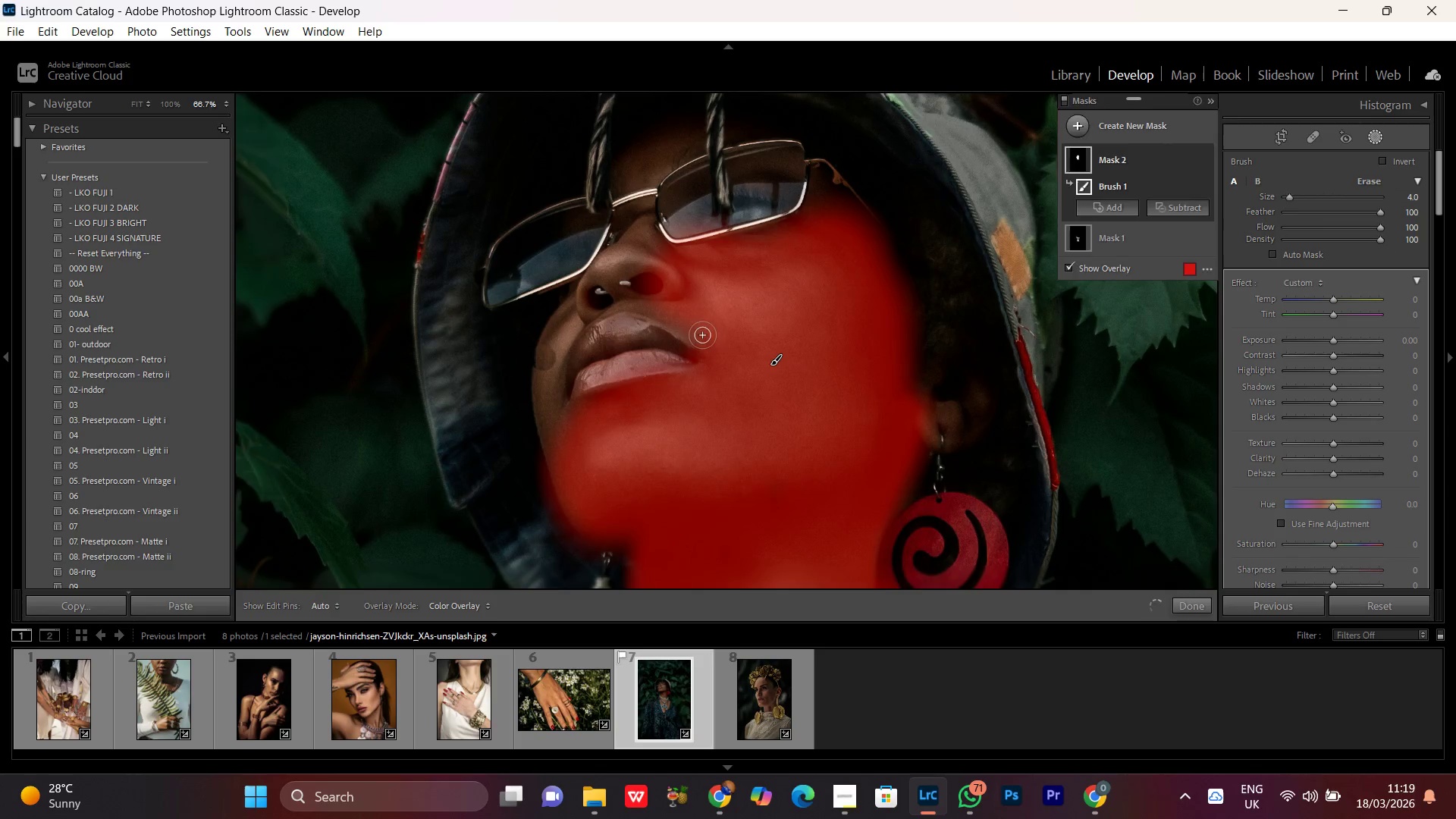 
left_click_drag(start_coordinate=[648, 150], to_coordinate=[672, 137])
 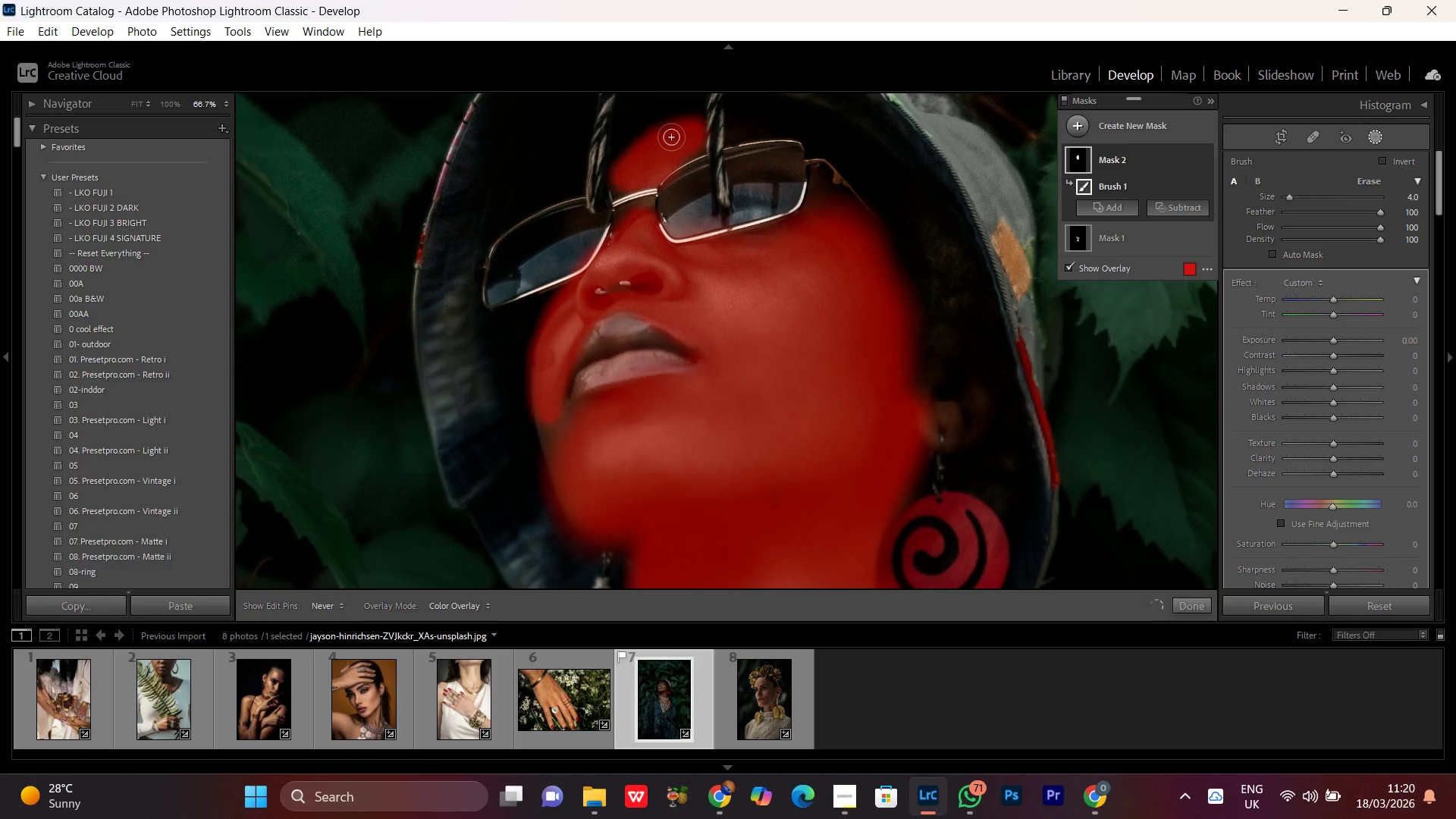 
hold_key(key=Space, duration=1.52)
 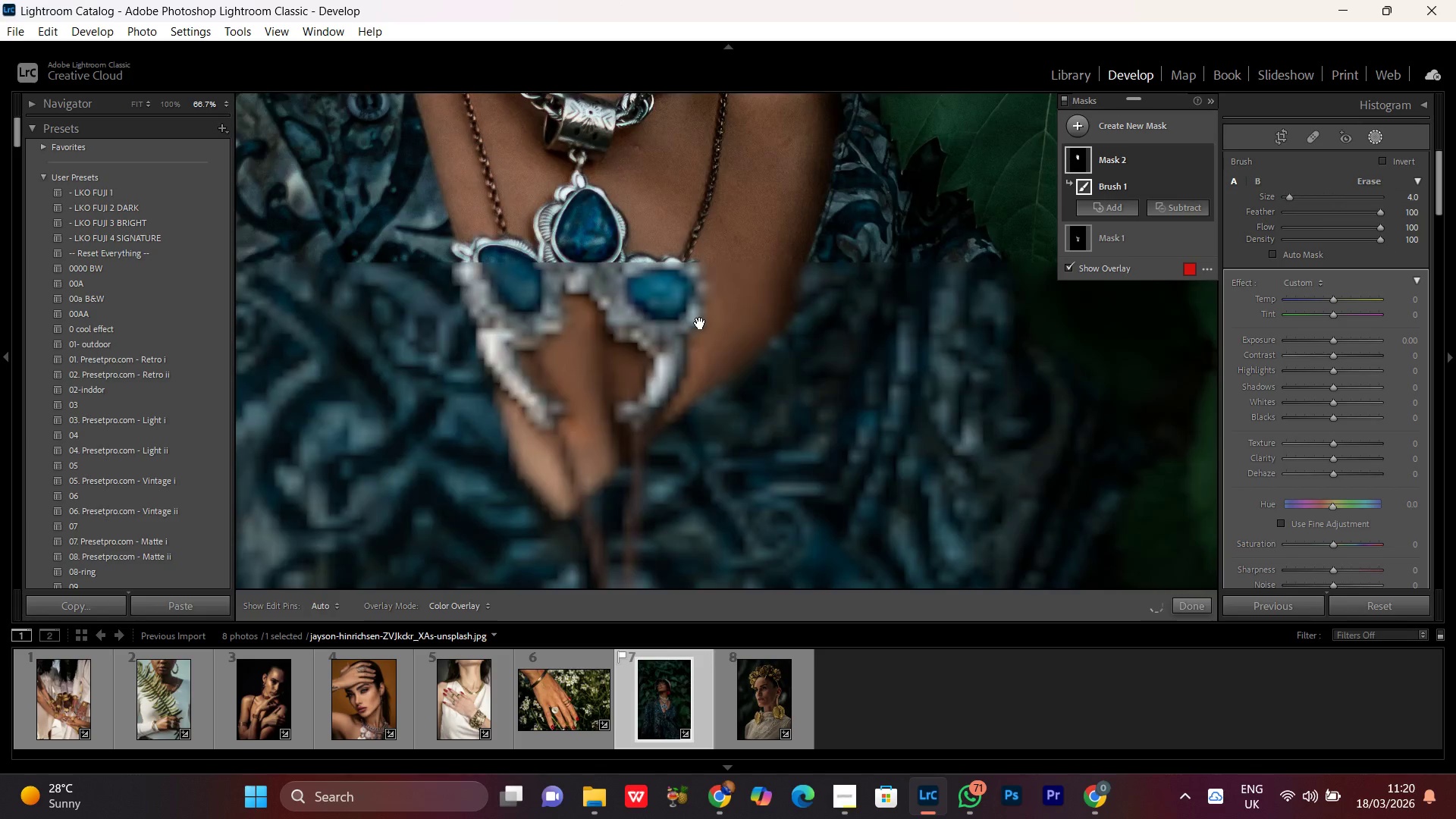 
left_click_drag(start_coordinate=[774, 462], to_coordinate=[739, 259])
 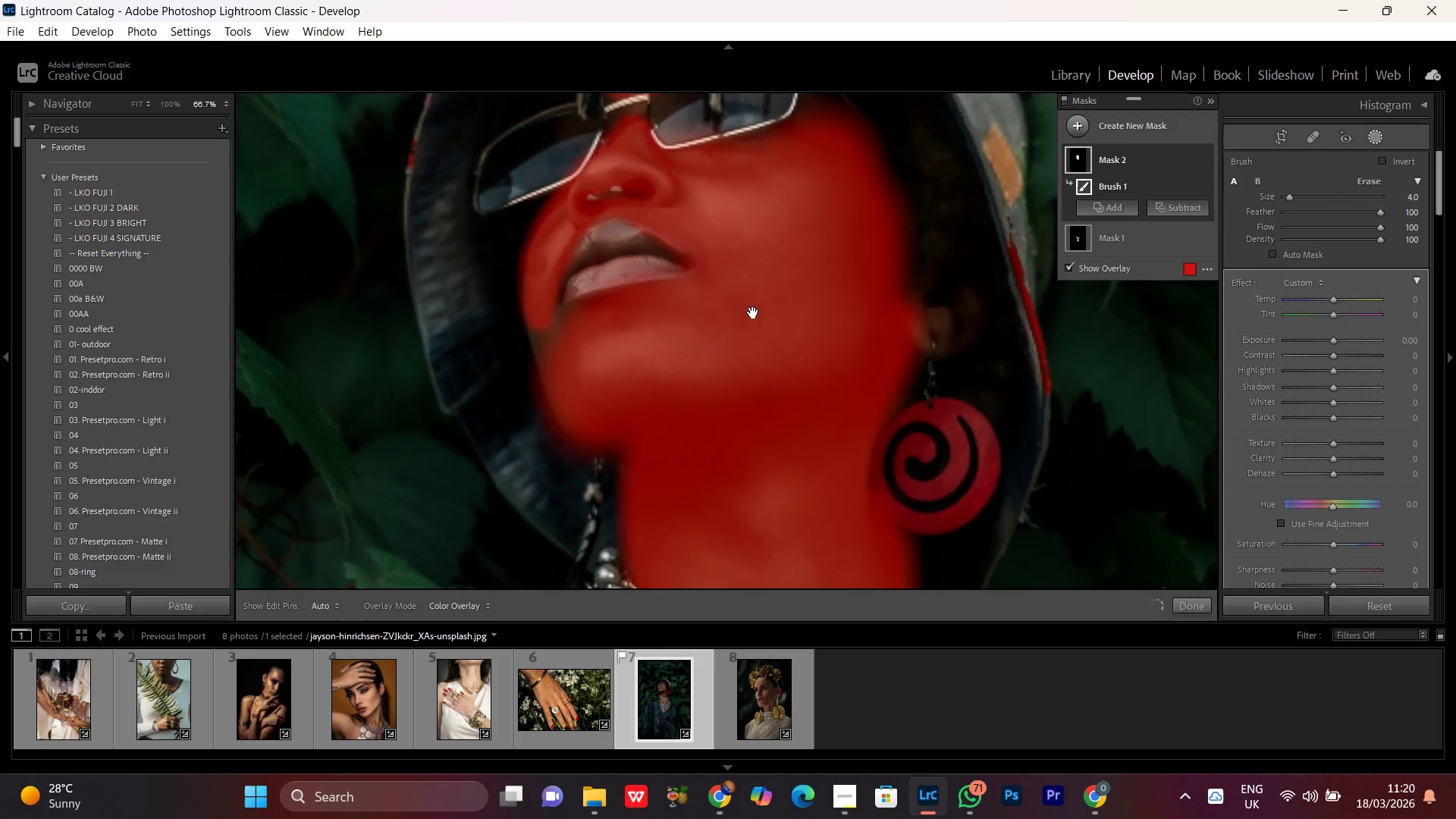 
left_click_drag(start_coordinate=[769, 380], to_coordinate=[730, 176])
 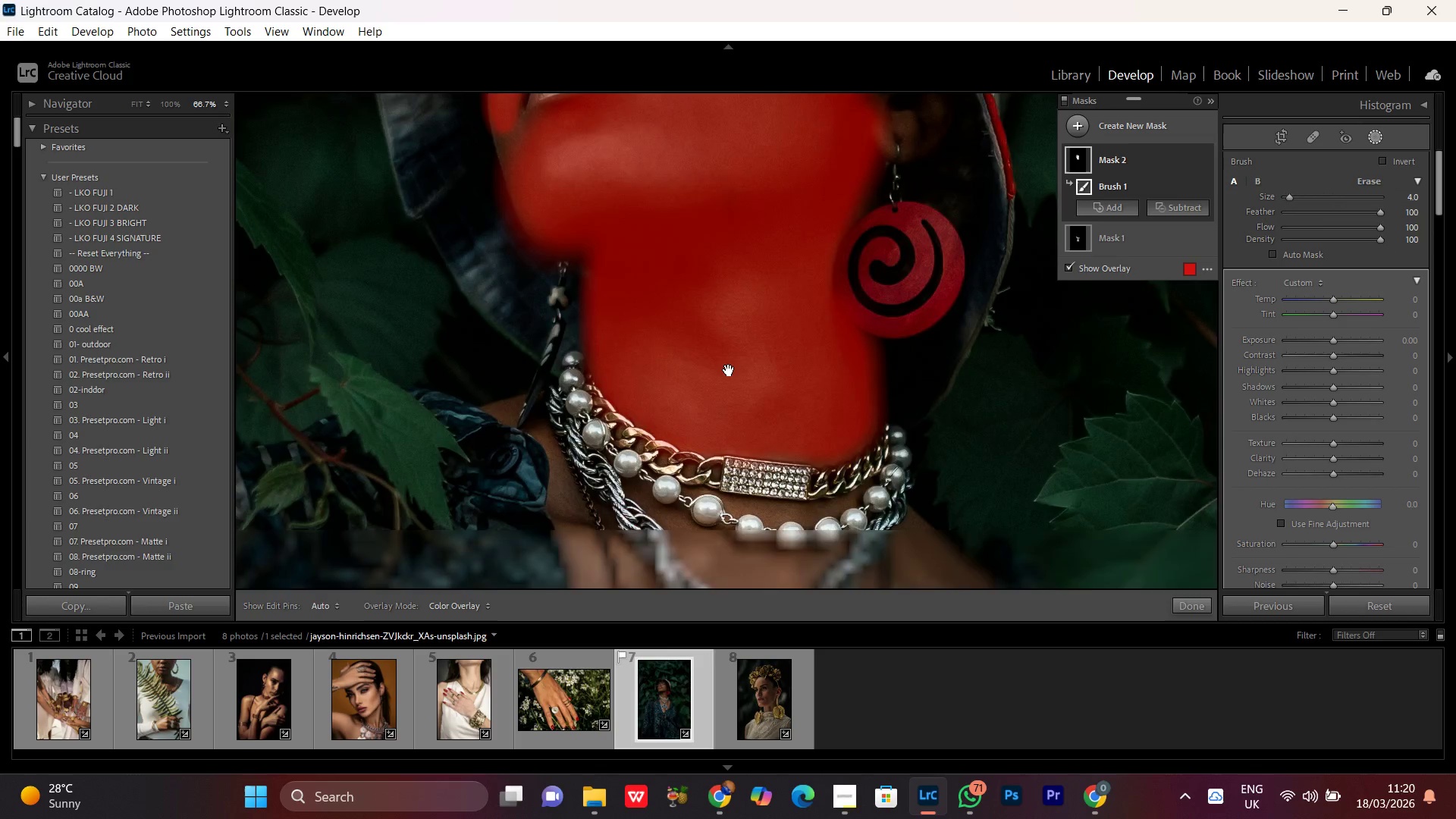 
left_click_drag(start_coordinate=[728, 386], to_coordinate=[630, 0])
 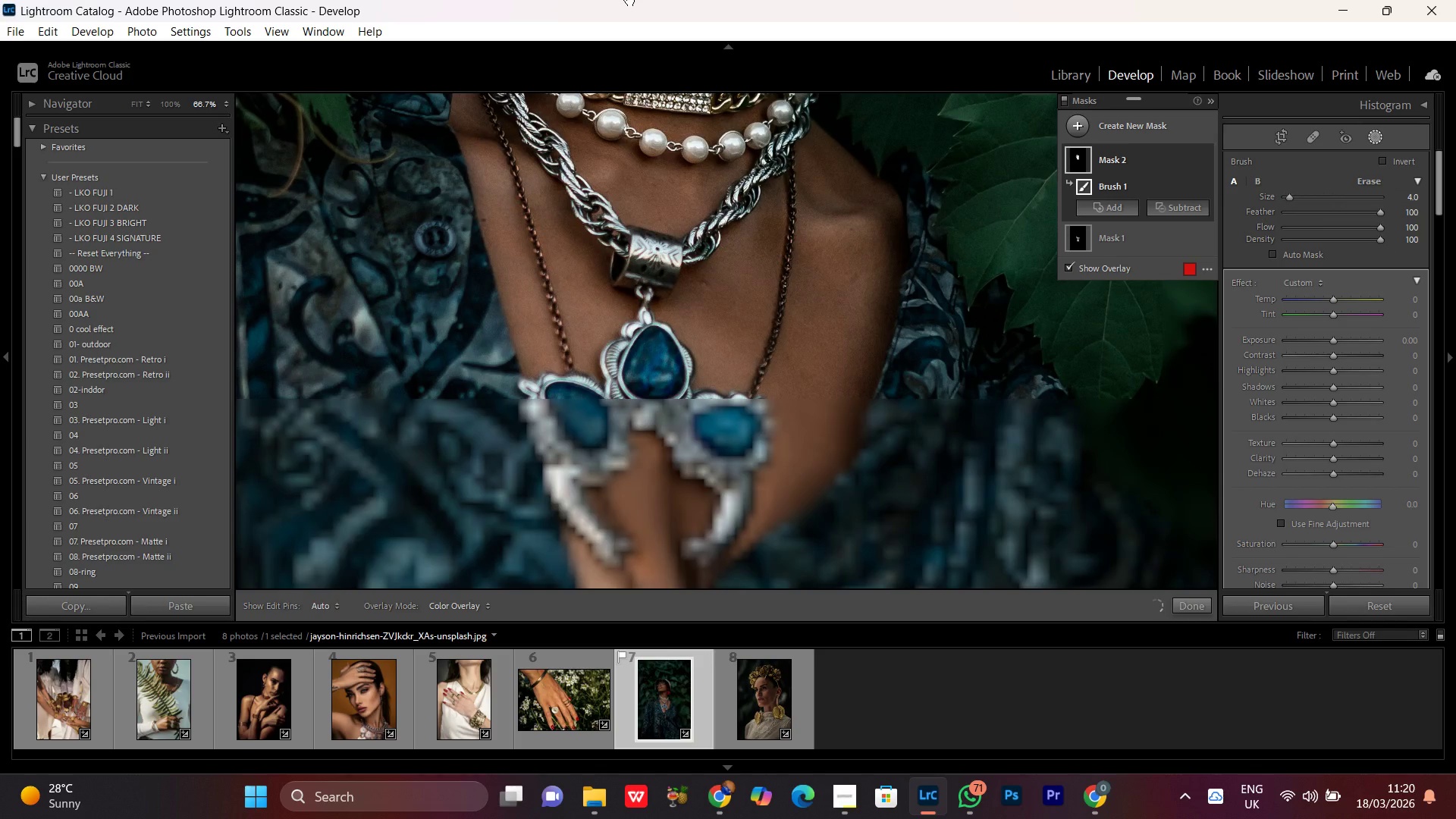 
hold_key(key=Space, duration=1.14)
 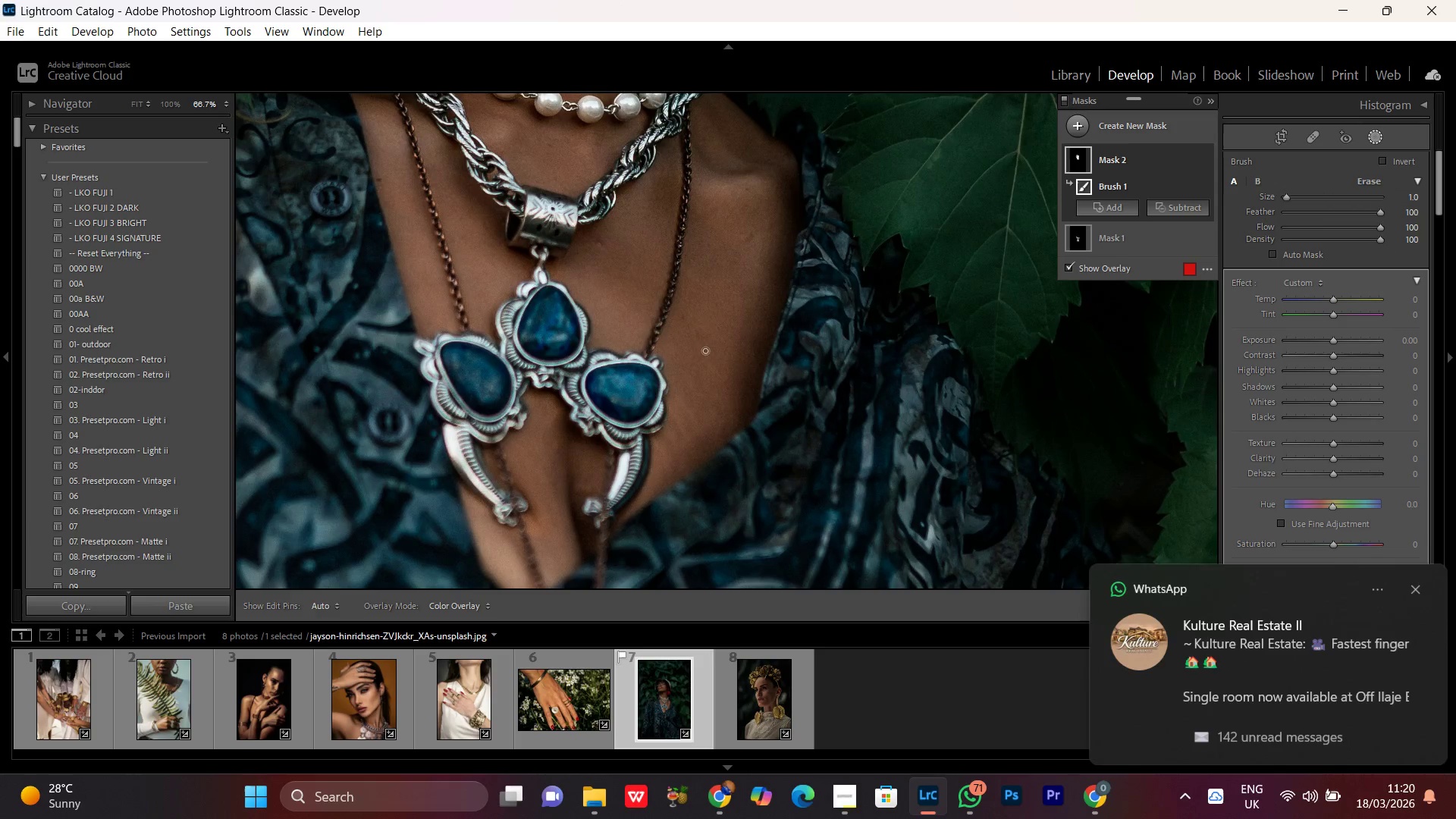 
left_click_drag(start_coordinate=[725, 460], to_coordinate=[660, 323])
 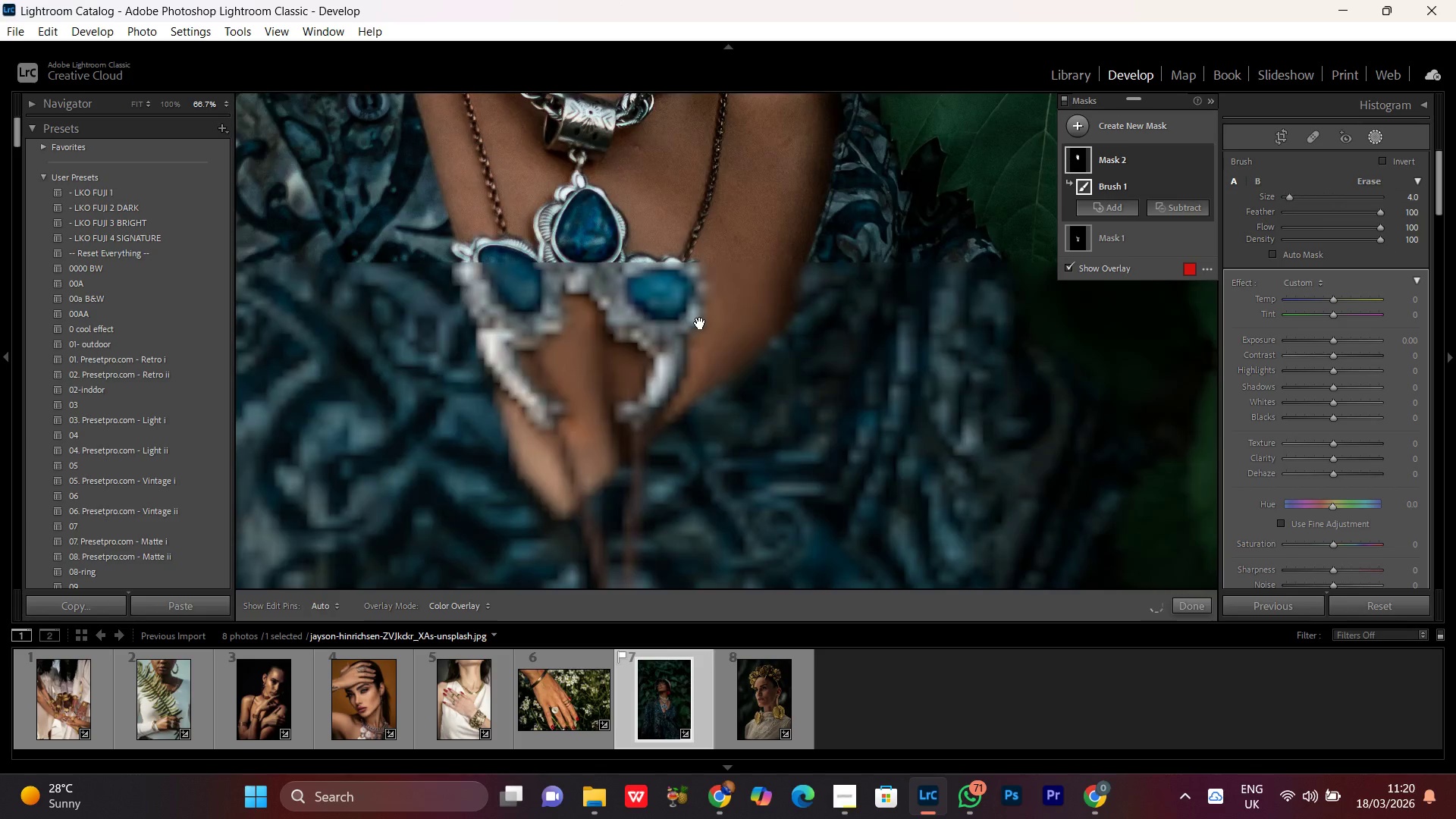 
left_click_drag(start_coordinate=[715, 251], to_coordinate=[677, 347])
 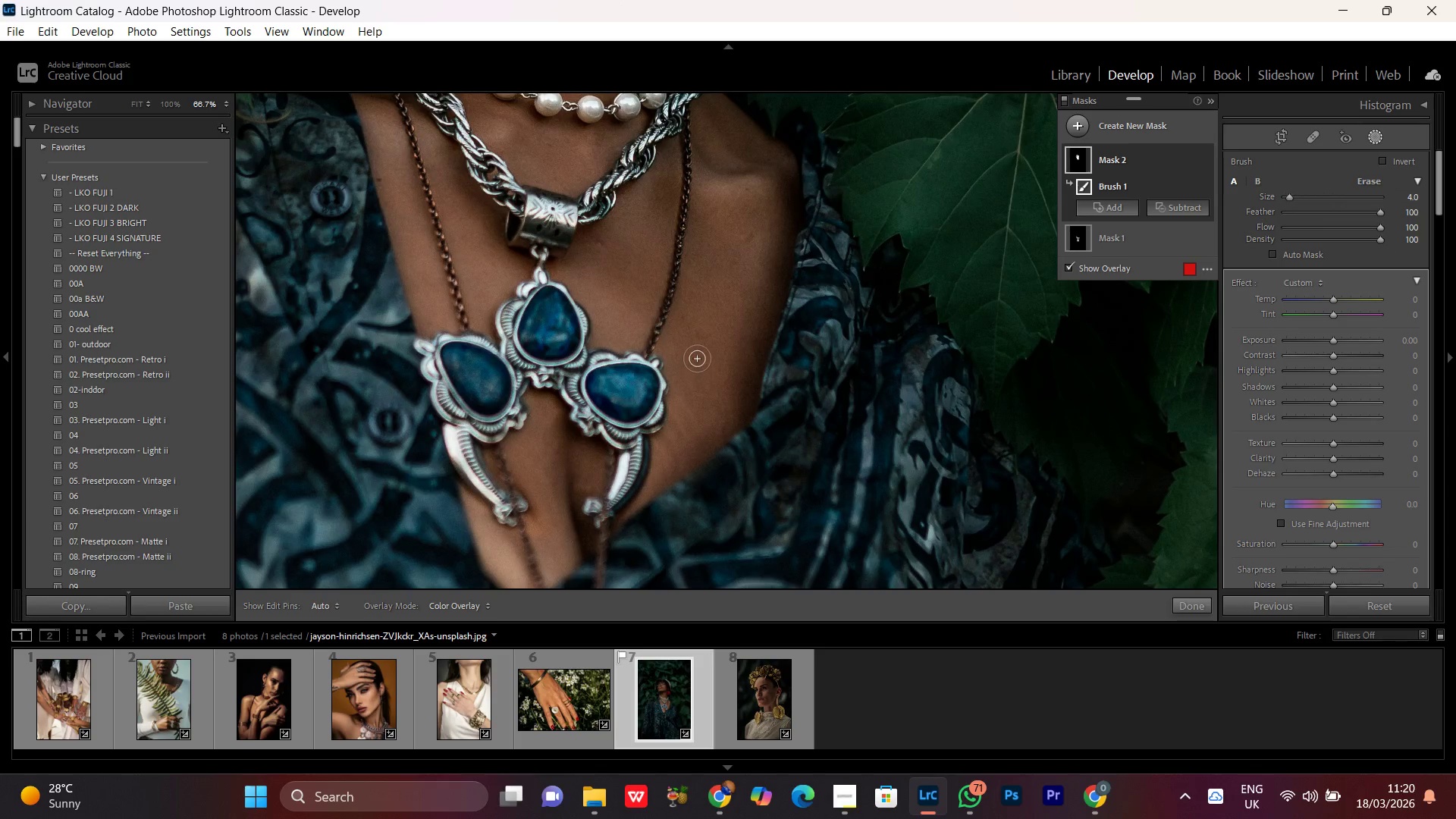 
left_click_drag(start_coordinate=[710, 378], to_coordinate=[734, 323])
 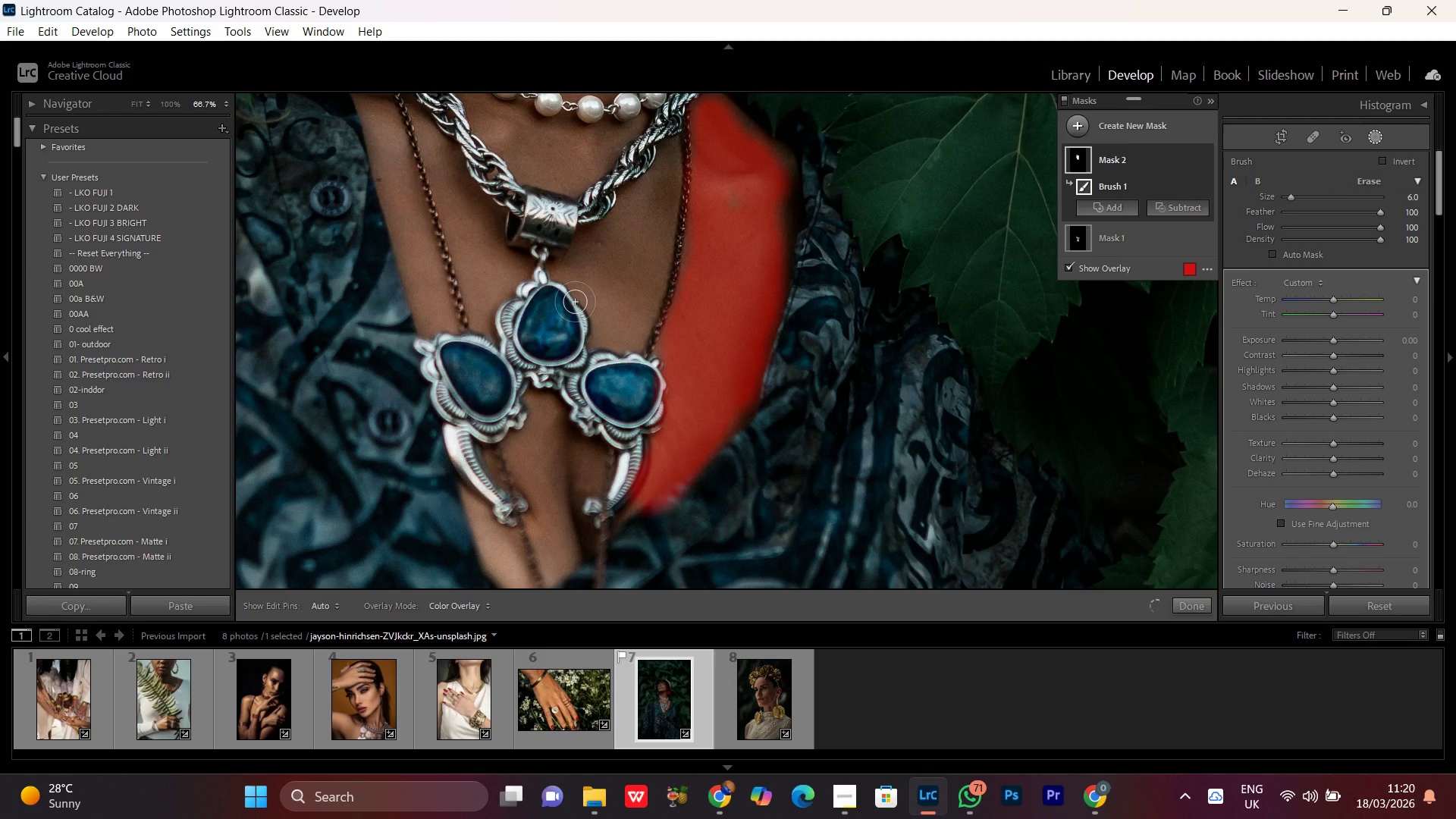 
scroll: coordinate [708, 357], scroll_direction: up, amount: 1.0
 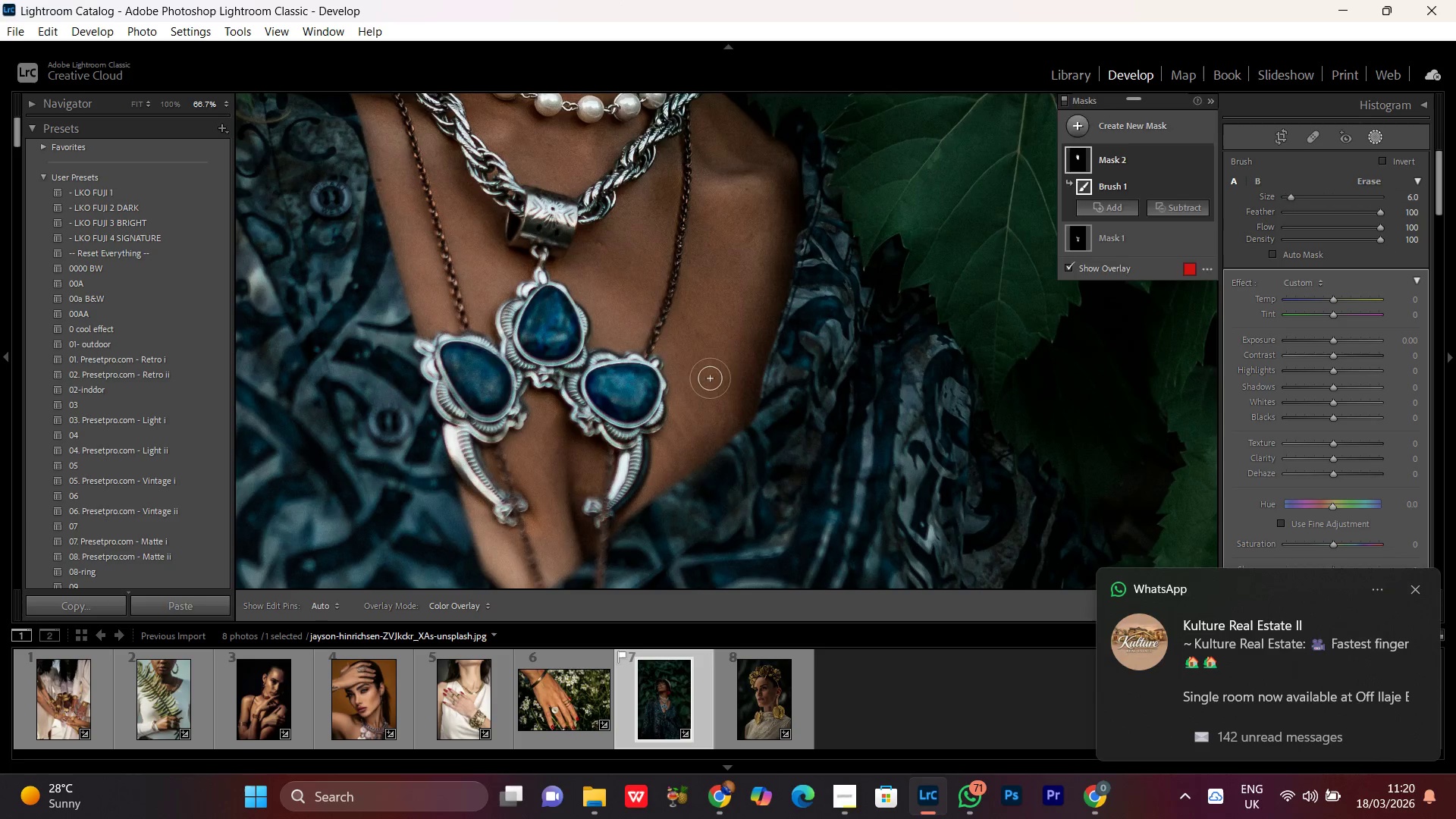 
hold_key(key=Space, duration=0.7)
 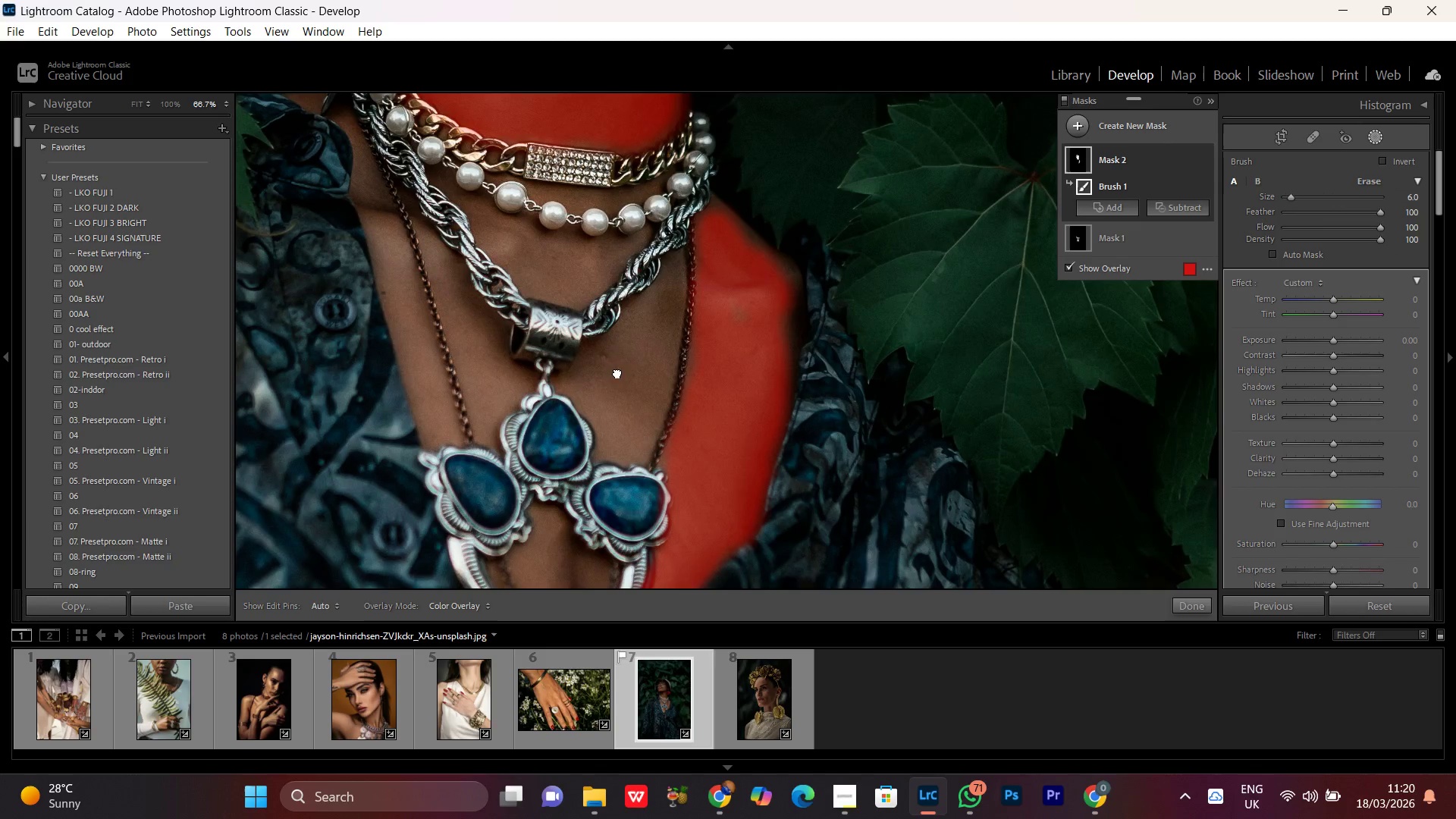 
left_click_drag(start_coordinate=[594, 287], to_coordinate=[595, 514])
 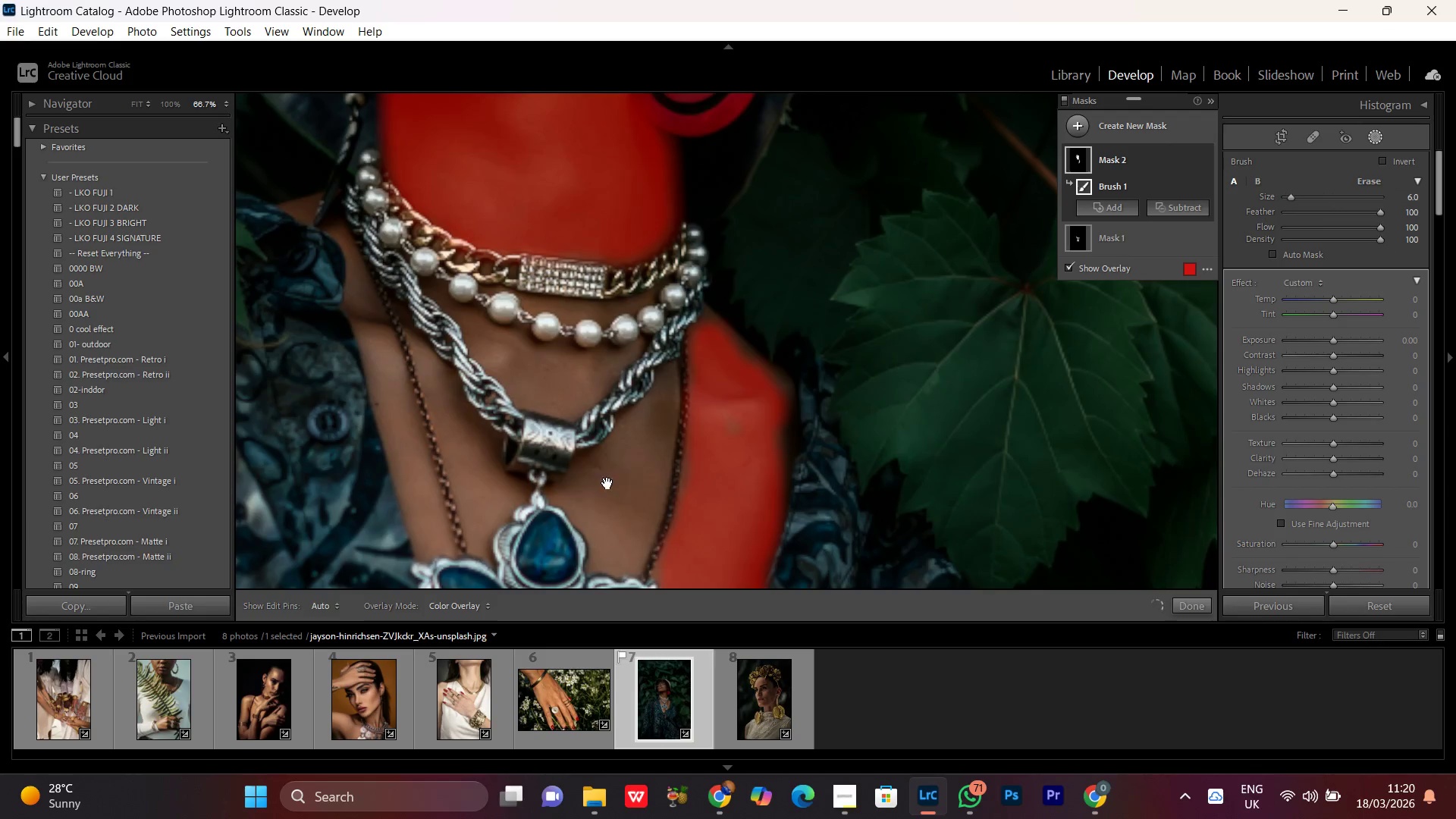 
hold_key(key=Space, duration=0.47)
 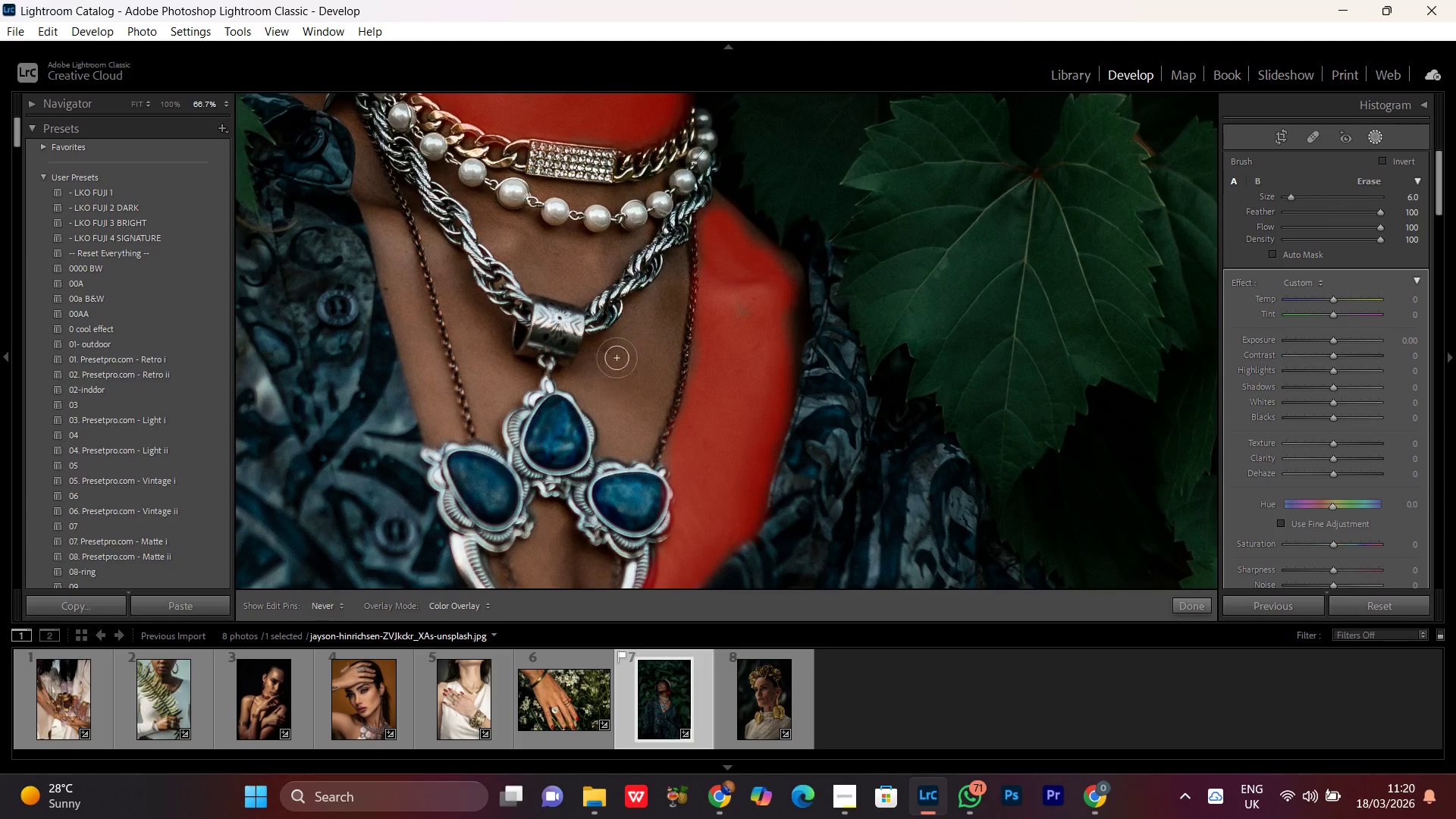 
left_click_drag(start_coordinate=[608, 488], to_coordinate=[617, 372])
 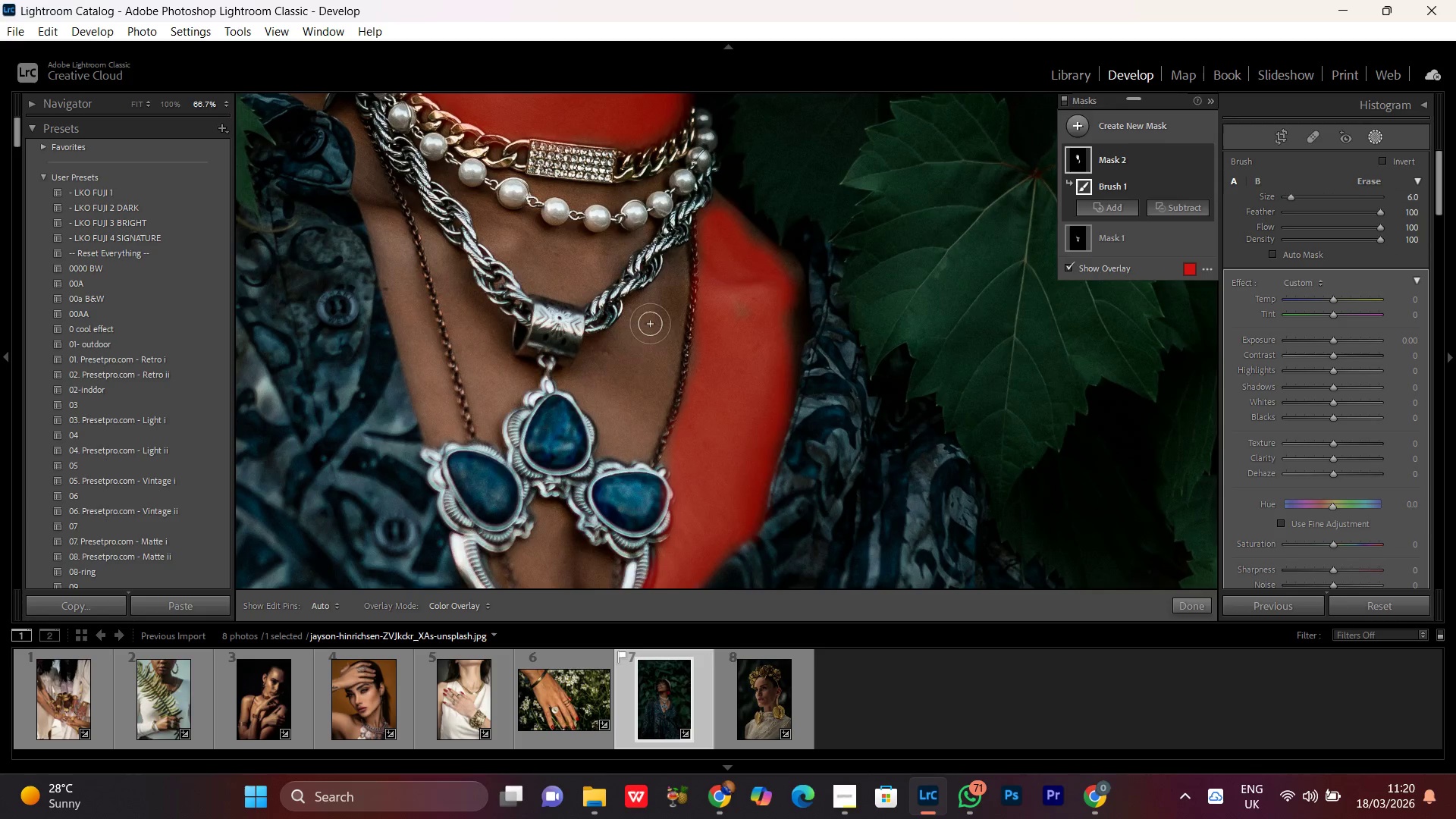 
left_click_drag(start_coordinate=[649, 322], to_coordinate=[669, 301])
 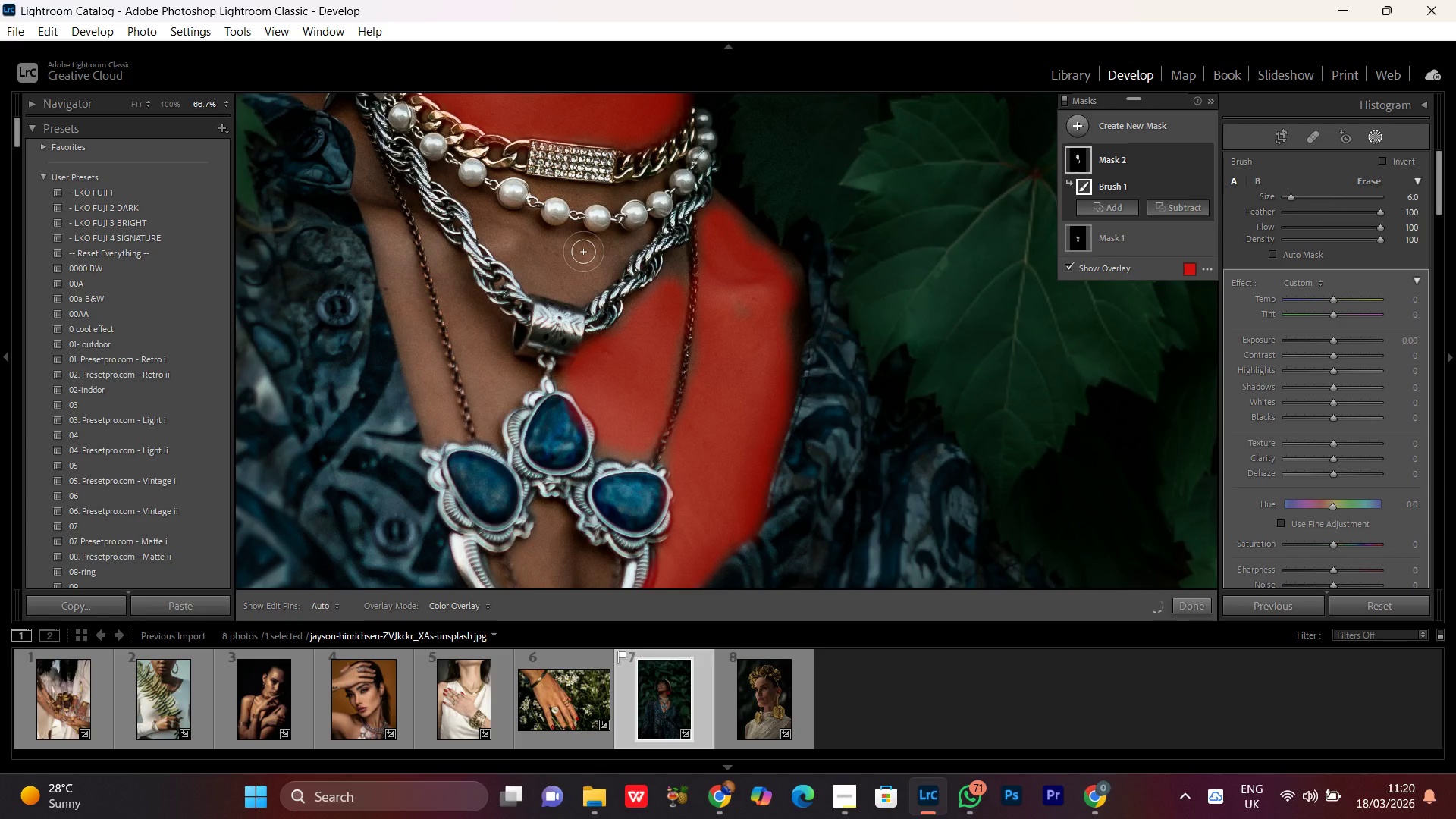 
left_click_drag(start_coordinate=[583, 250], to_coordinate=[582, 268])
 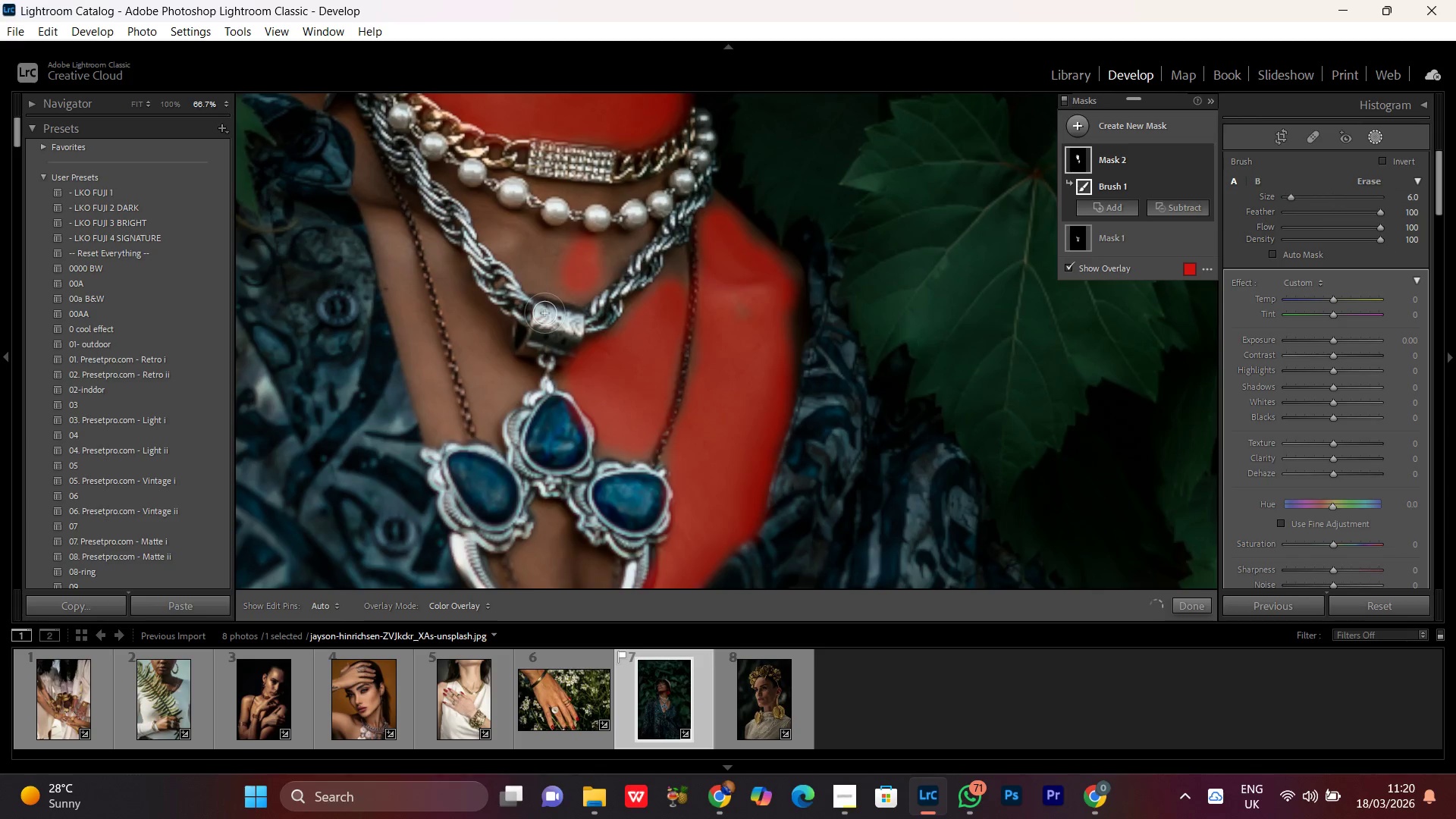 
key(Control+Minus)
 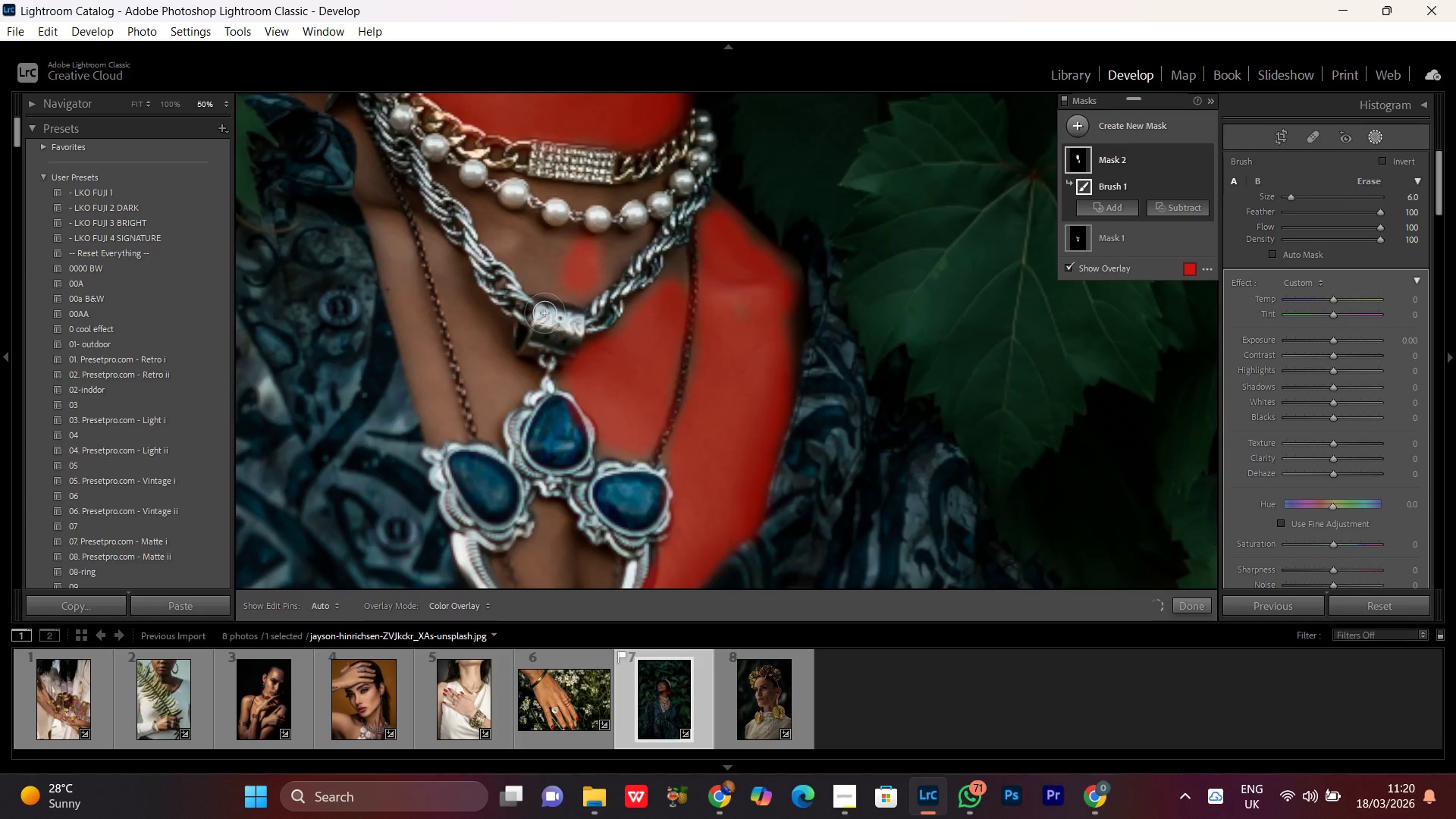 
key(Control+Minus)
 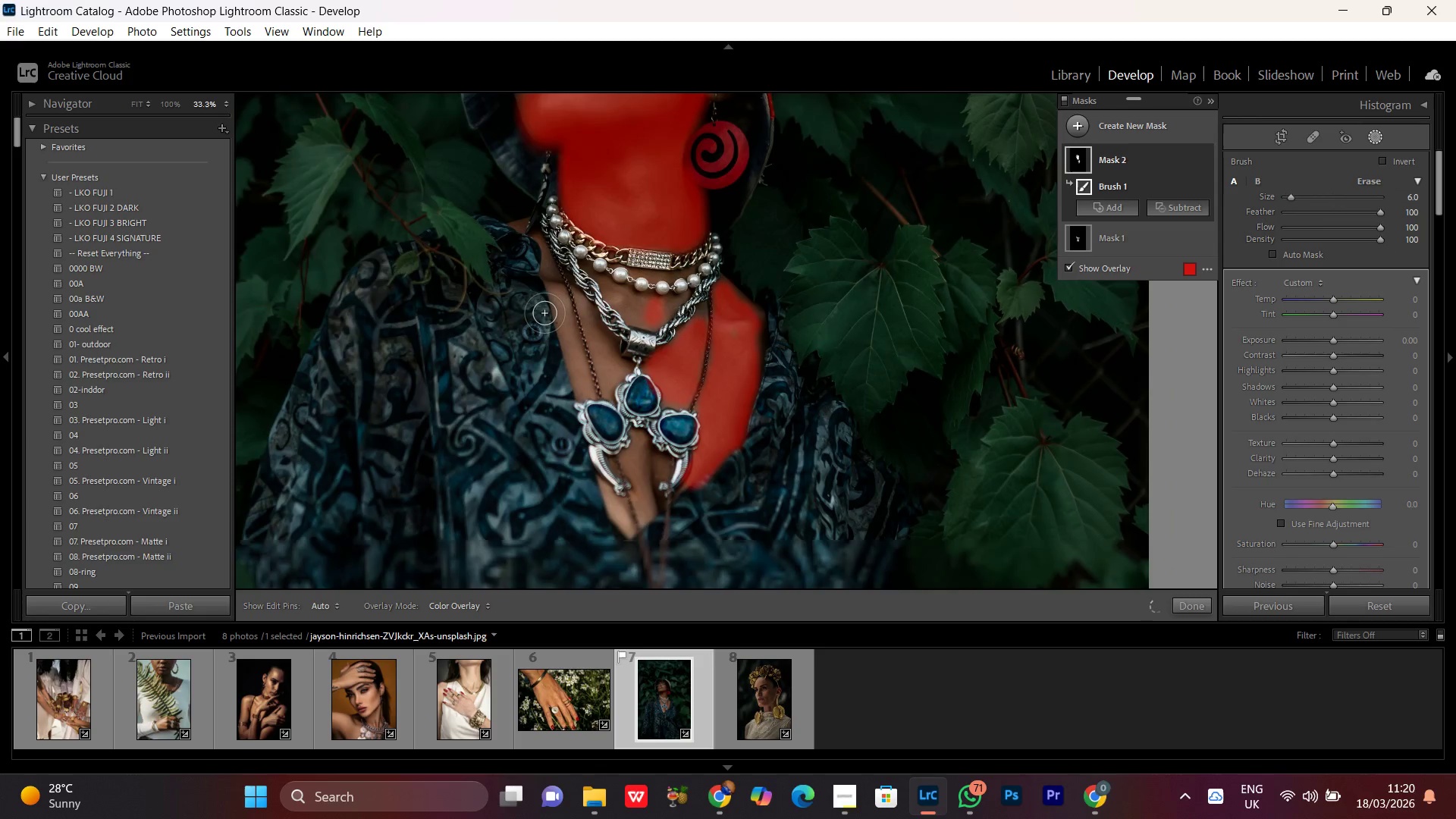 
key(Control+Minus)
 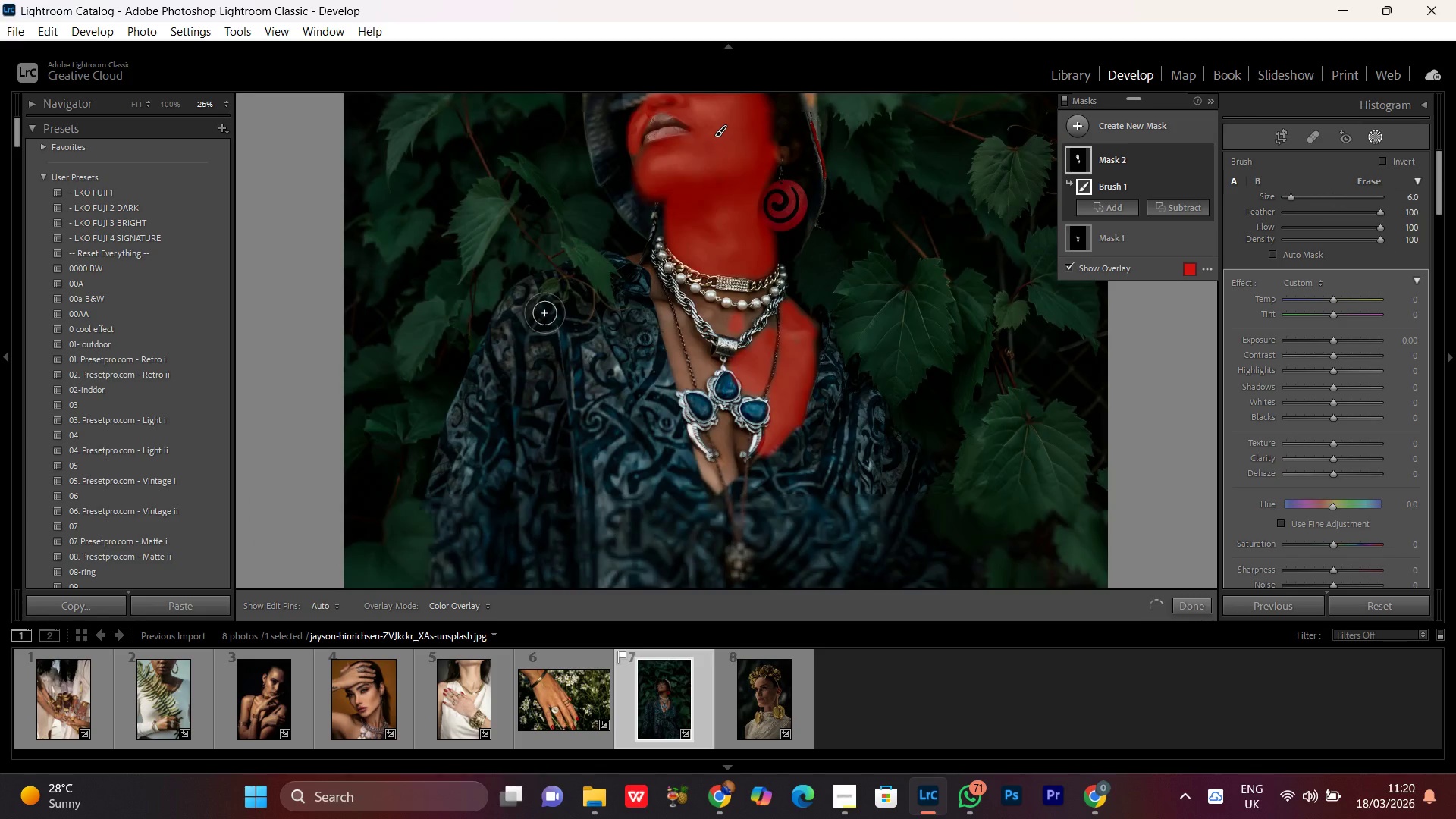 
key(Control+Minus)
 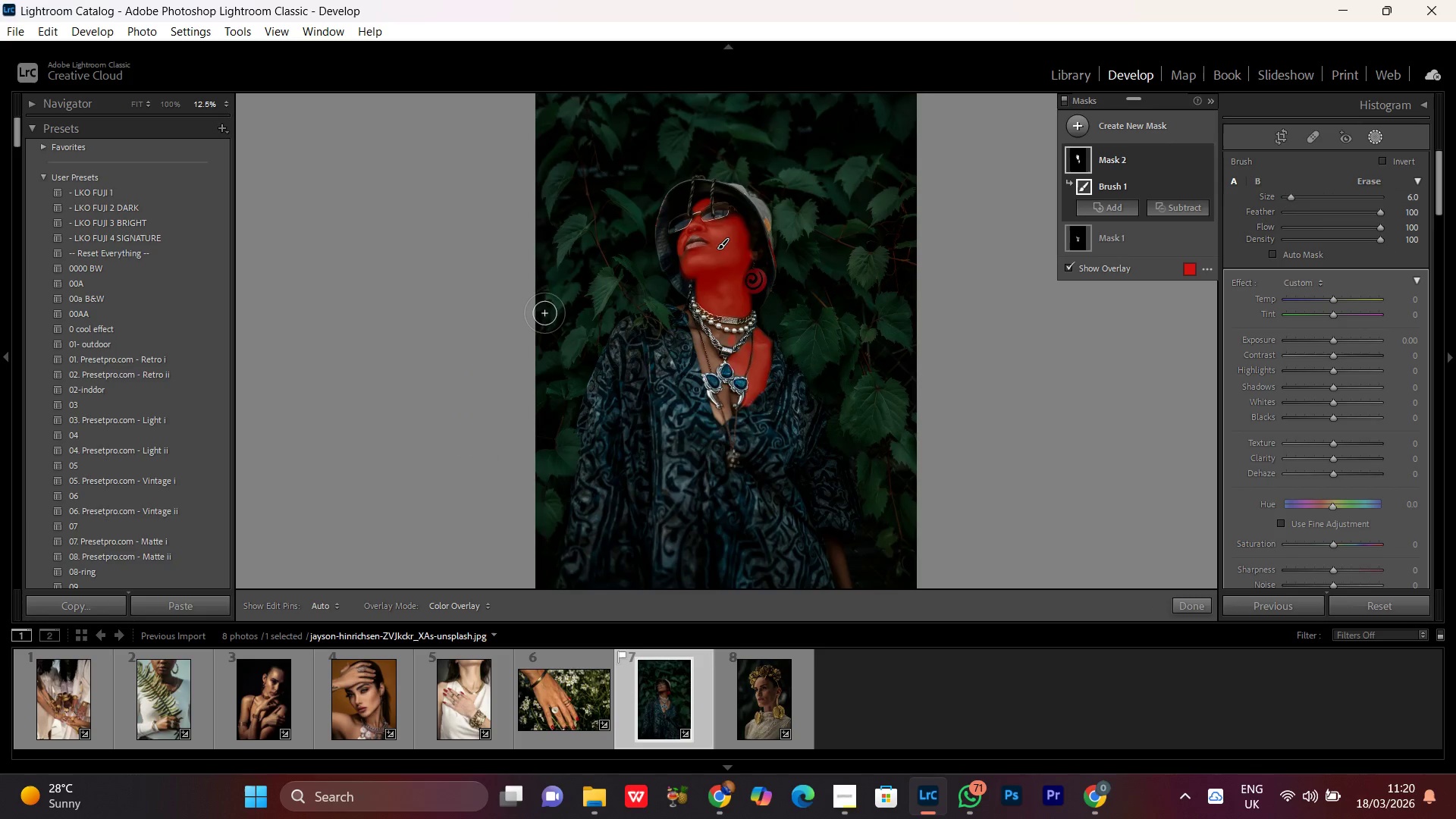 
key(Control+Equal)
 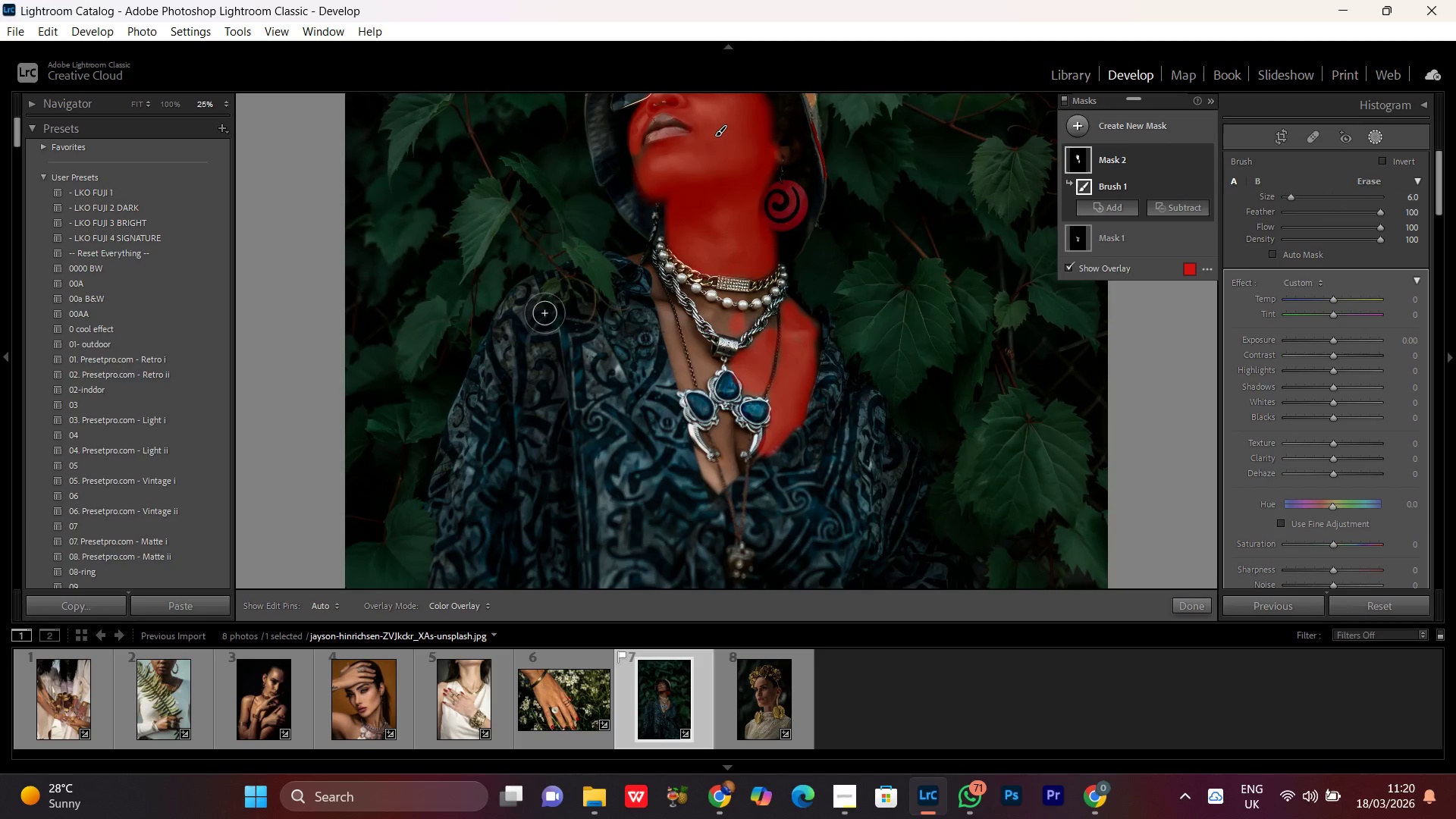 
key(Control+Equal)
 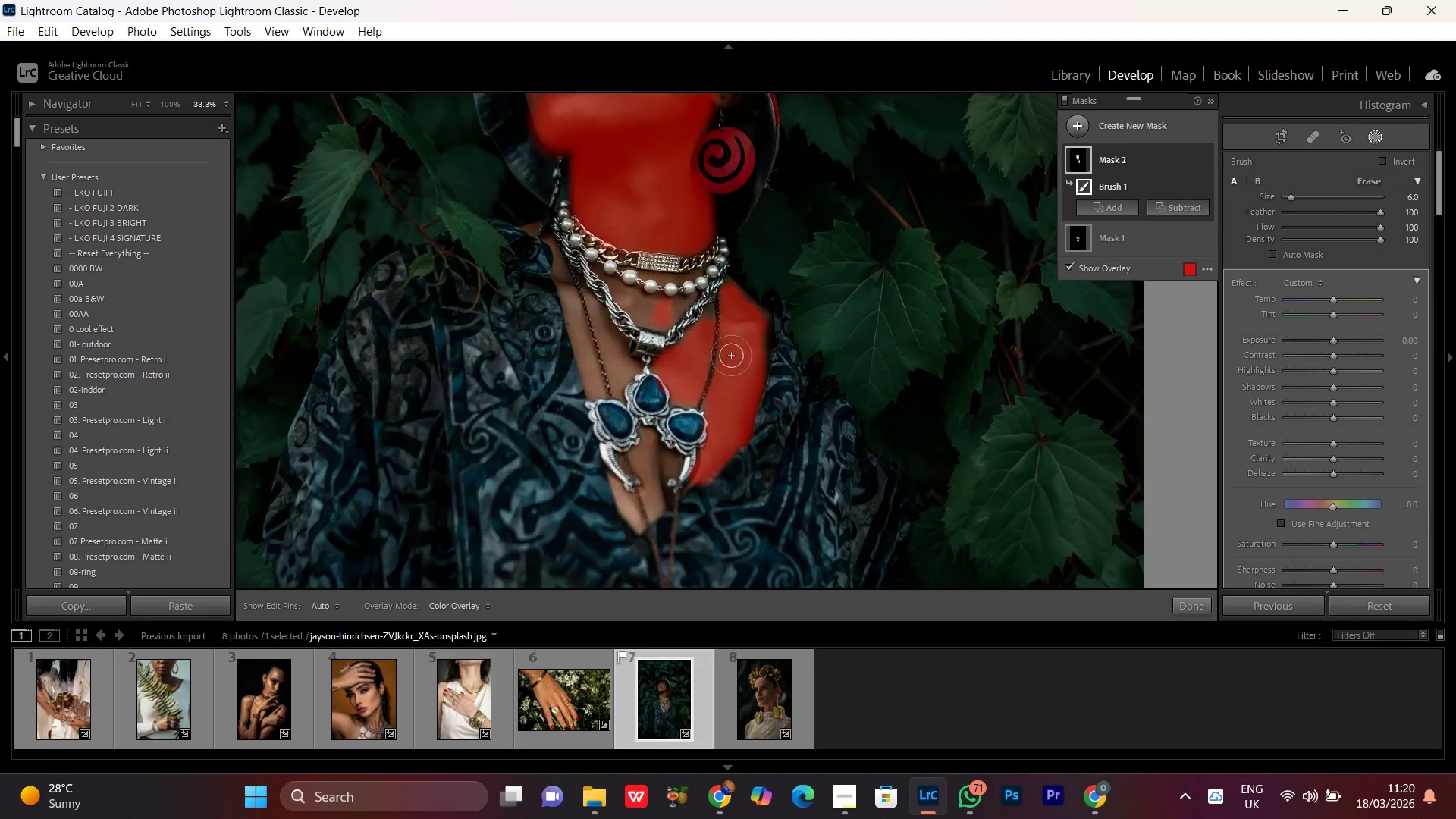 
key(Control+Equal)
 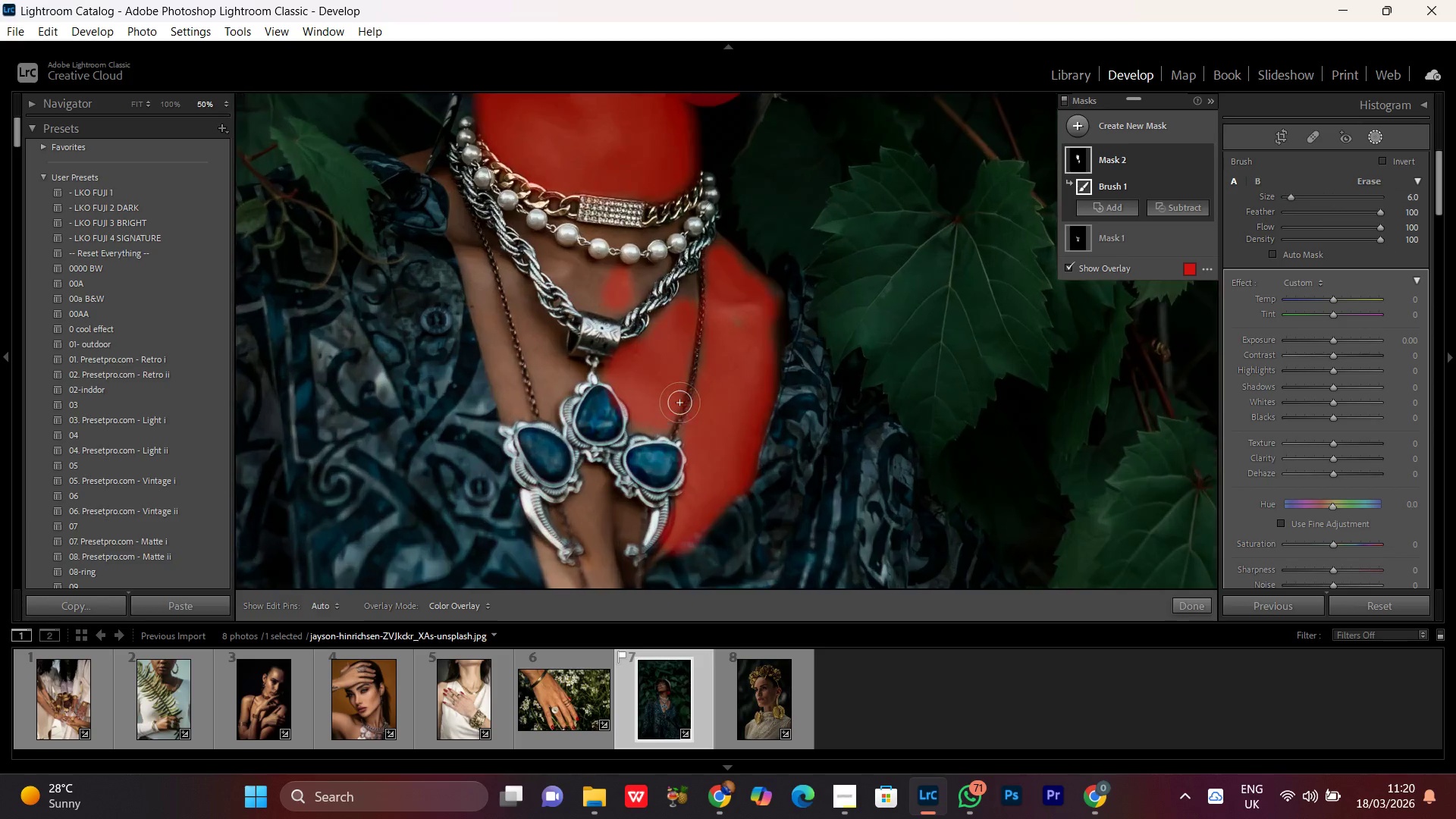 
key(Control+Equal)
 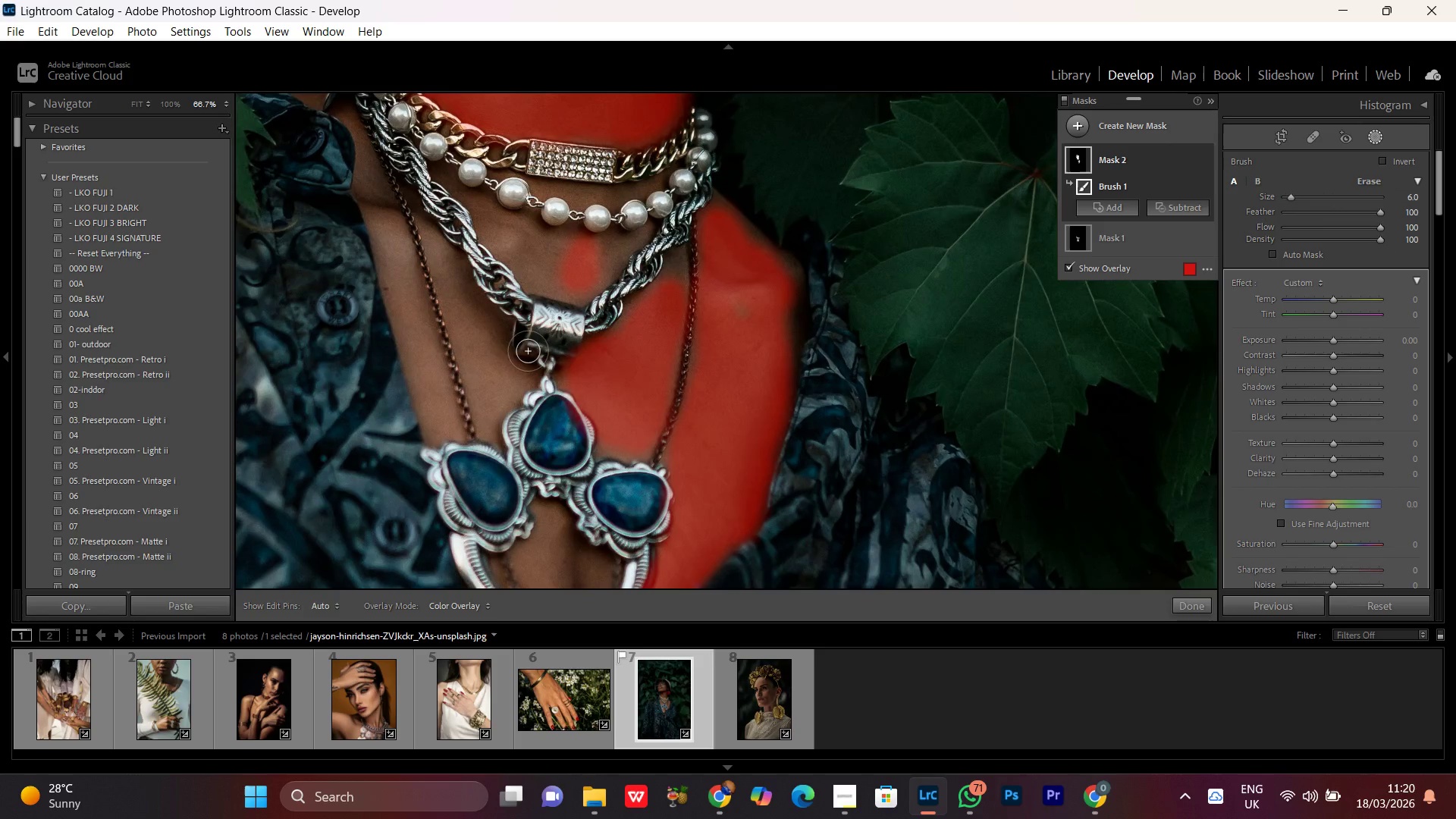 
key(Space)
 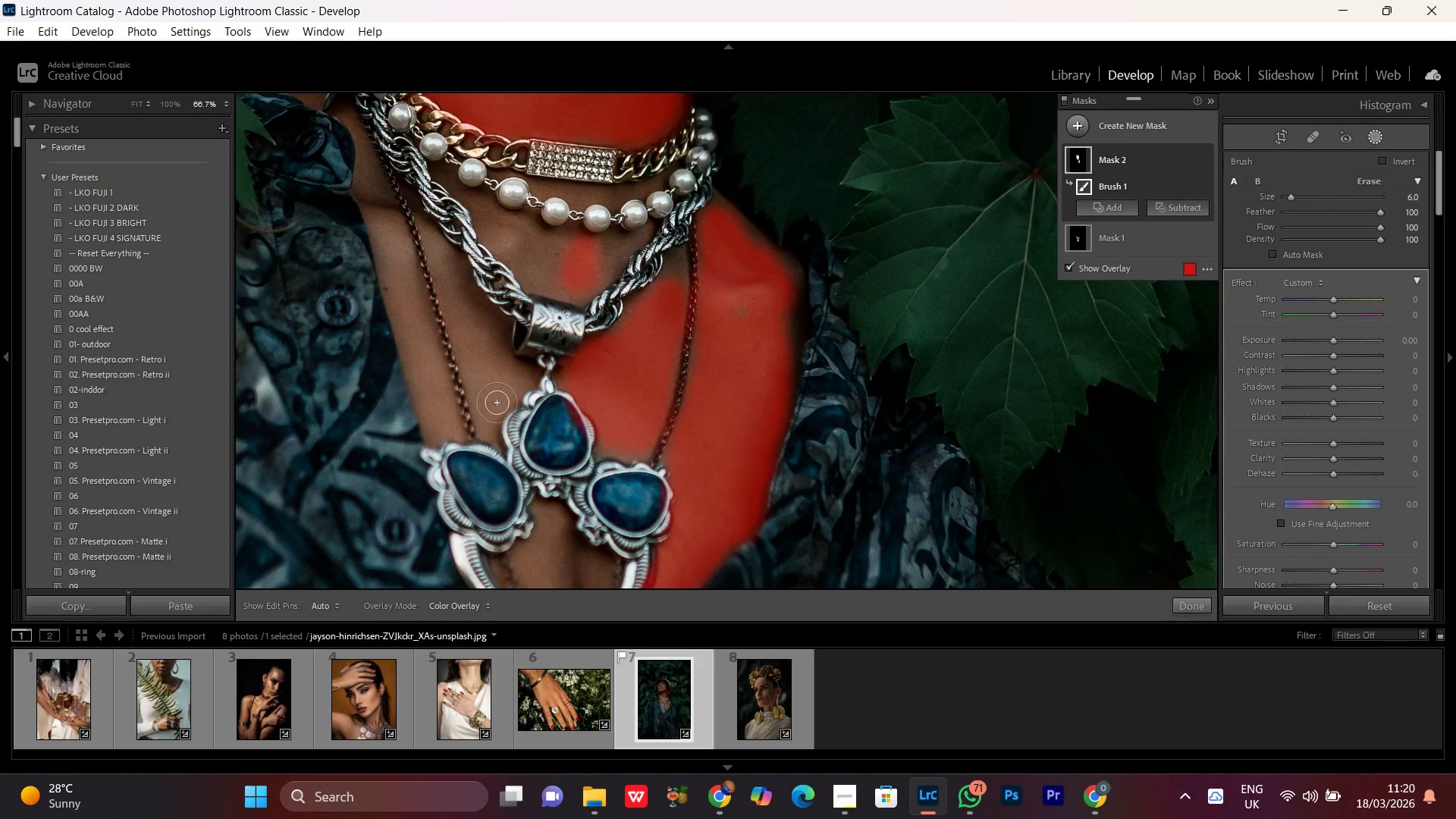 
left_click_drag(start_coordinate=[497, 403], to_coordinate=[478, 362])
 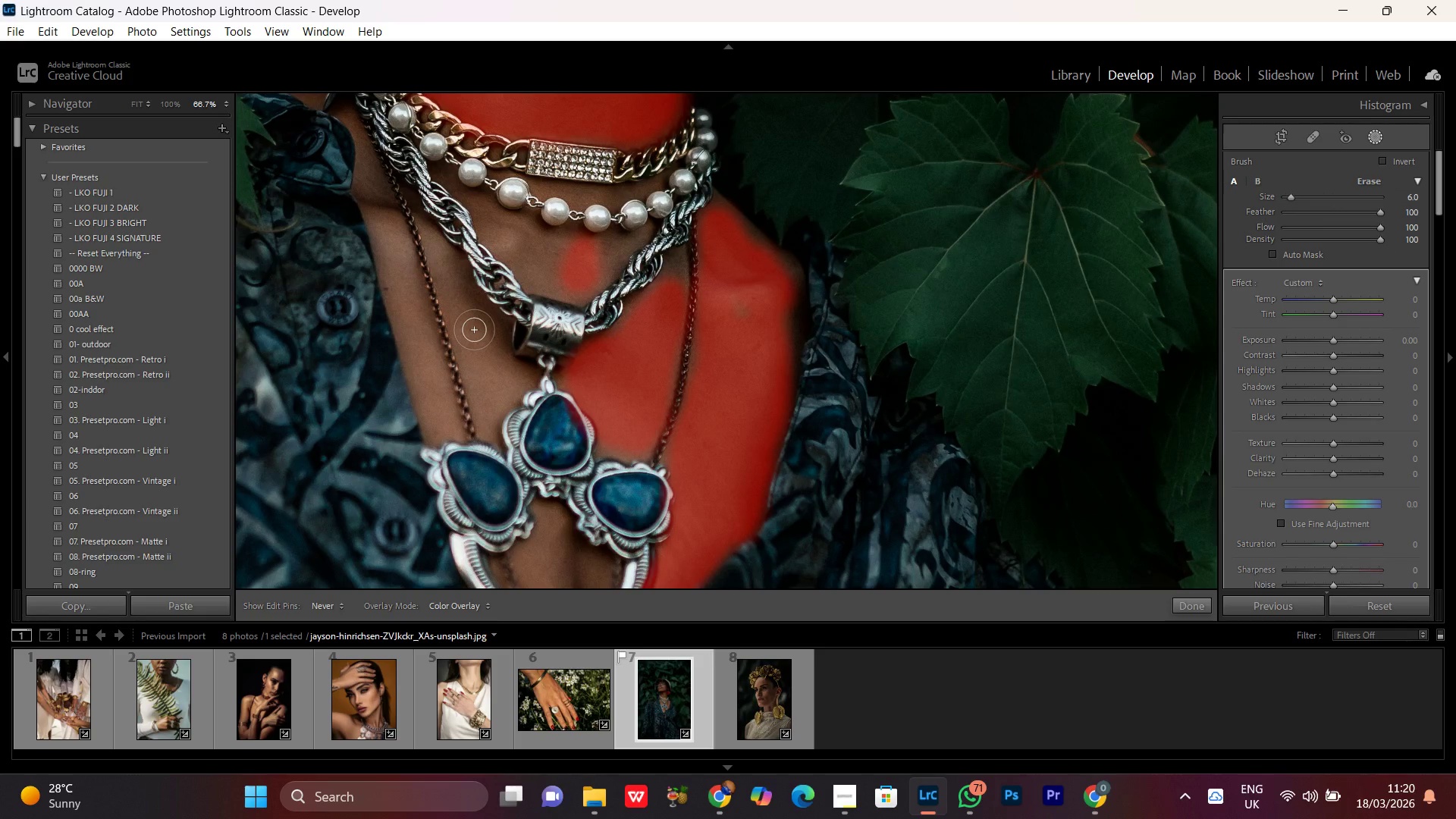 
left_click_drag(start_coordinate=[474, 318], to_coordinate=[483, 353])
 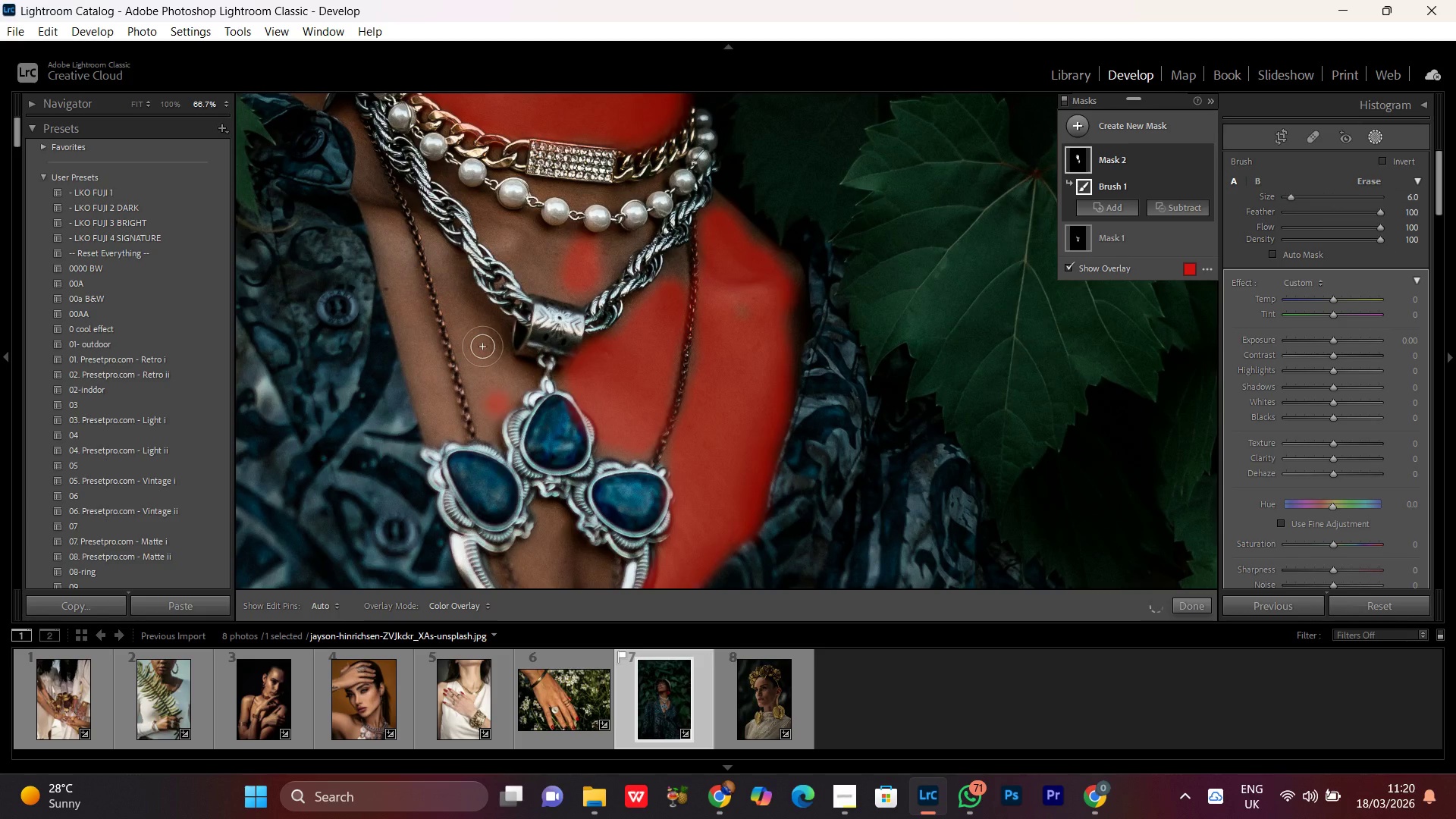 
scroll: coordinate [482, 347], scroll_direction: down, amount: 6.0
 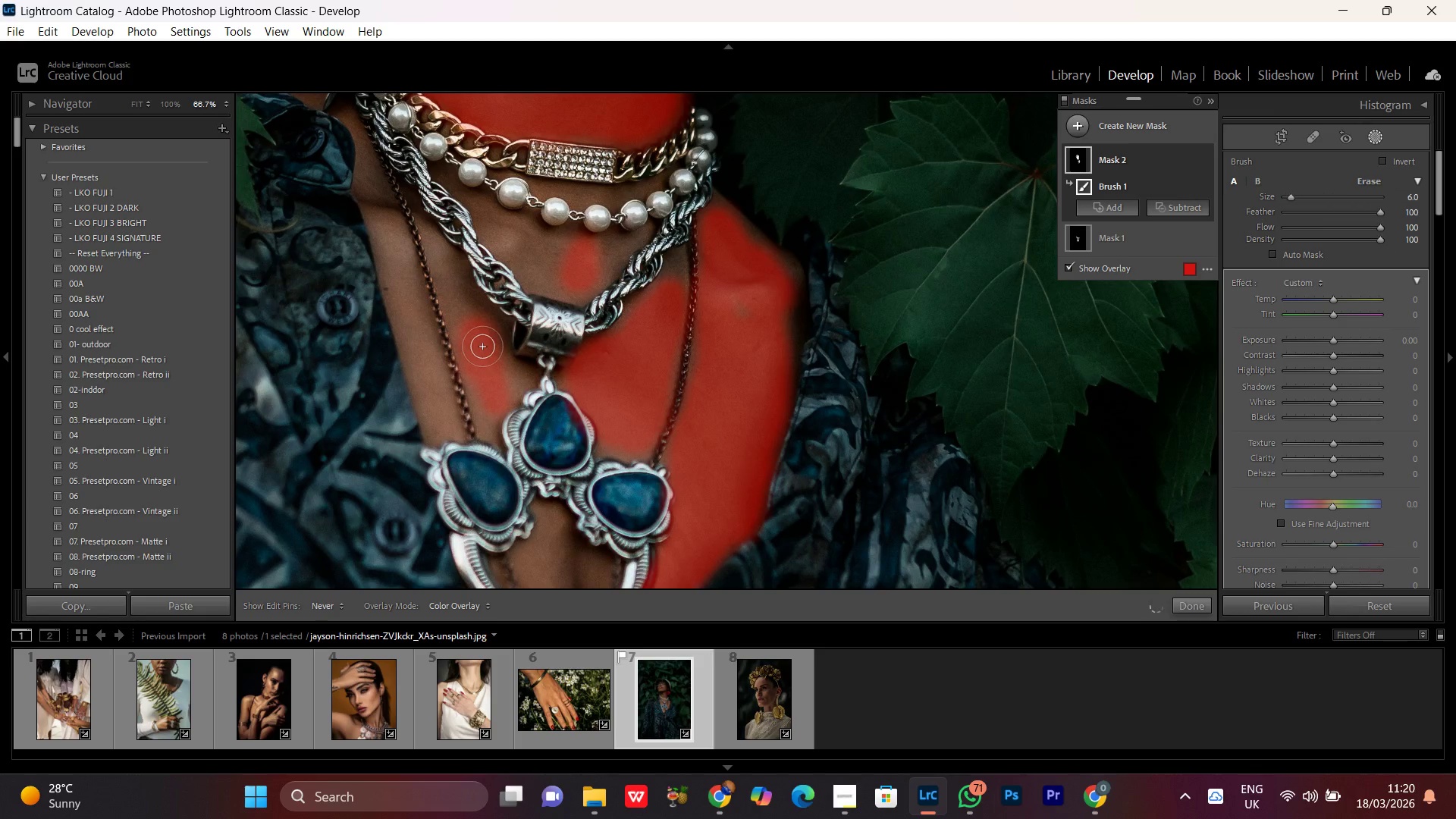 
scroll: coordinate [482, 347], scroll_direction: none, amount: 0.0
 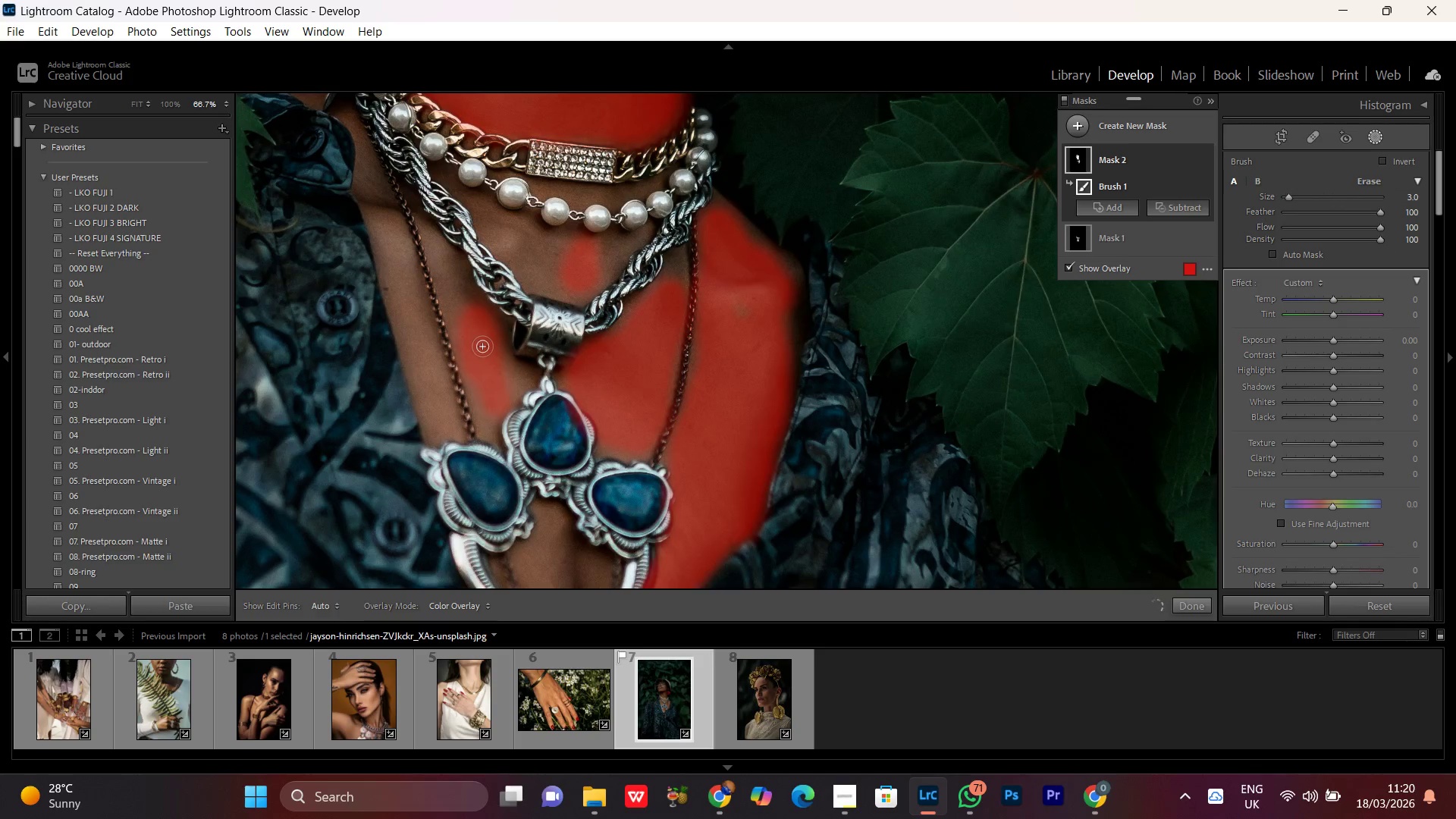 
scroll: coordinate [482, 348], scroll_direction: down, amount: 1.0
 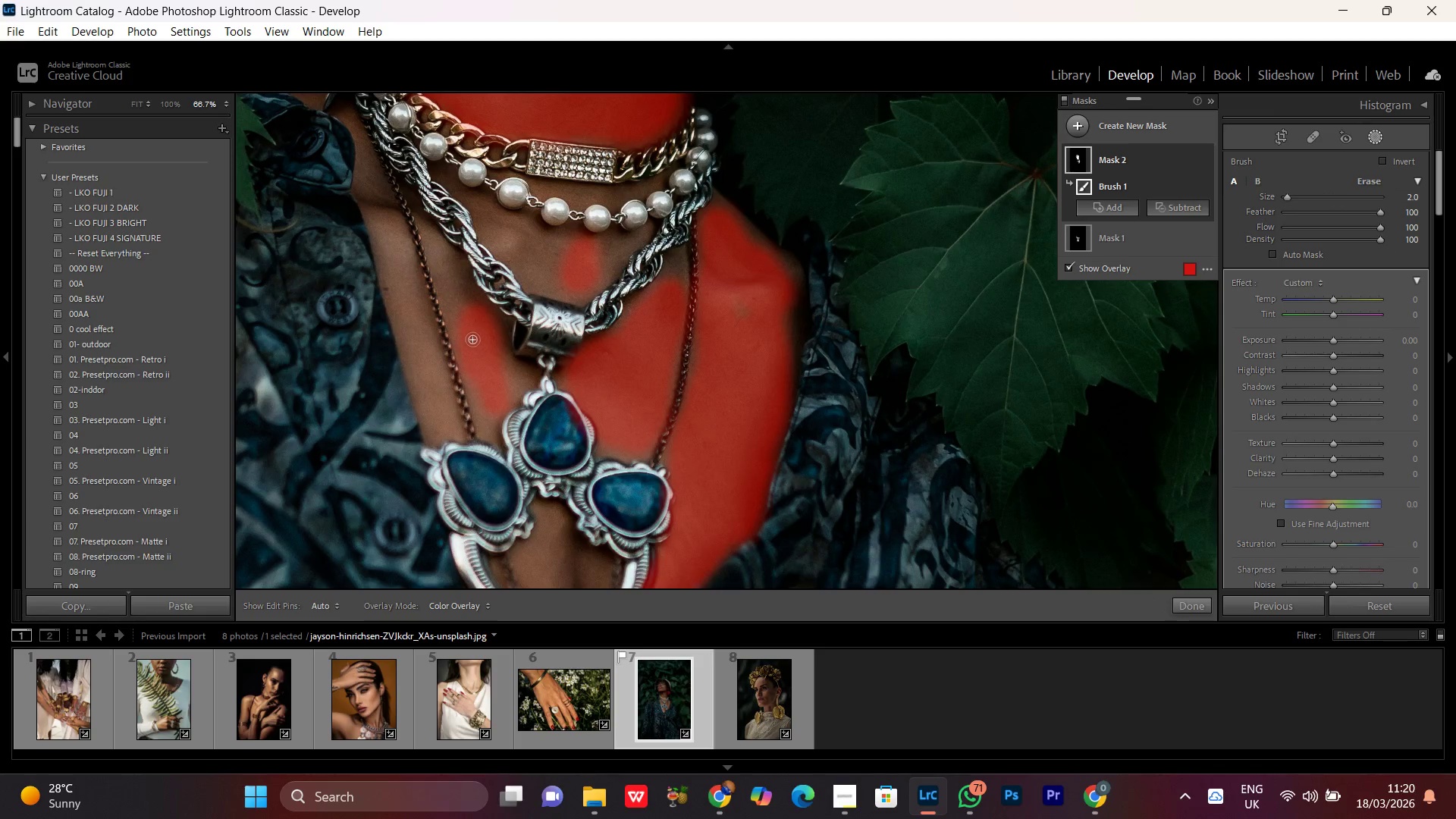 
left_click_drag(start_coordinate=[469, 340], to_coordinate=[451, 297])
 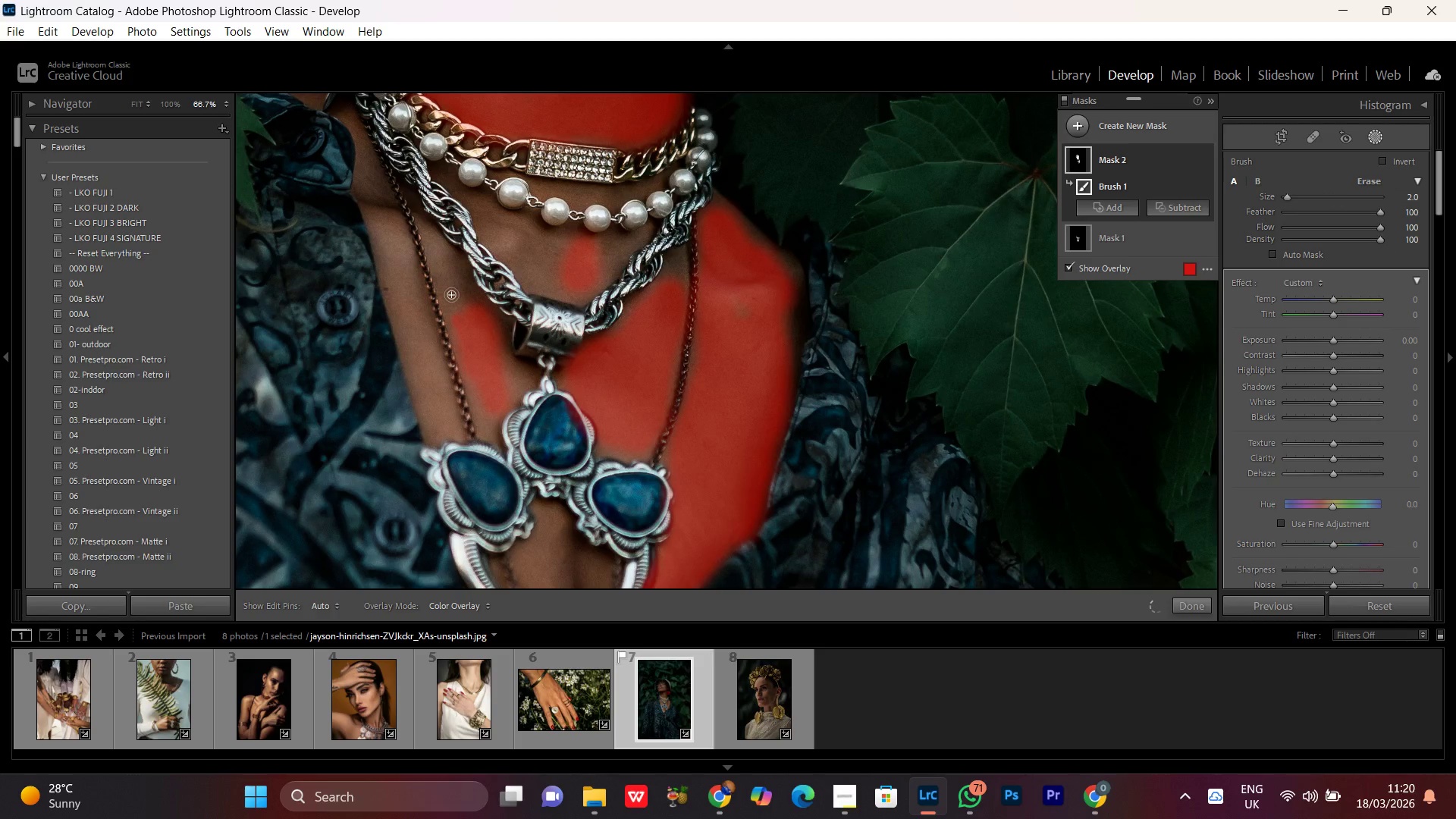 
scroll: coordinate [451, 295], scroll_direction: up, amount: 1.0
 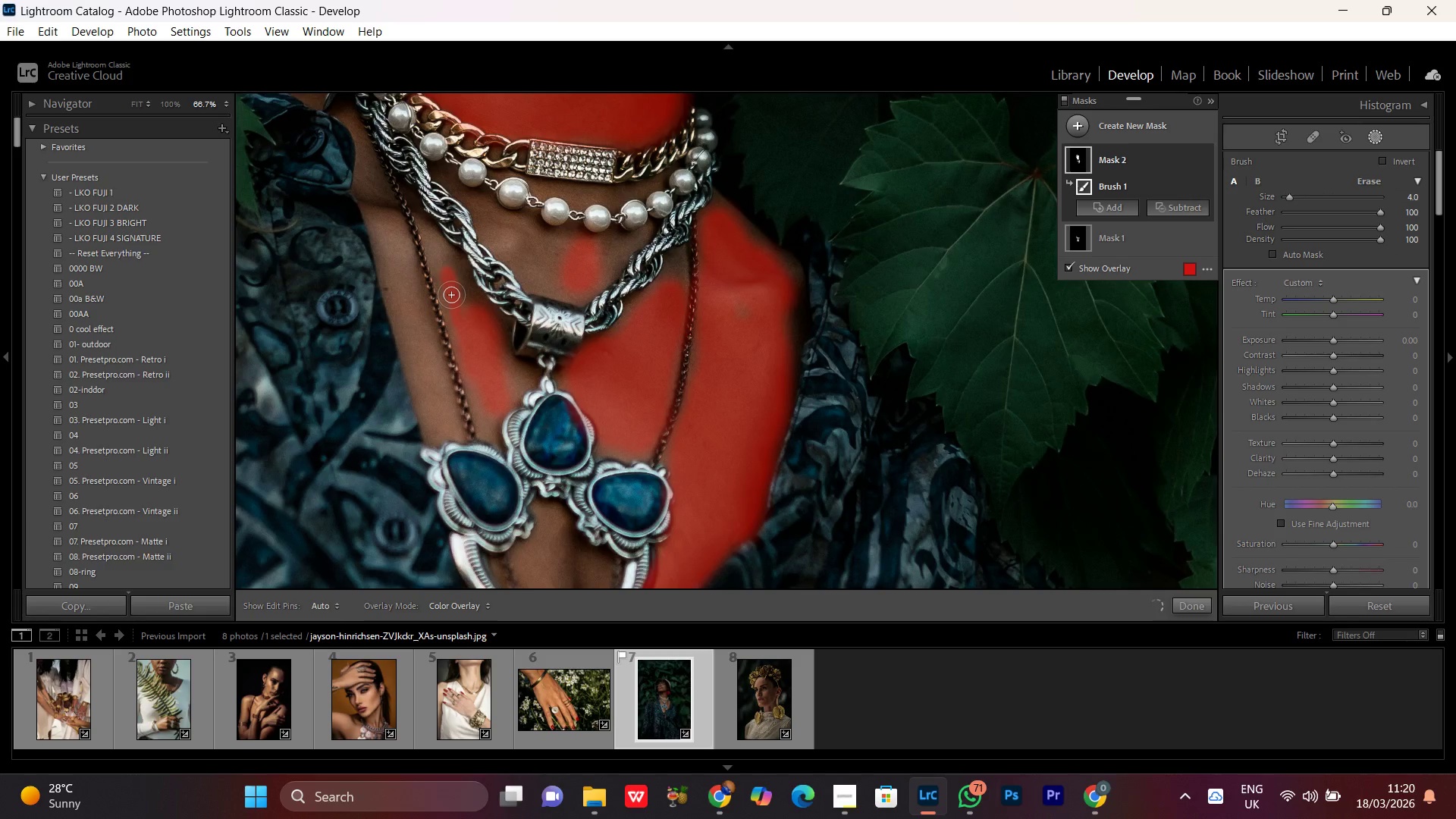 
scroll: coordinate [451, 295], scroll_direction: down, amount: 1.0
 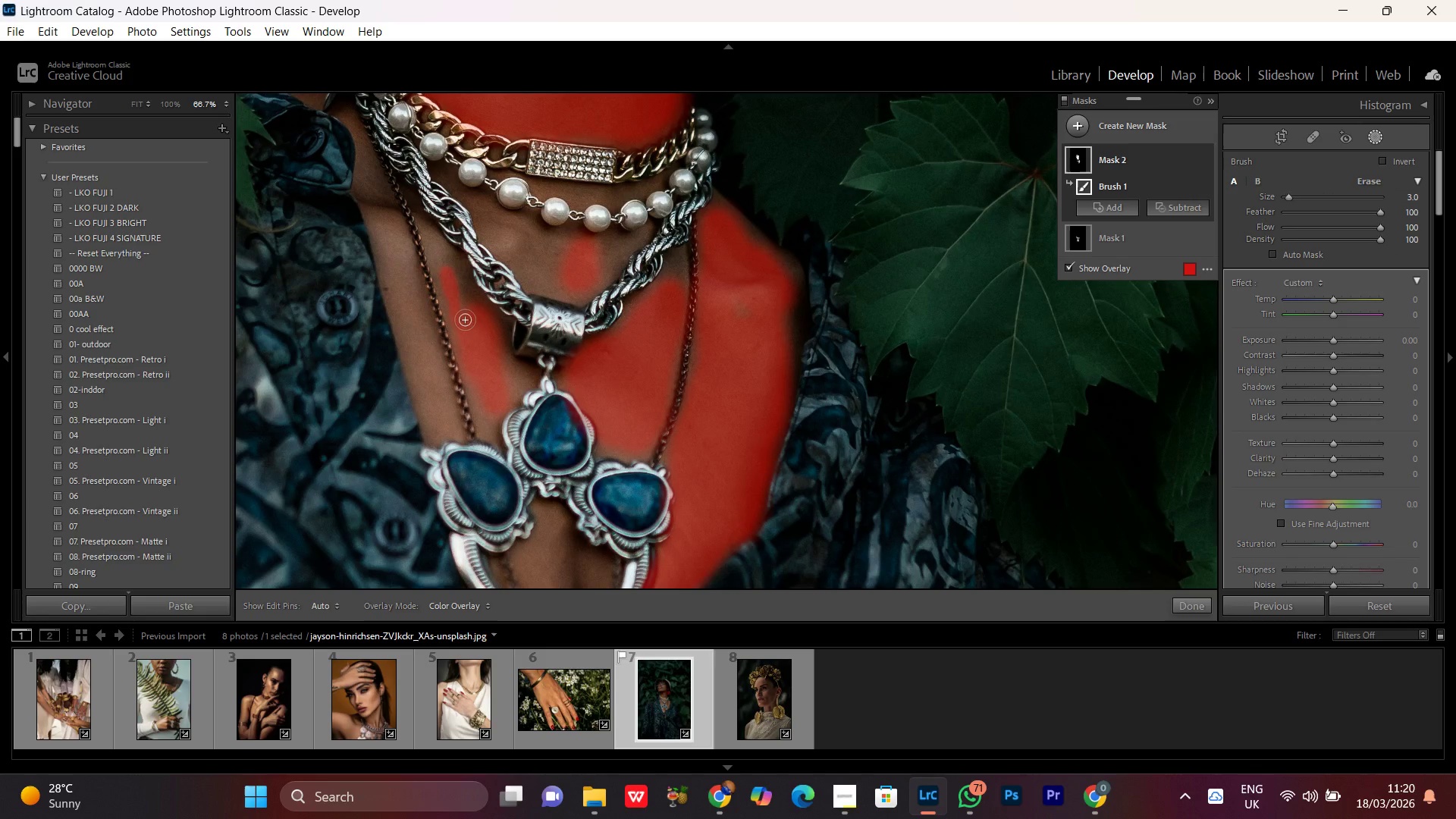 
scroll: coordinate [465, 320], scroll_direction: up, amount: 1.0
 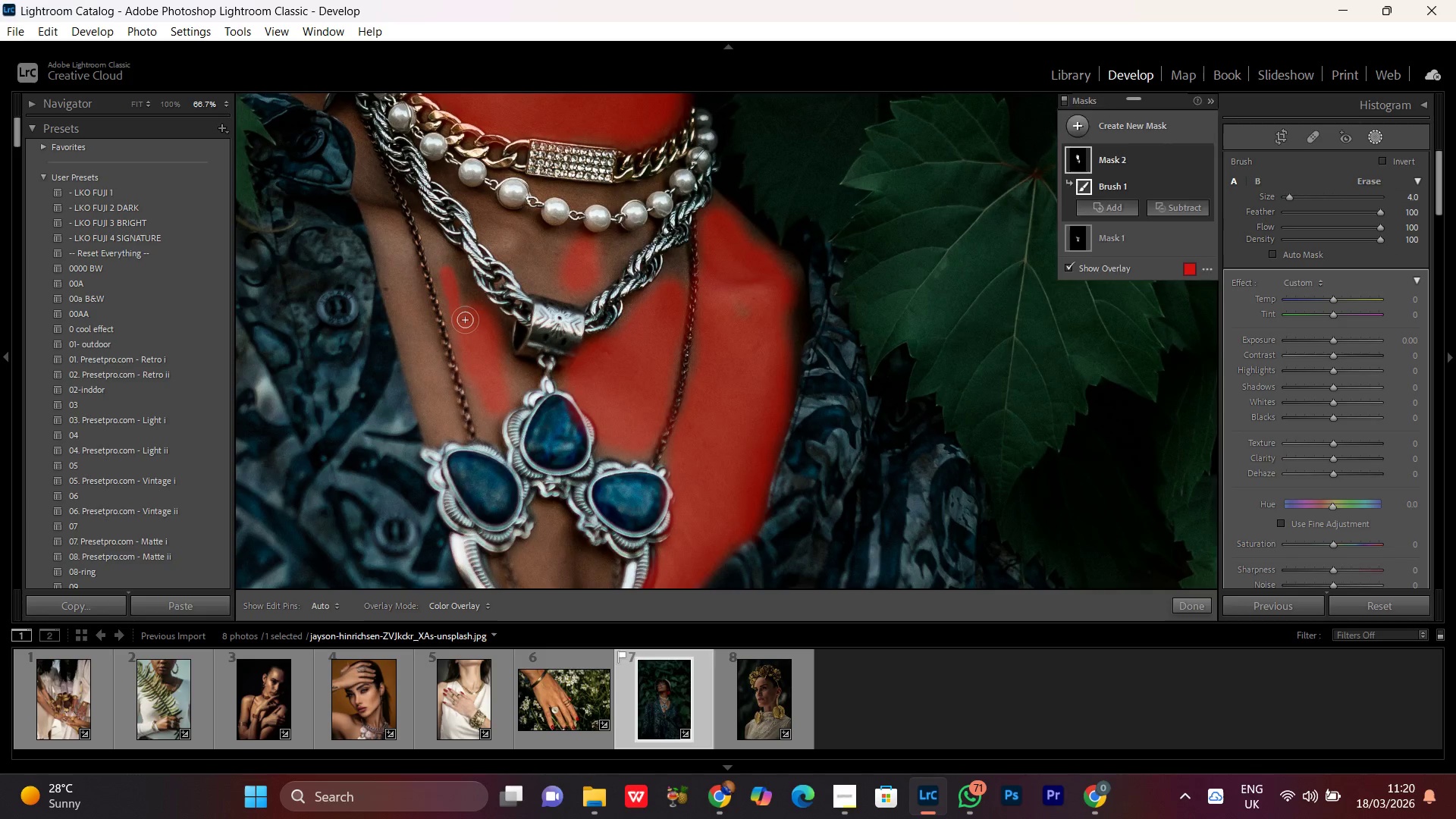 
left_click_drag(start_coordinate=[465, 320], to_coordinate=[482, 325])
 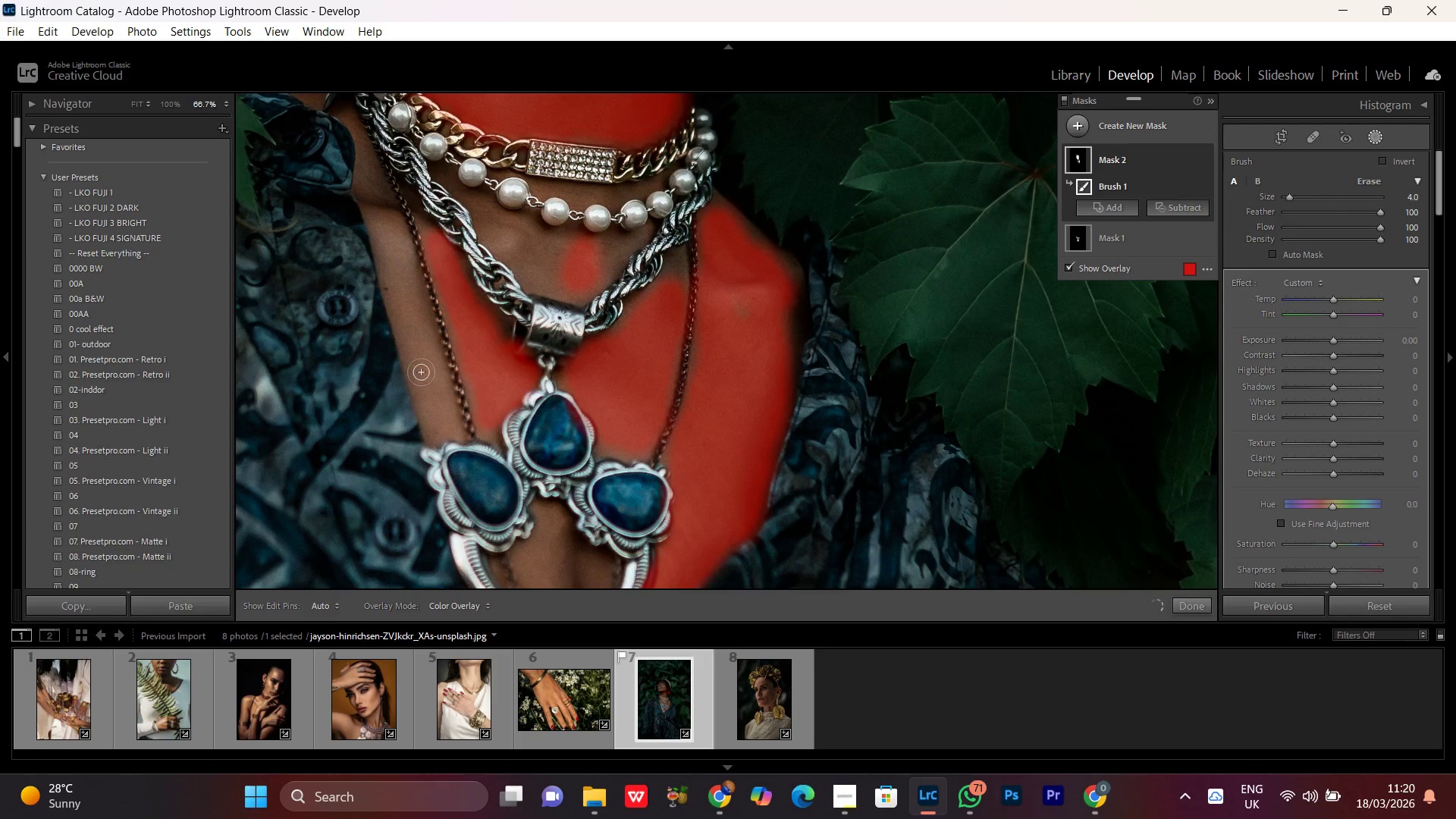 
scroll: coordinate [431, 399], scroll_direction: down, amount: 1.0
 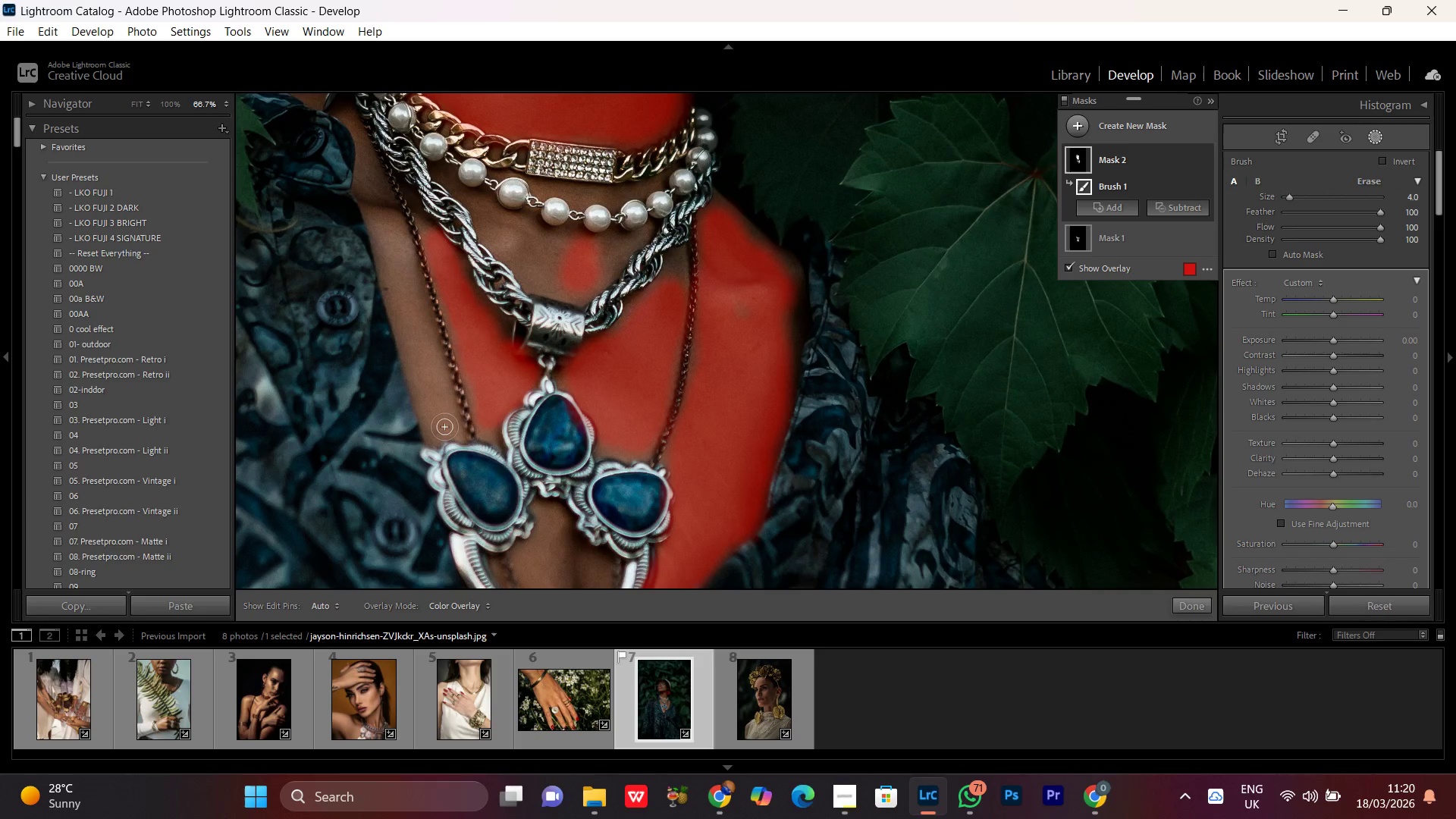 
left_click_drag(start_coordinate=[441, 425], to_coordinate=[394, 256])
 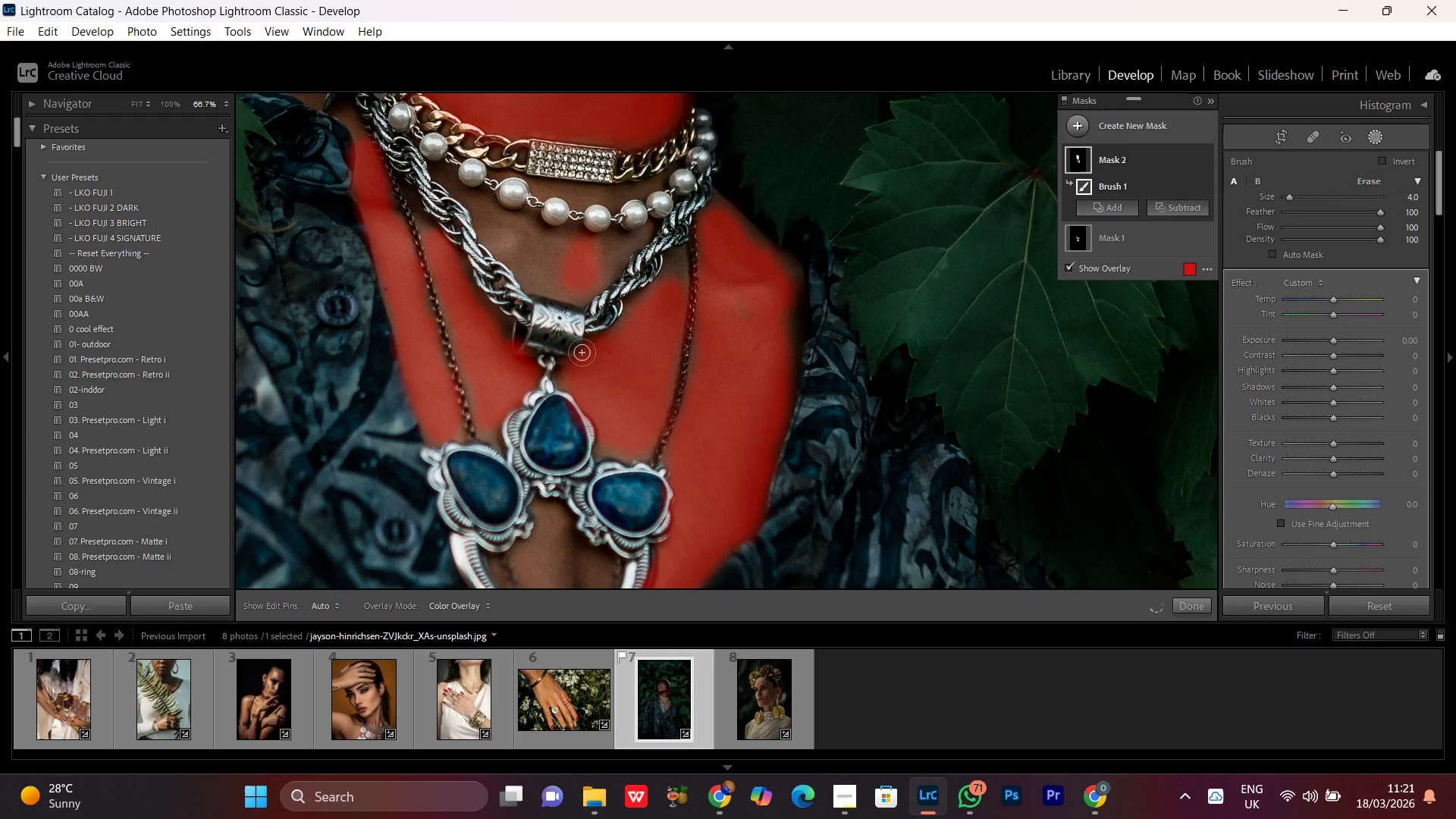 
hold_key(key=Space, duration=0.84)
 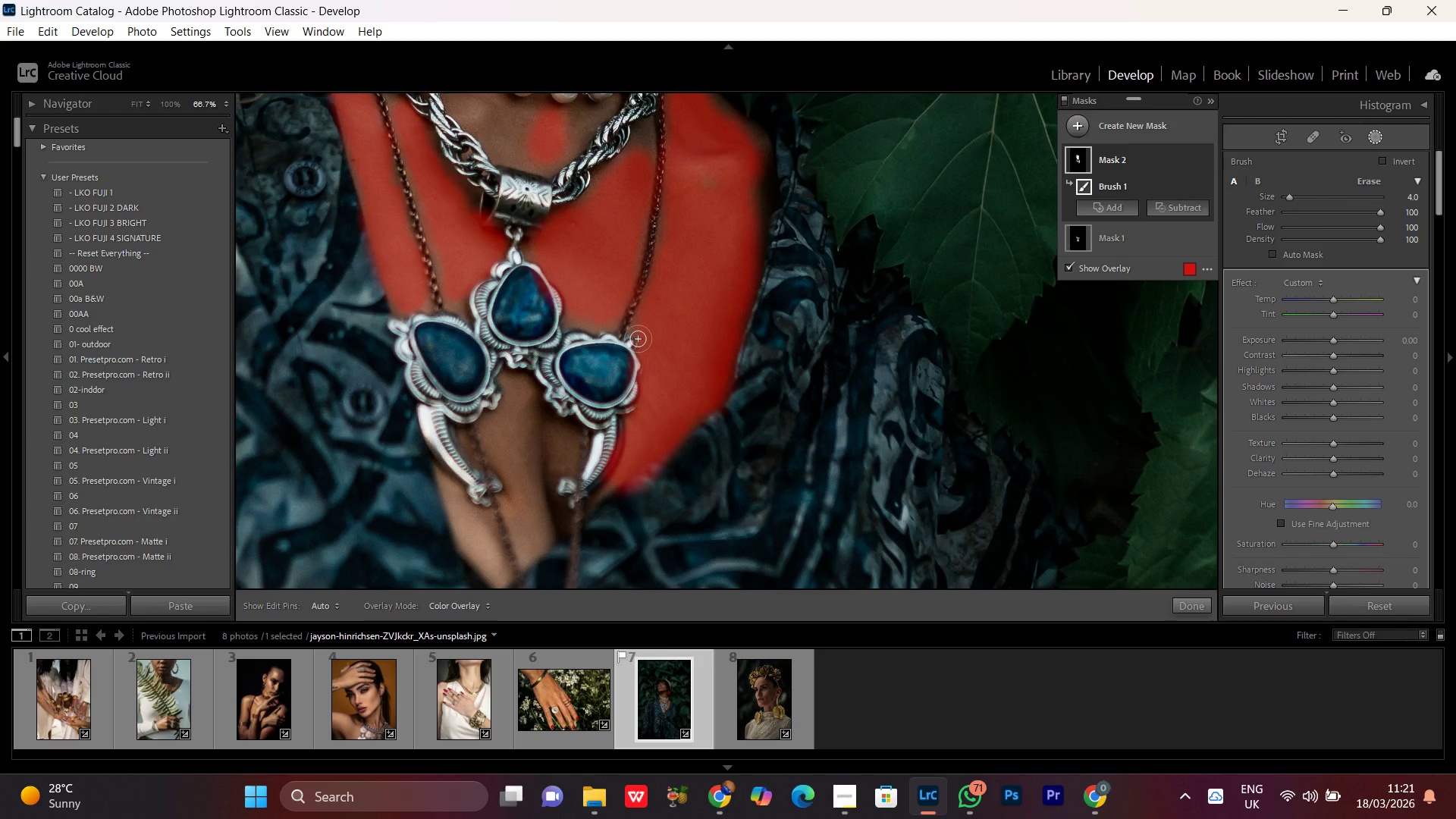 
left_click_drag(start_coordinate=[581, 366], to_coordinate=[542, 123])
 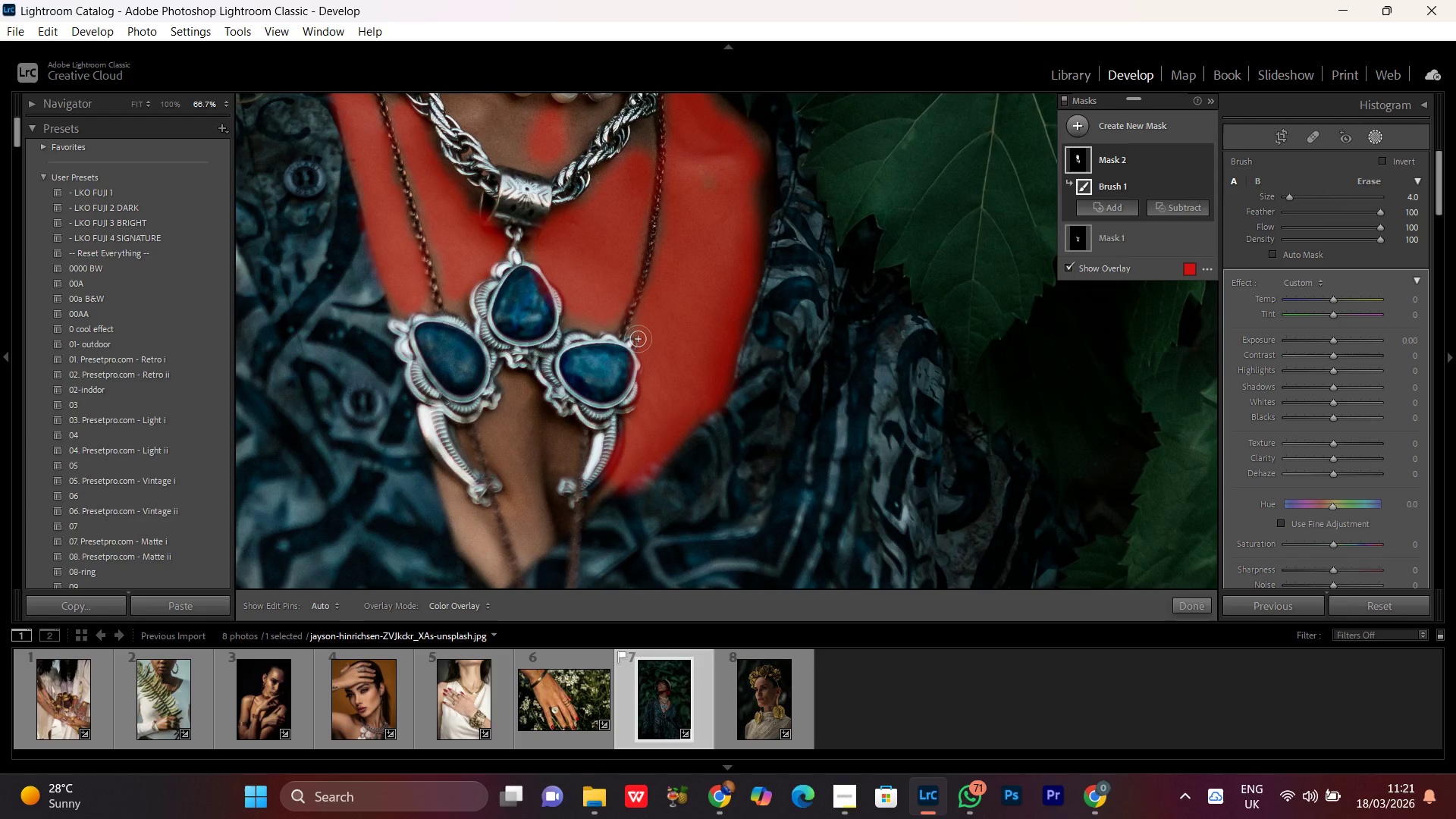 
key(Control+Minus)
 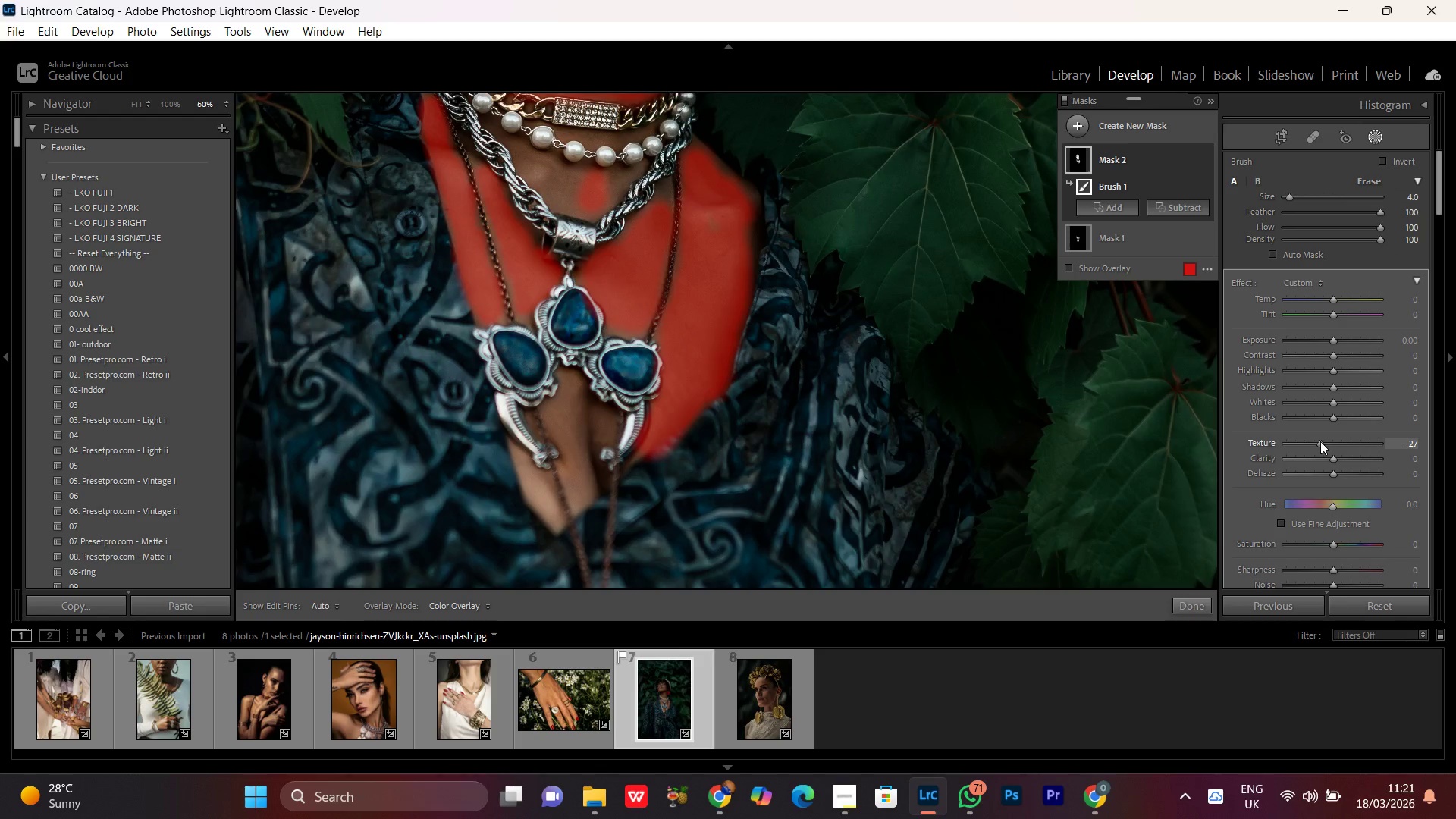 
left_click_drag(start_coordinate=[1320, 444], to_coordinate=[1313, 450])
 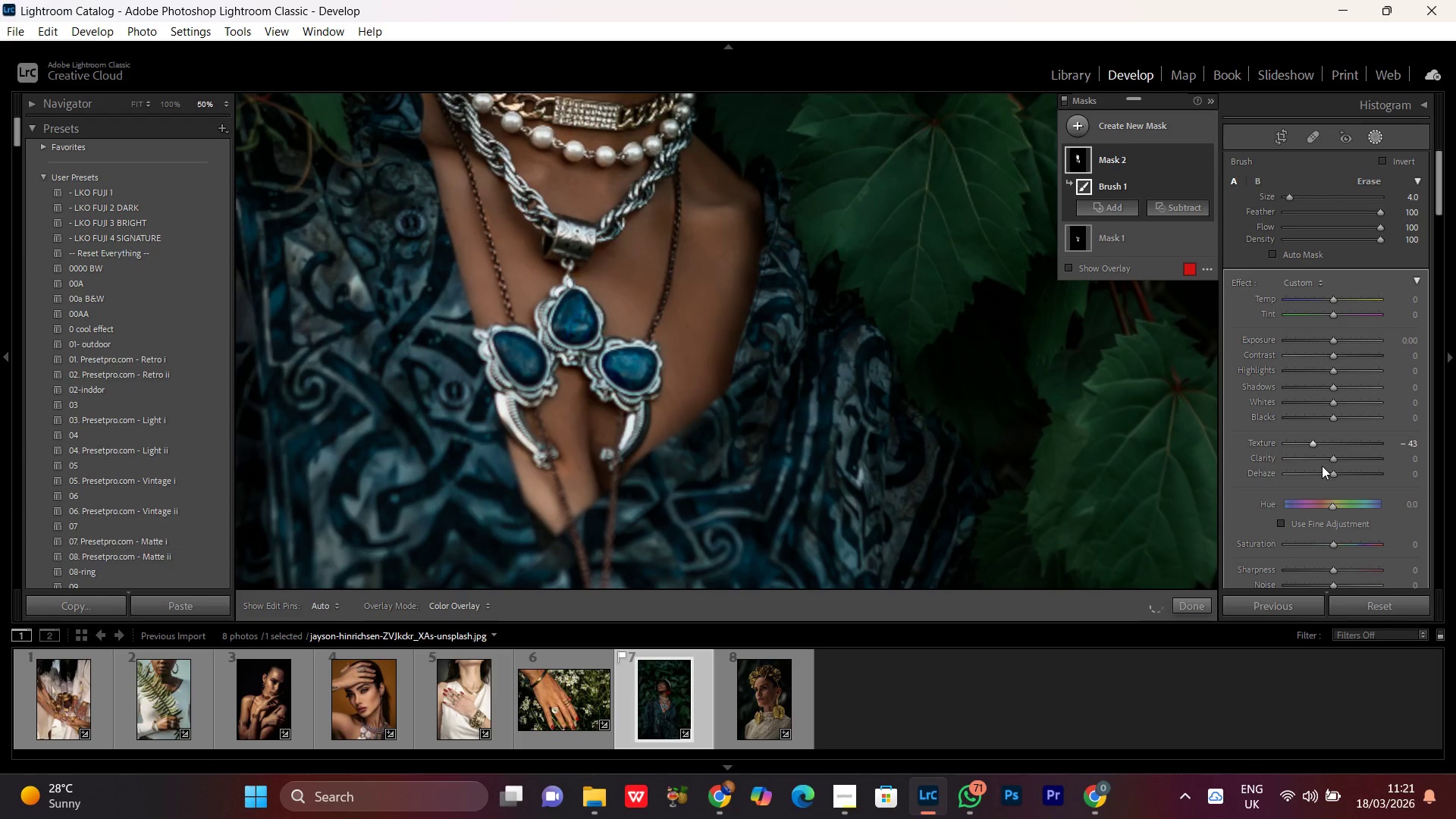 
left_click_drag(start_coordinate=[1323, 462], to_coordinate=[1320, 462])
 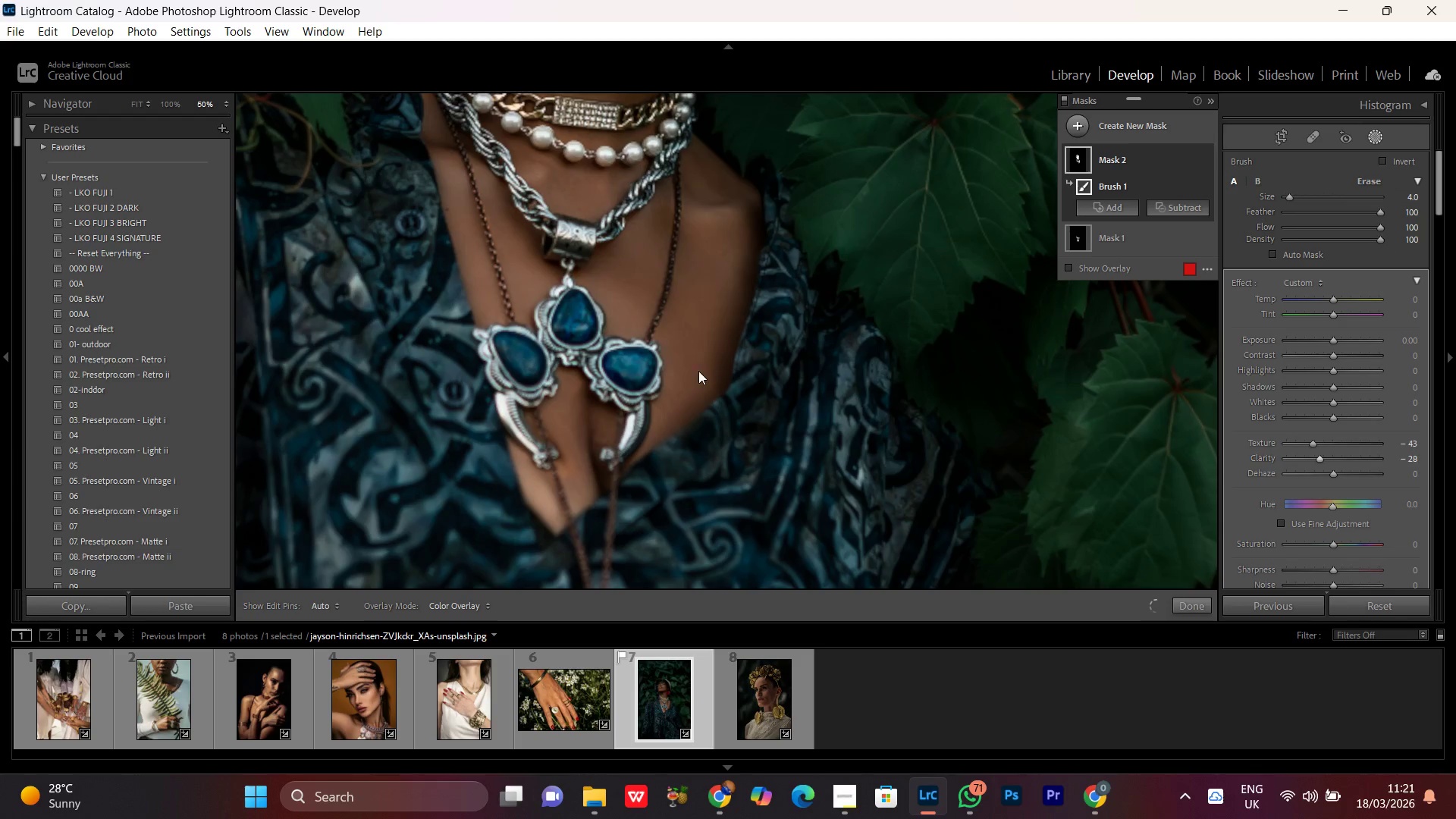 
hold_key(key=Space, duration=1.5)
 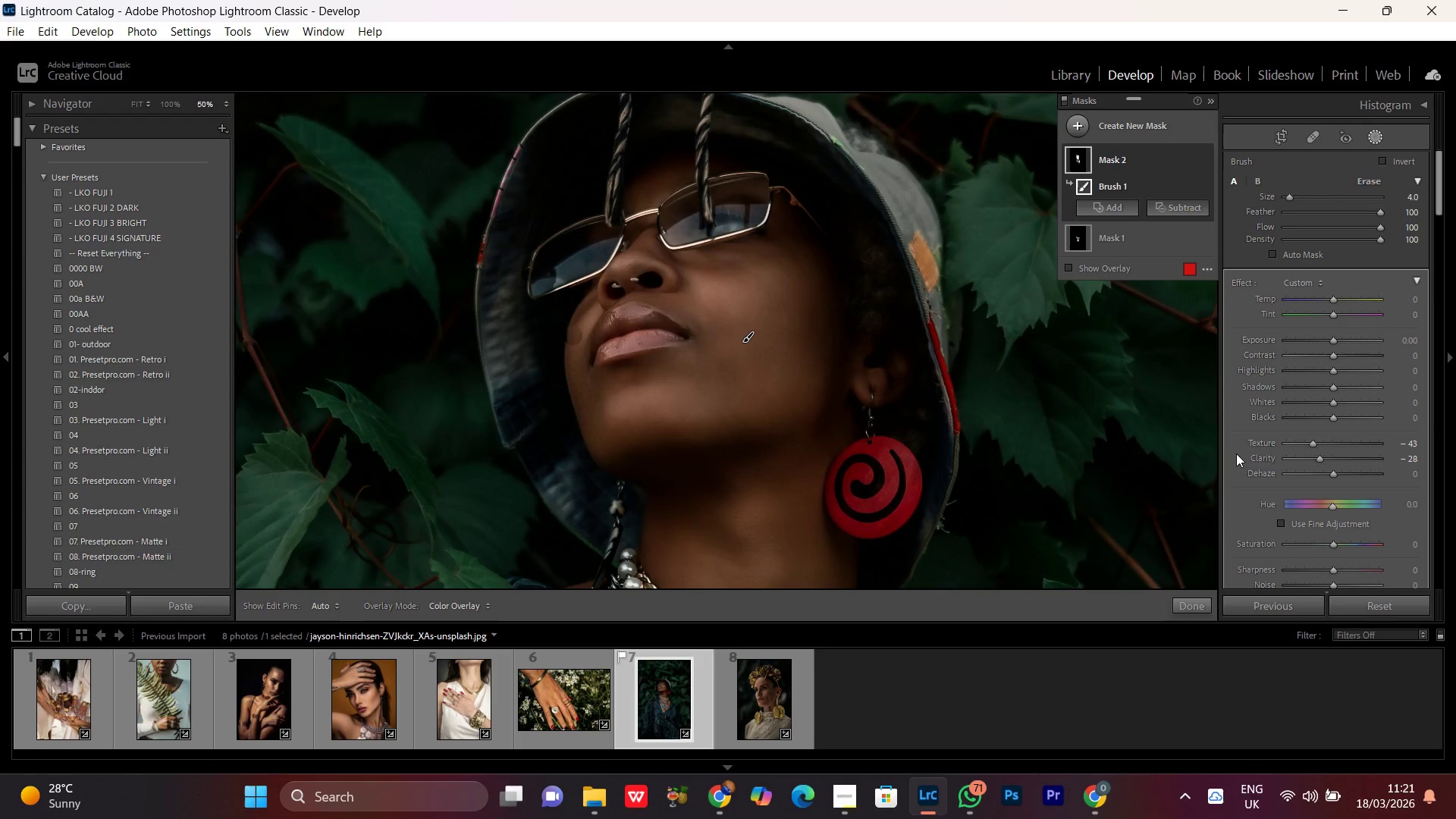 
left_click_drag(start_coordinate=[690, 256], to_coordinate=[749, 522])
 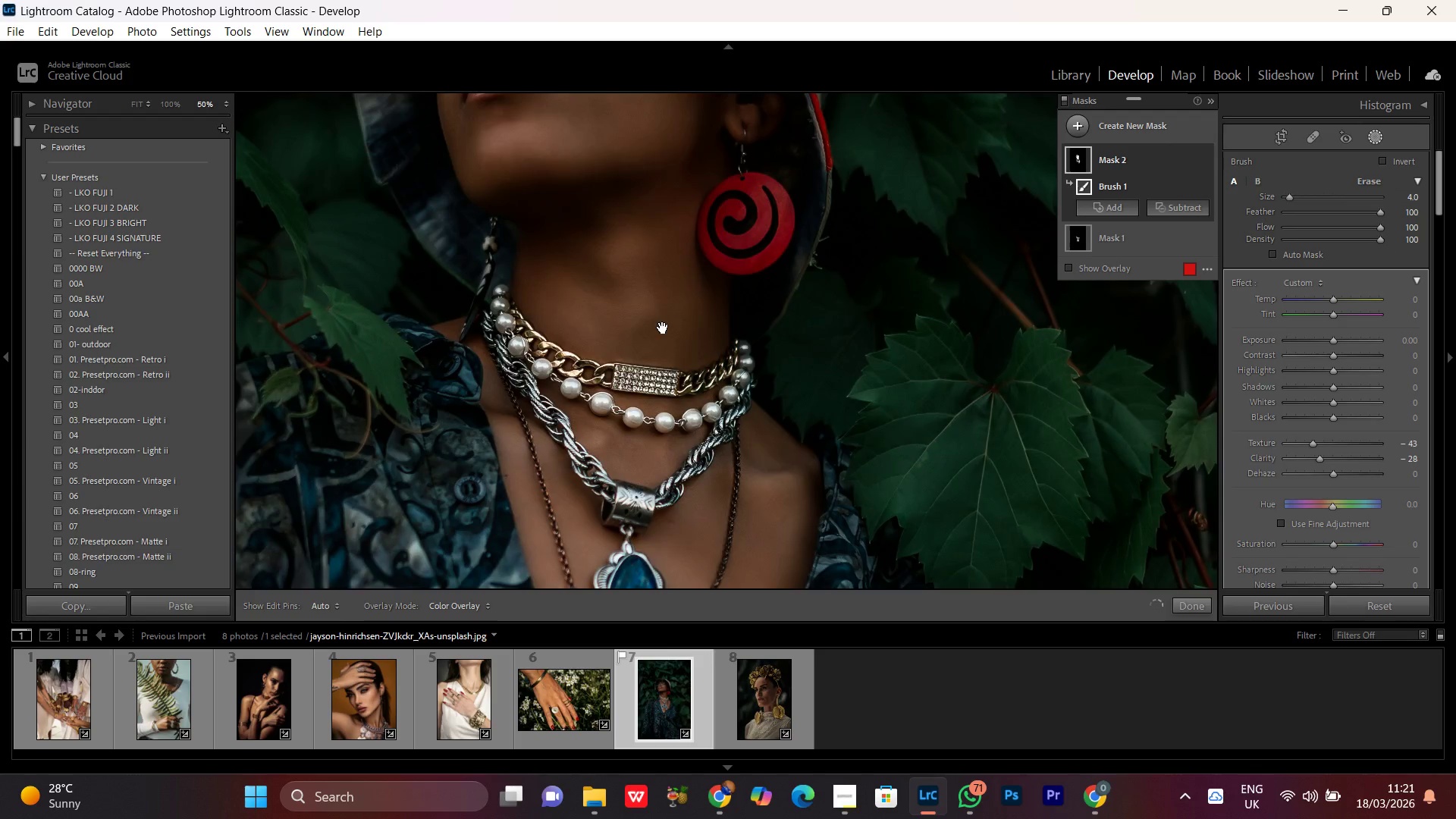 
left_click_drag(start_coordinate=[666, 328], to_coordinate=[793, 592])
 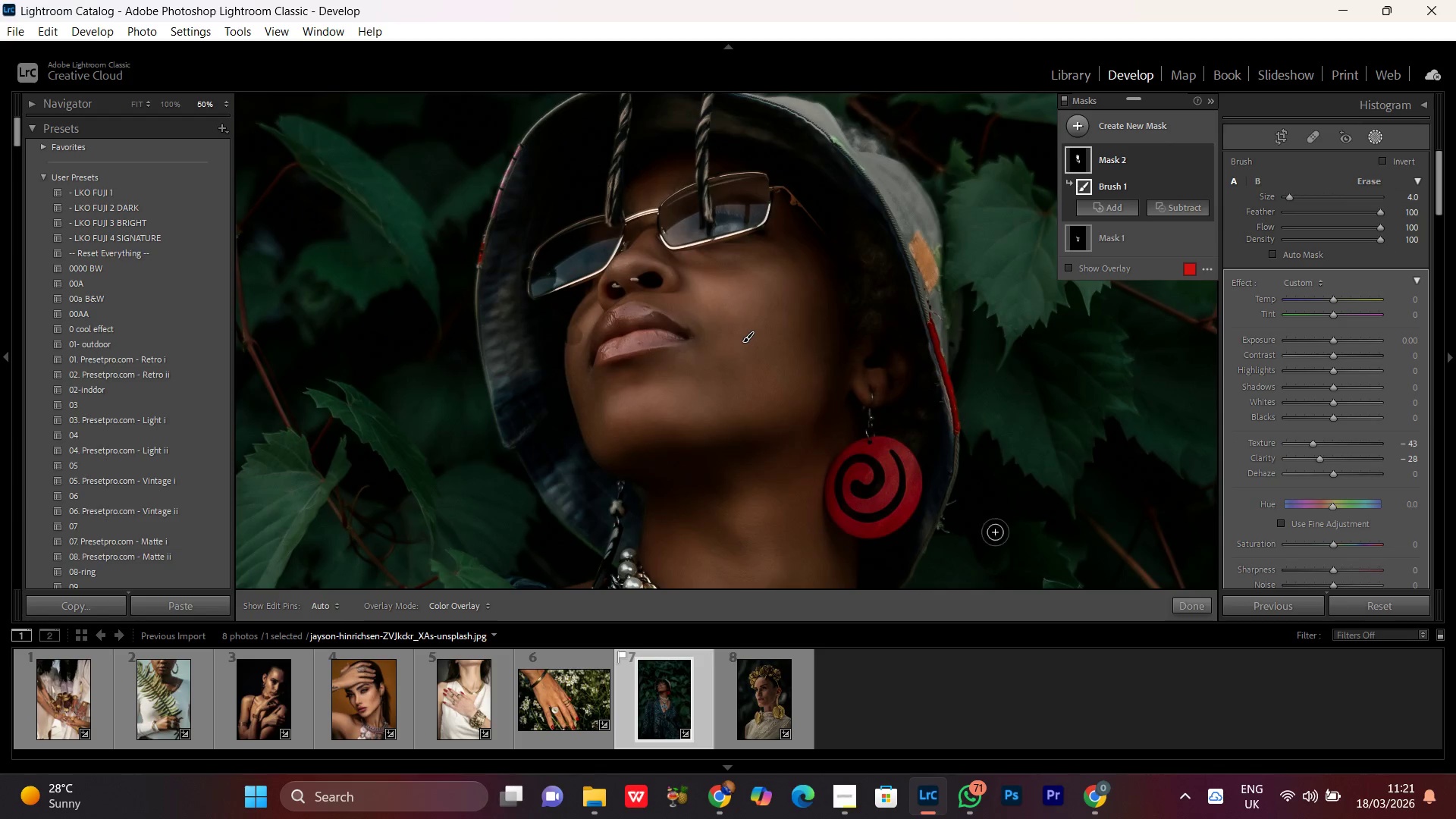 
key(Space)
 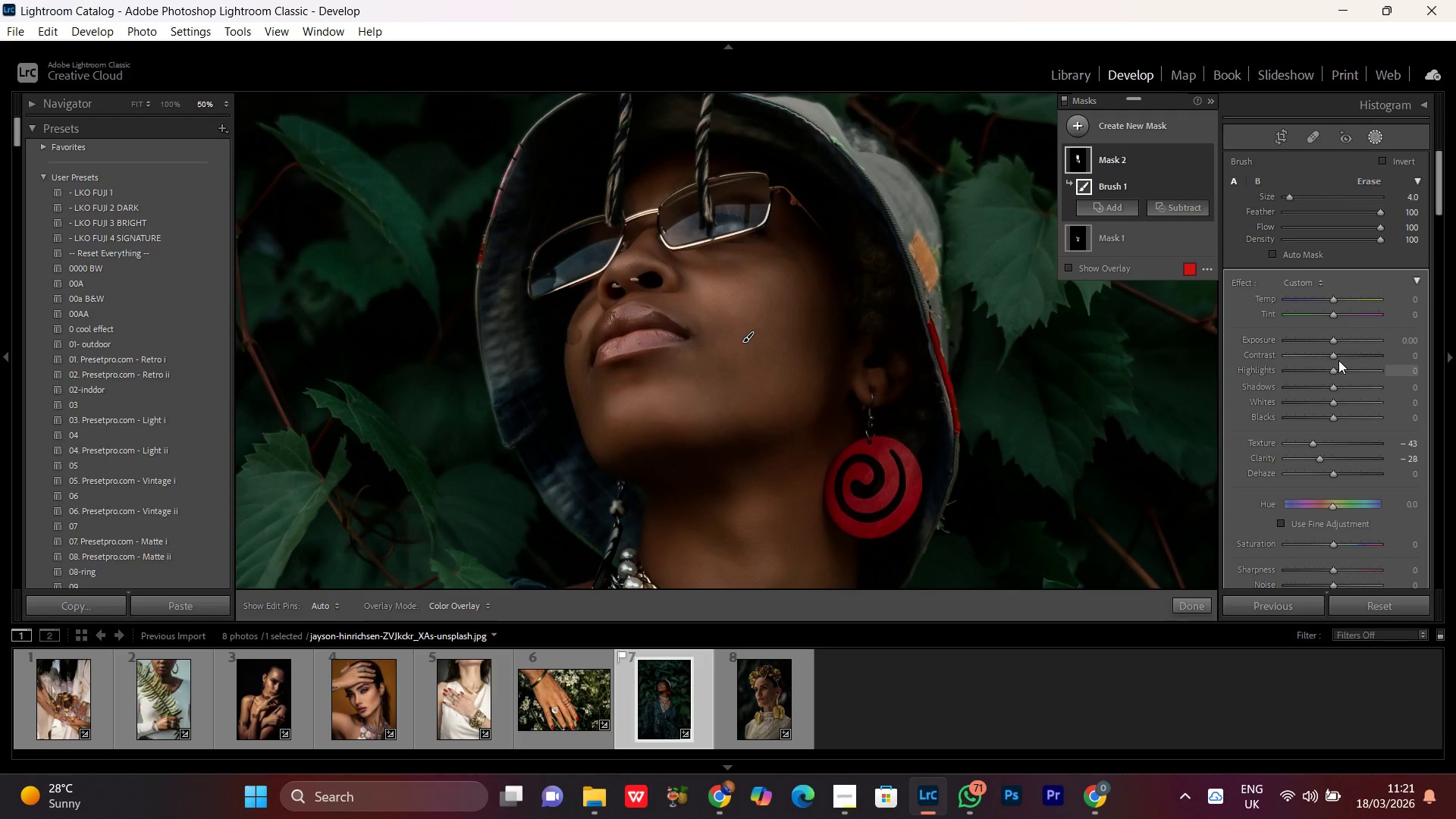 
left_click([1336, 366])
 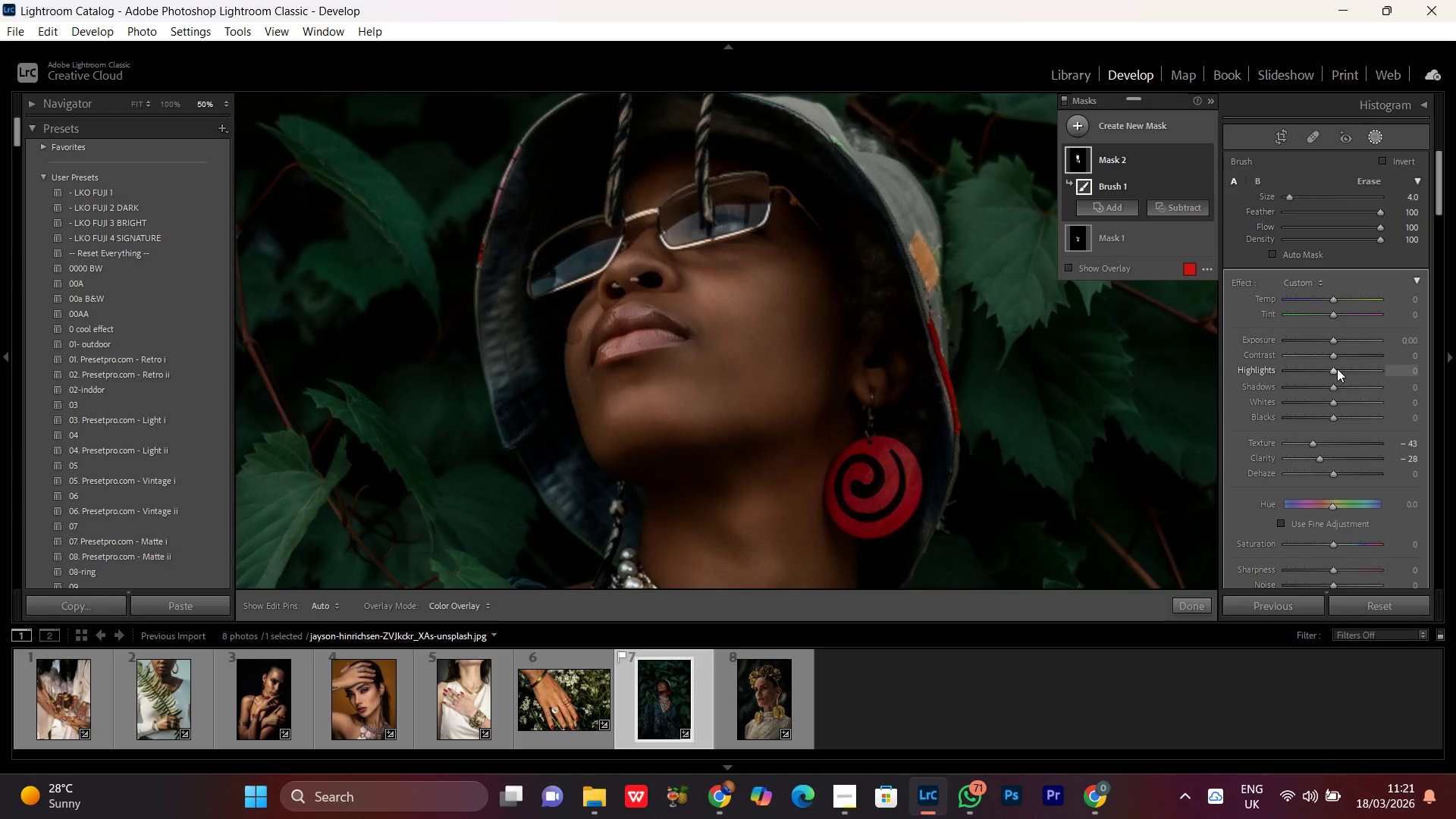 
scroll: coordinate [1347, 372], scroll_direction: up, amount: 11.0
 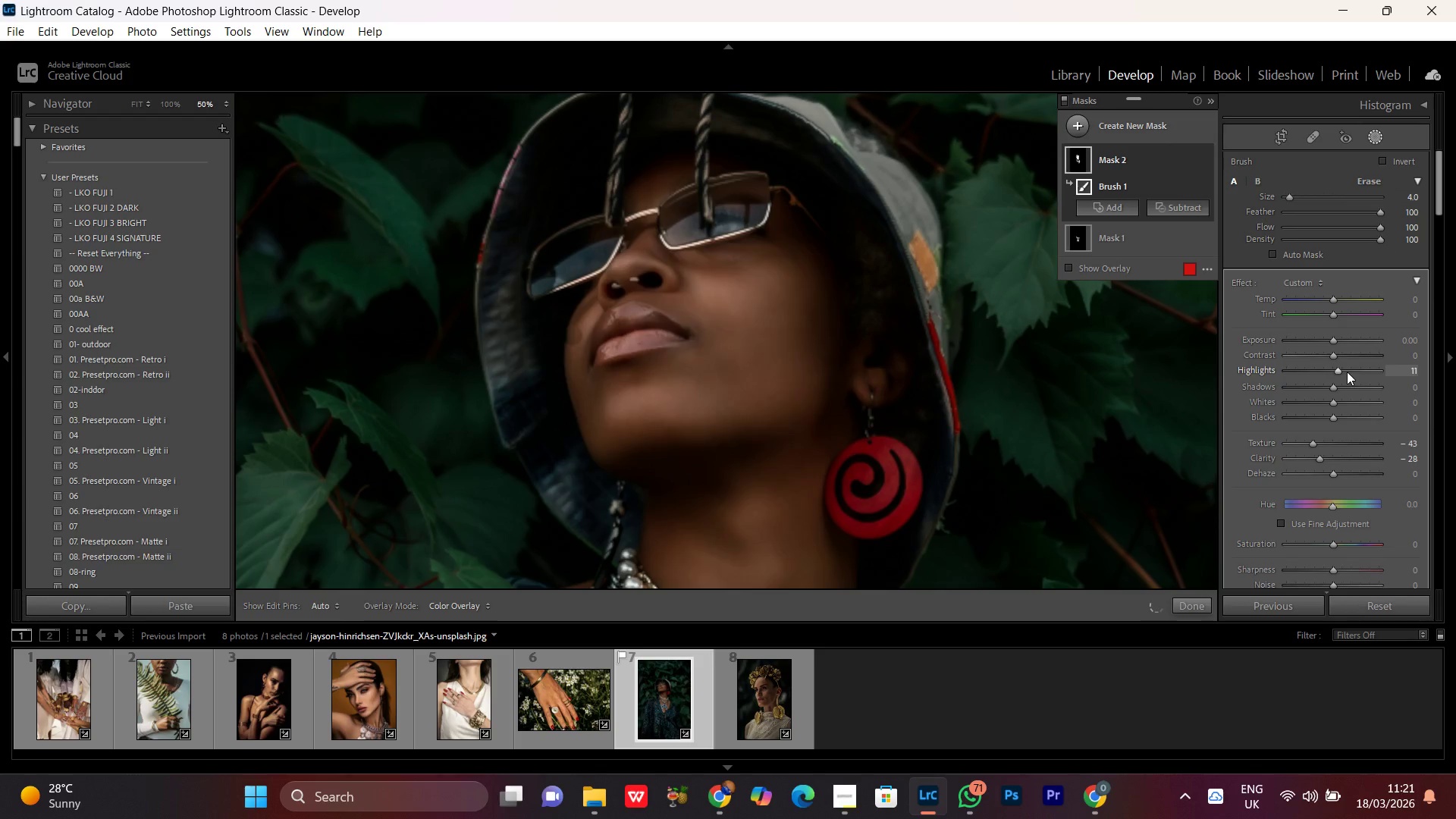 
left_click([1347, 372])
 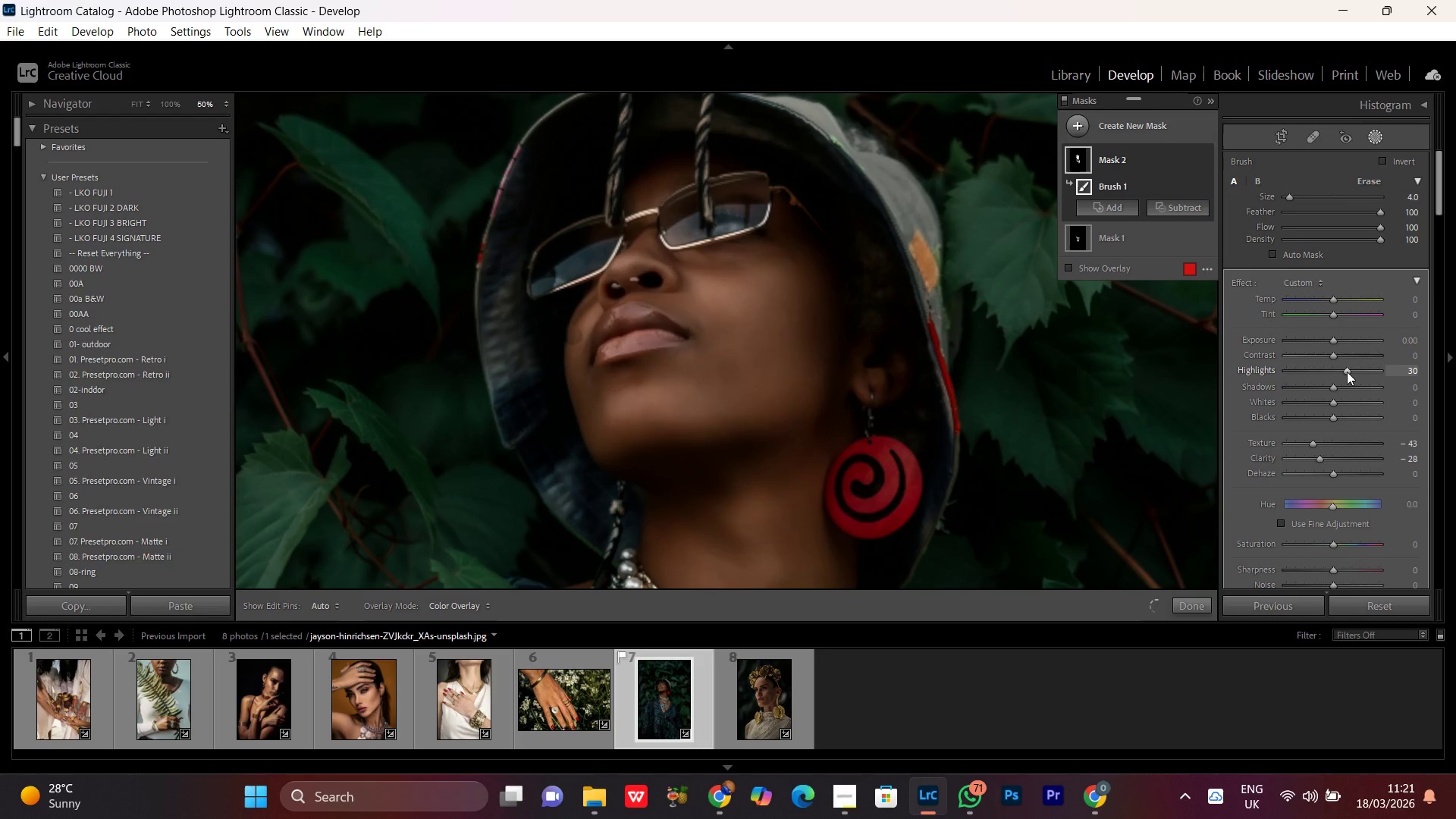 
left_click_drag(start_coordinate=[1344, 372], to_coordinate=[1340, 383])
 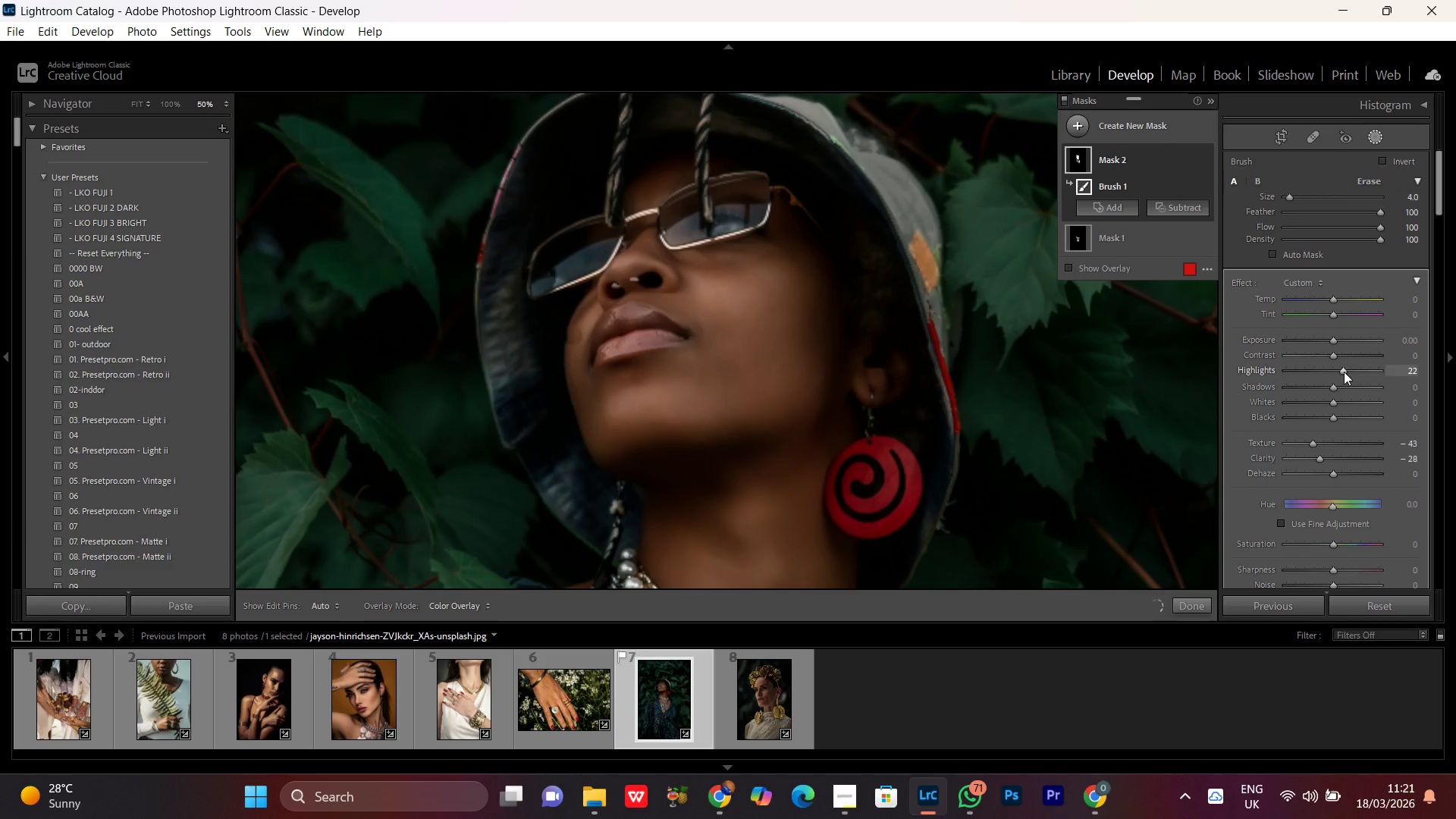 
left_click([1342, 372])
 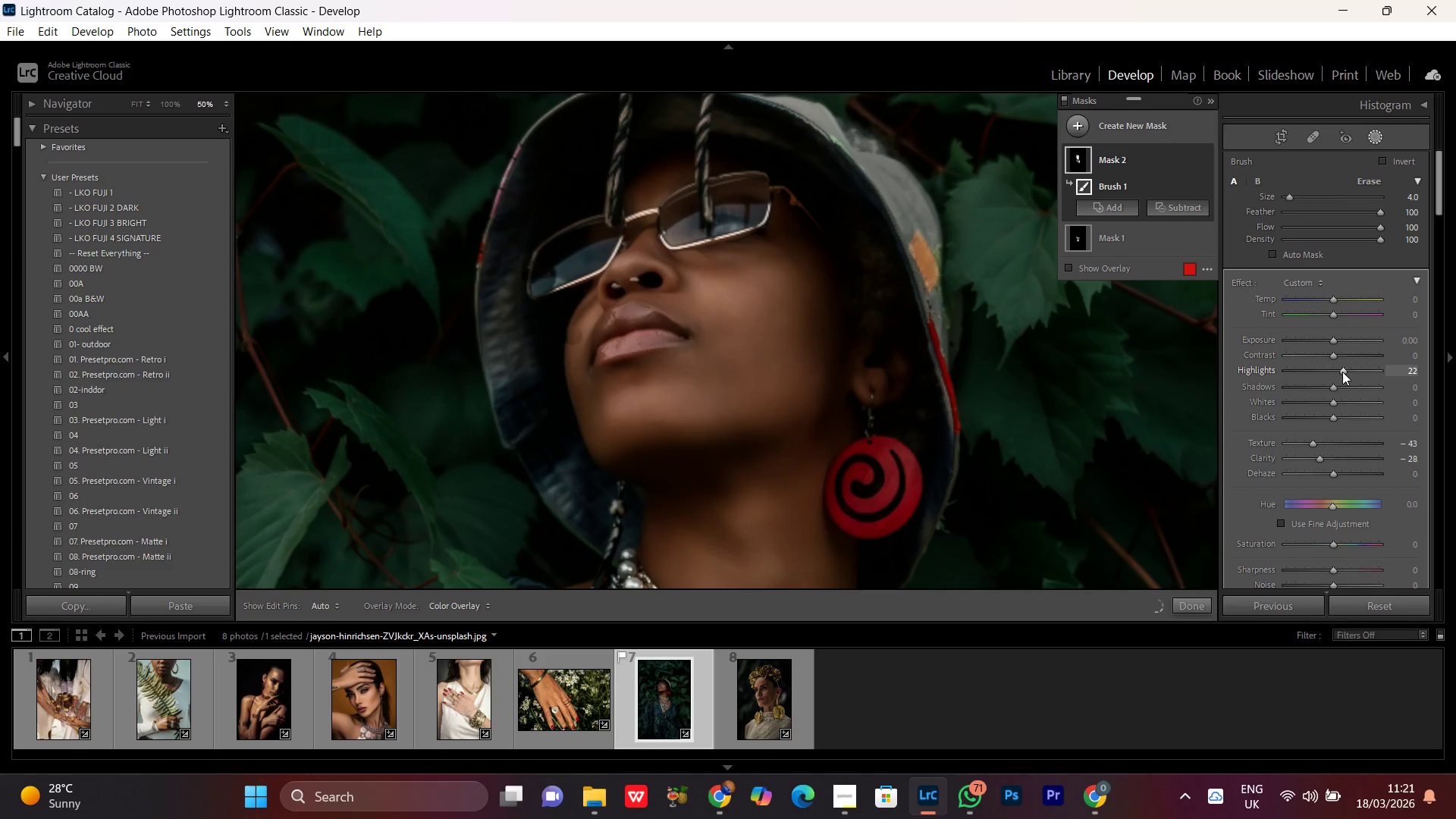 
scroll: coordinate [1342, 372], scroll_direction: down, amount: 3.0
 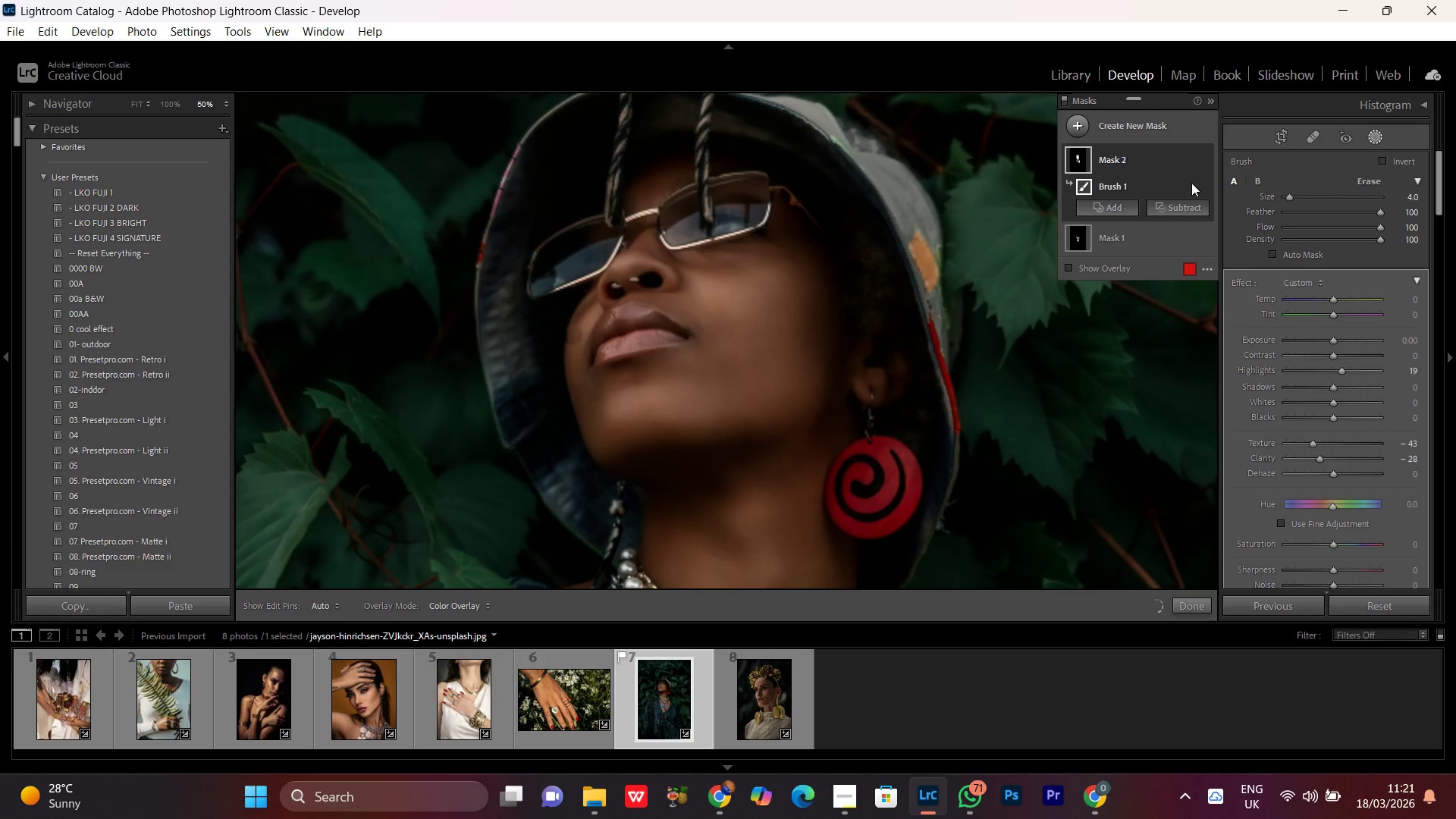 
left_click([1206, 158])
 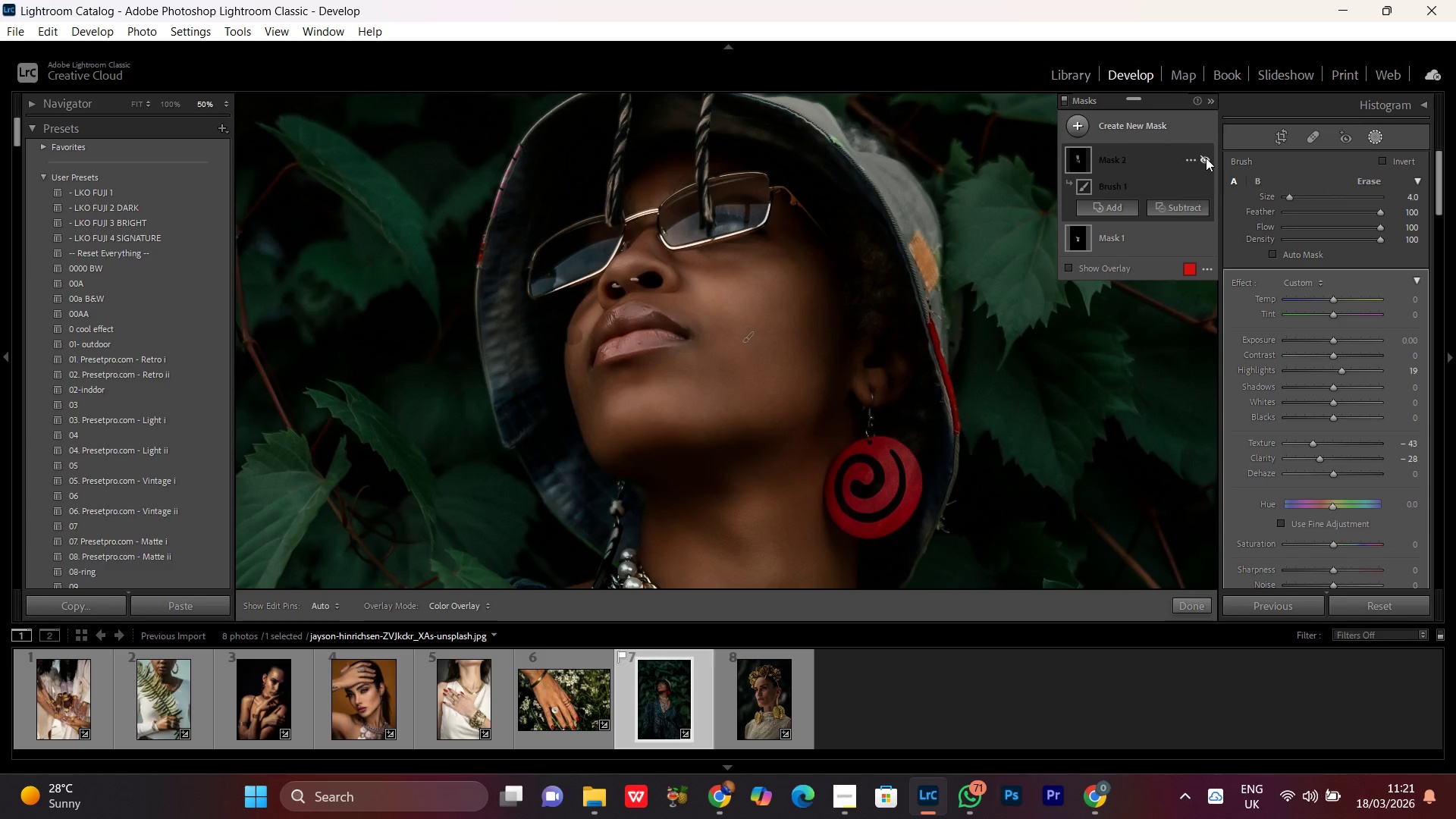 
left_click([1206, 158])
 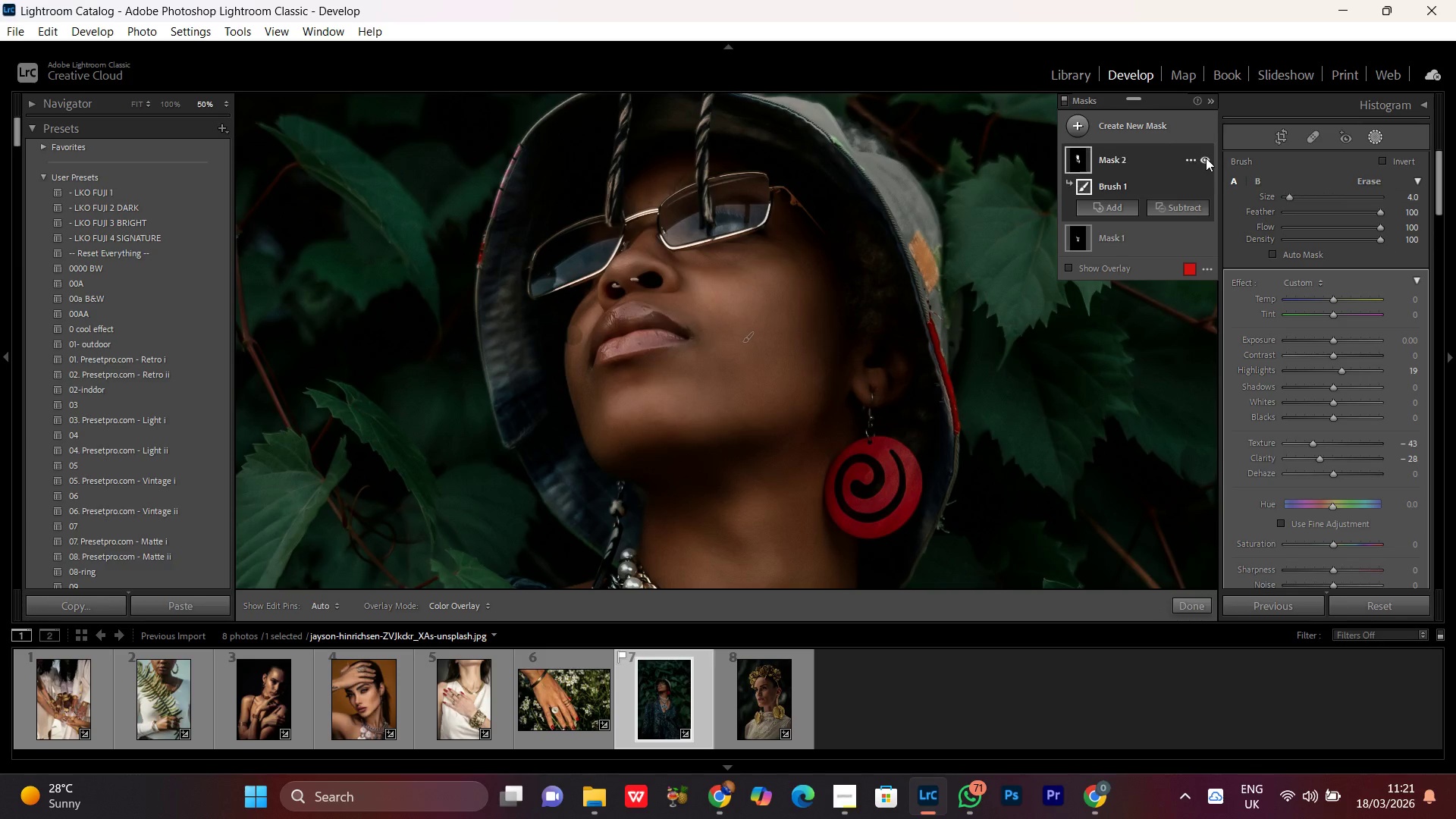 
left_click([1206, 158])
 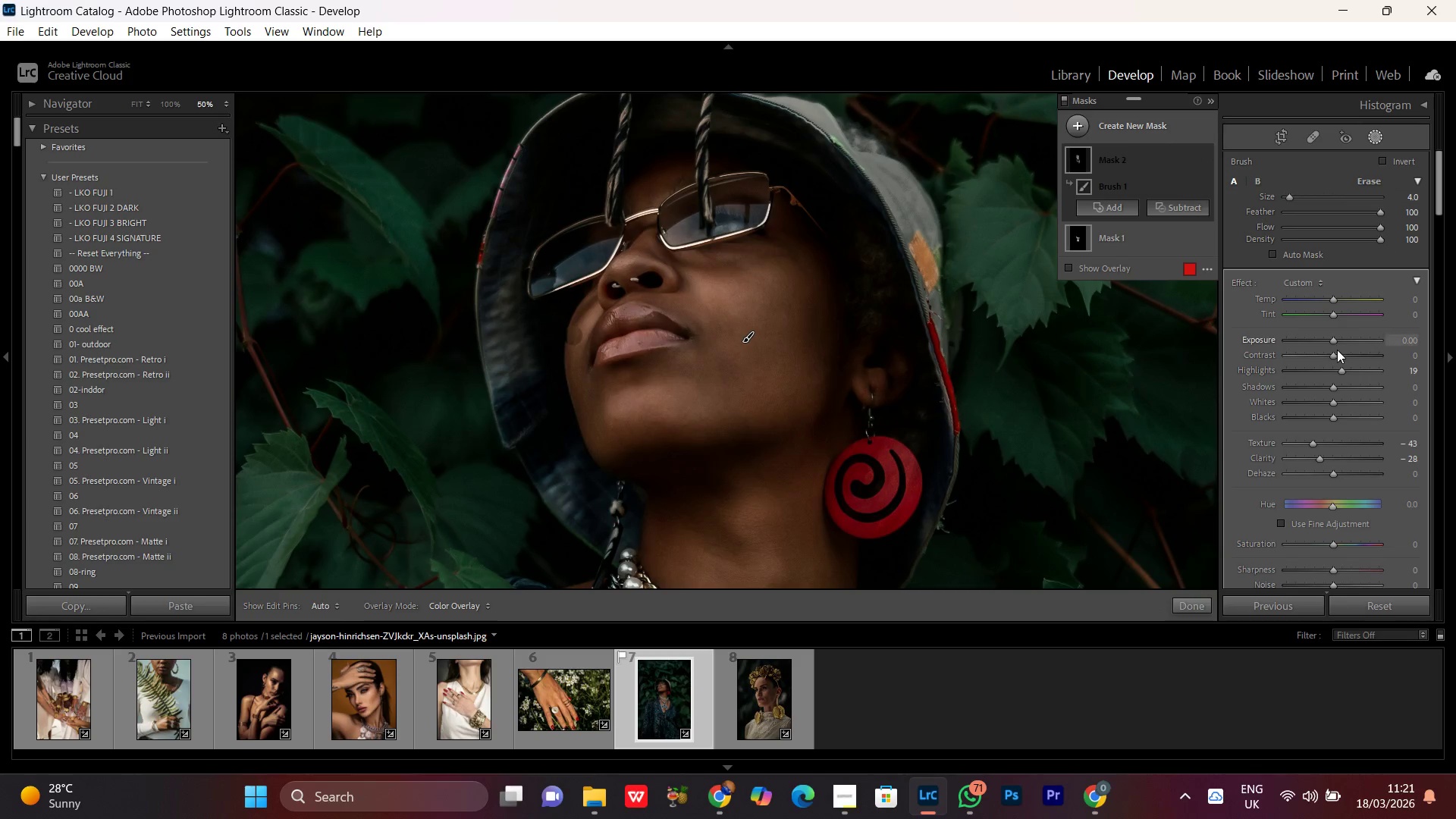 
left_click([1332, 341])
 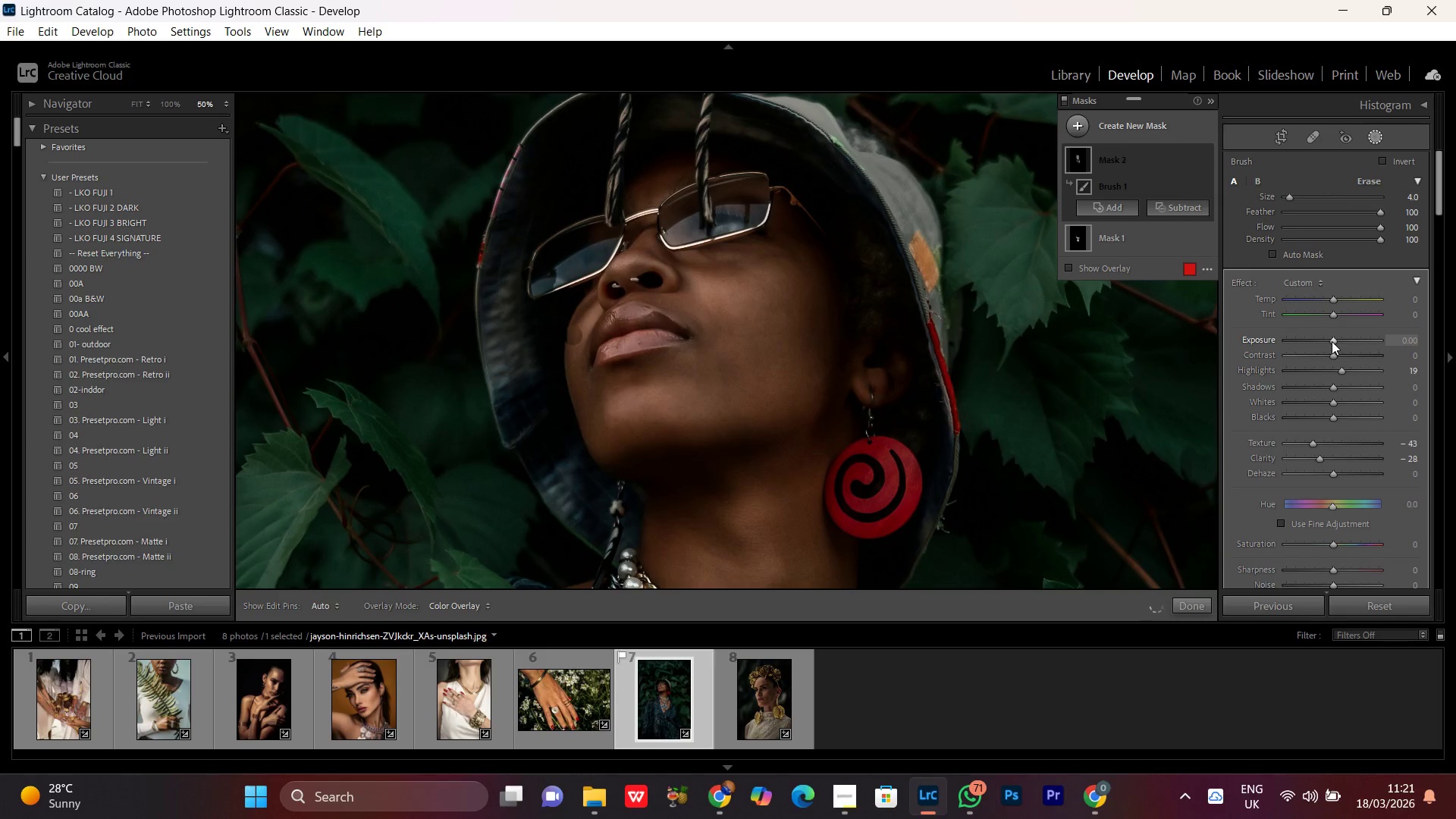 
scroll: coordinate [1331, 340], scroll_direction: up, amount: 2.0
 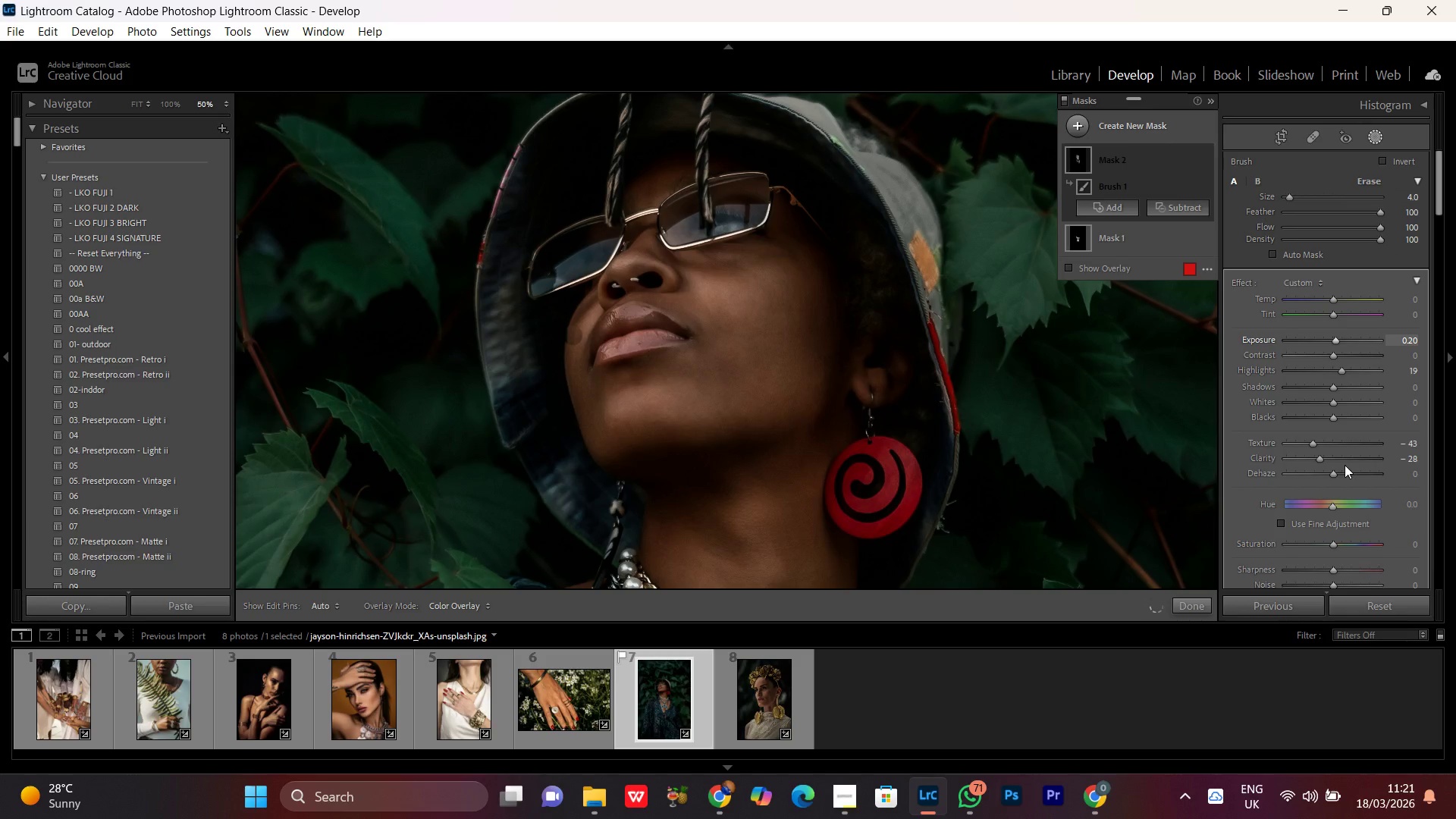 
scroll: coordinate [1336, 509], scroll_direction: down, amount: 3.0
 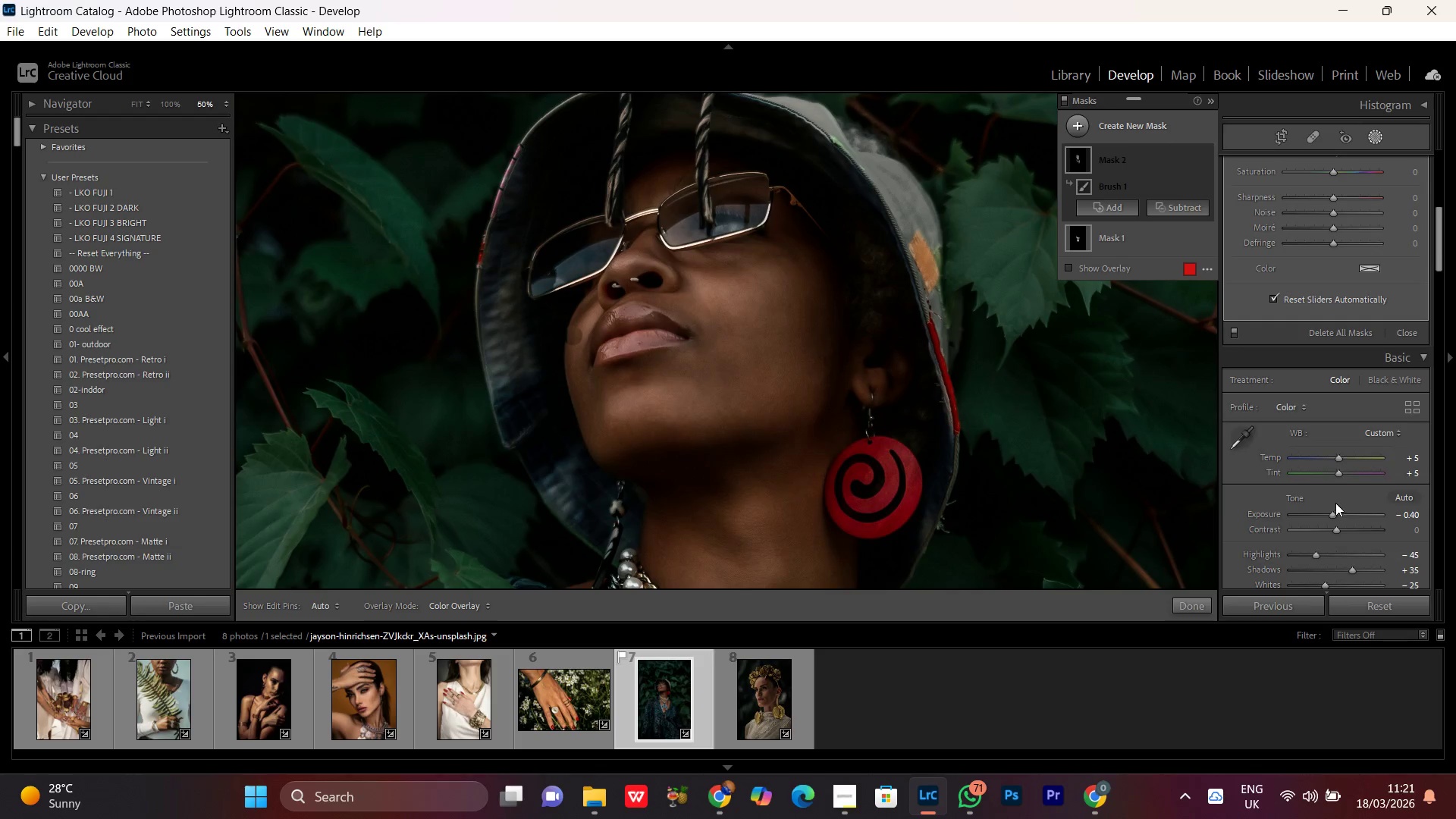 
scroll: coordinate [1335, 497], scroll_direction: up, amount: 2.0
 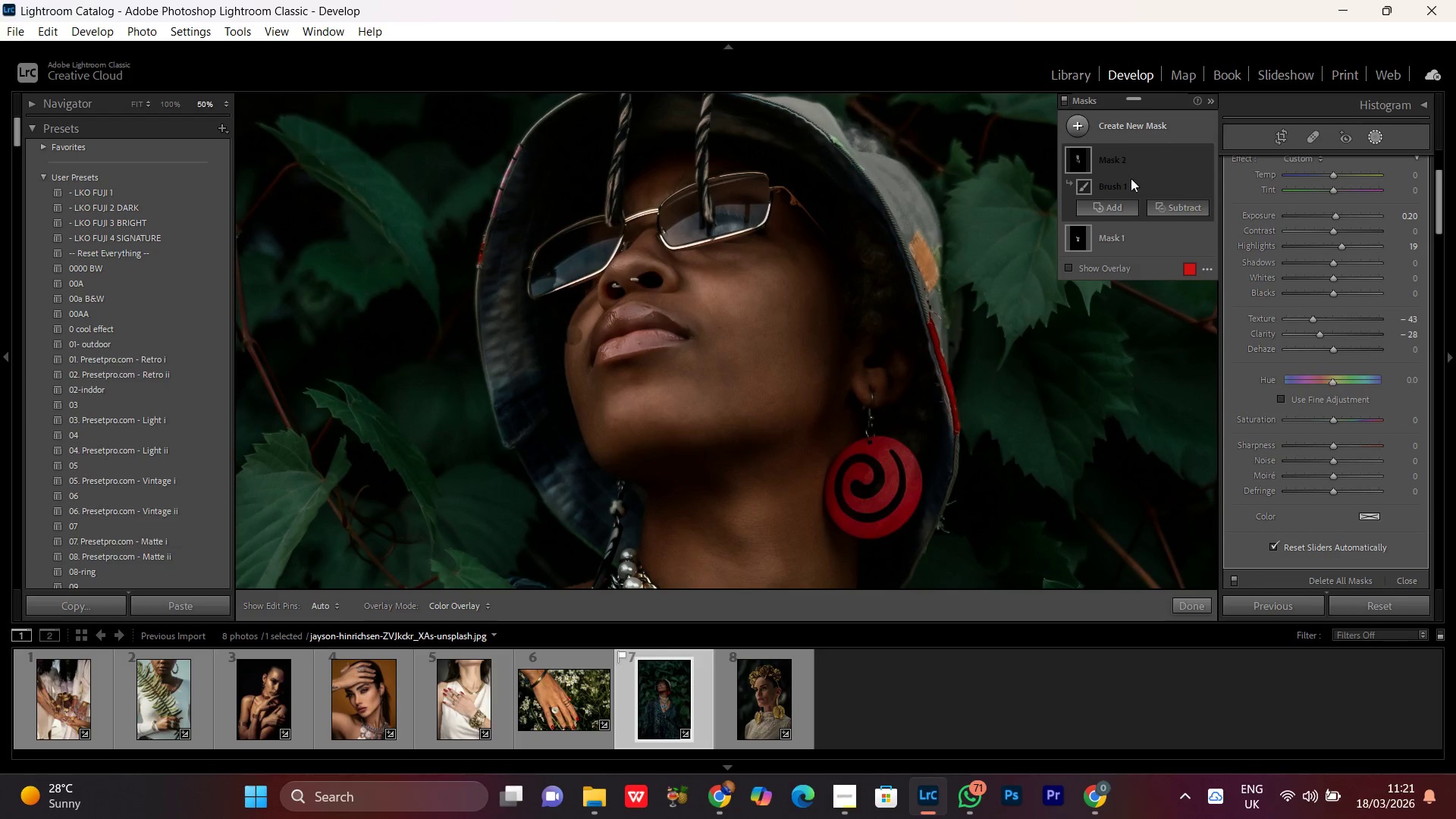 
left_click([790, 381])
 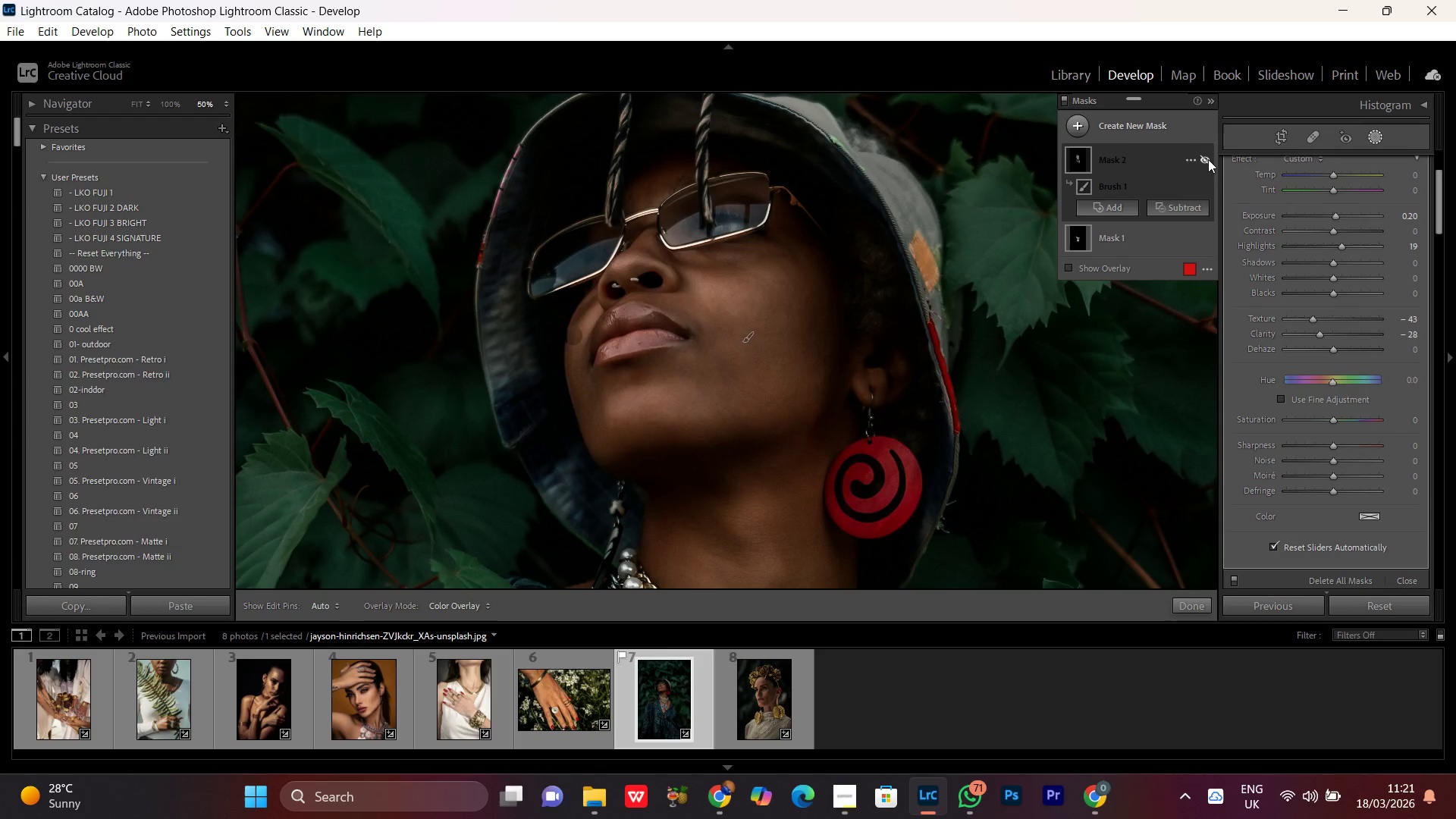 
left_click([1203, 156])
 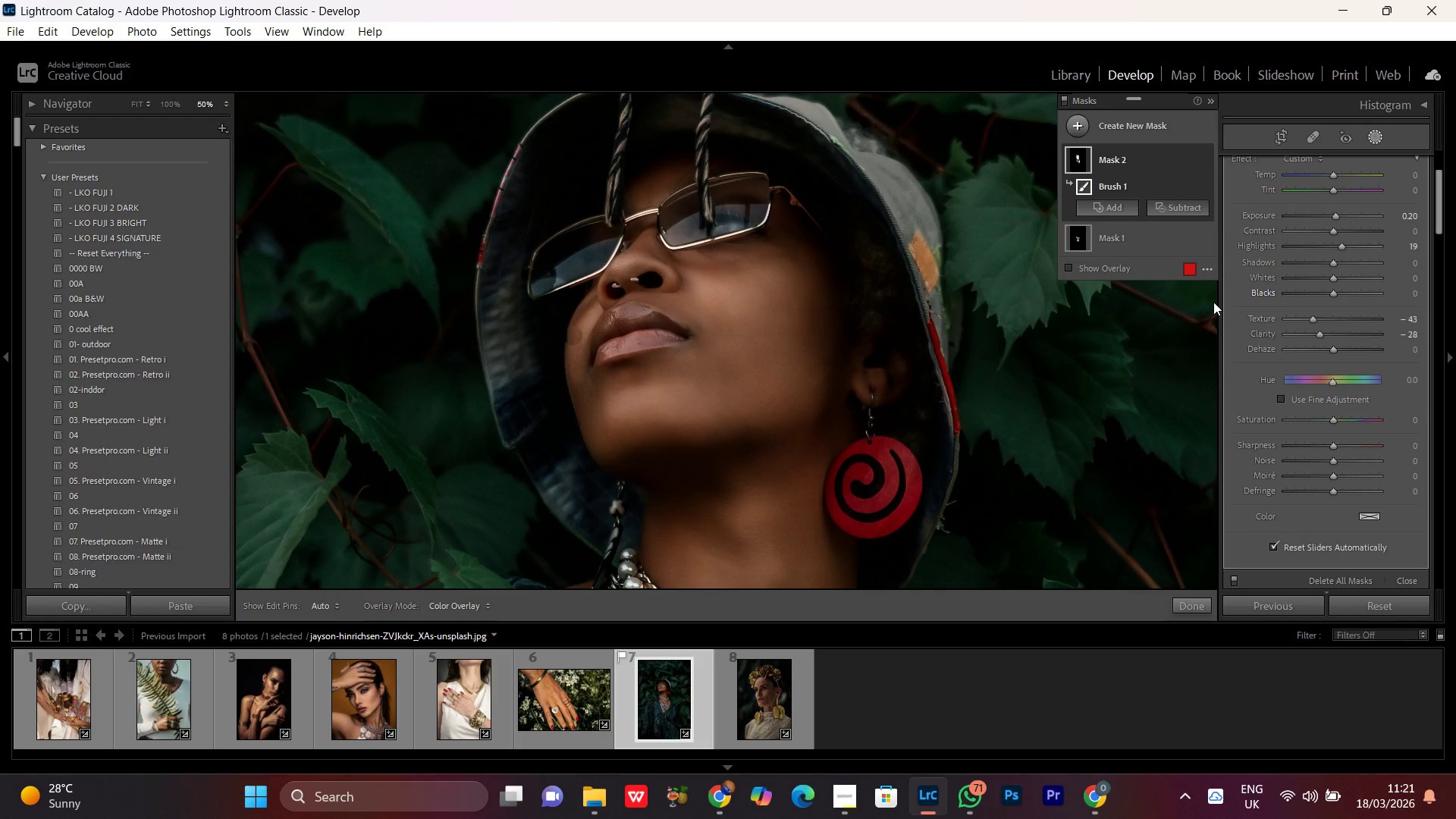 
left_click([907, 330])
 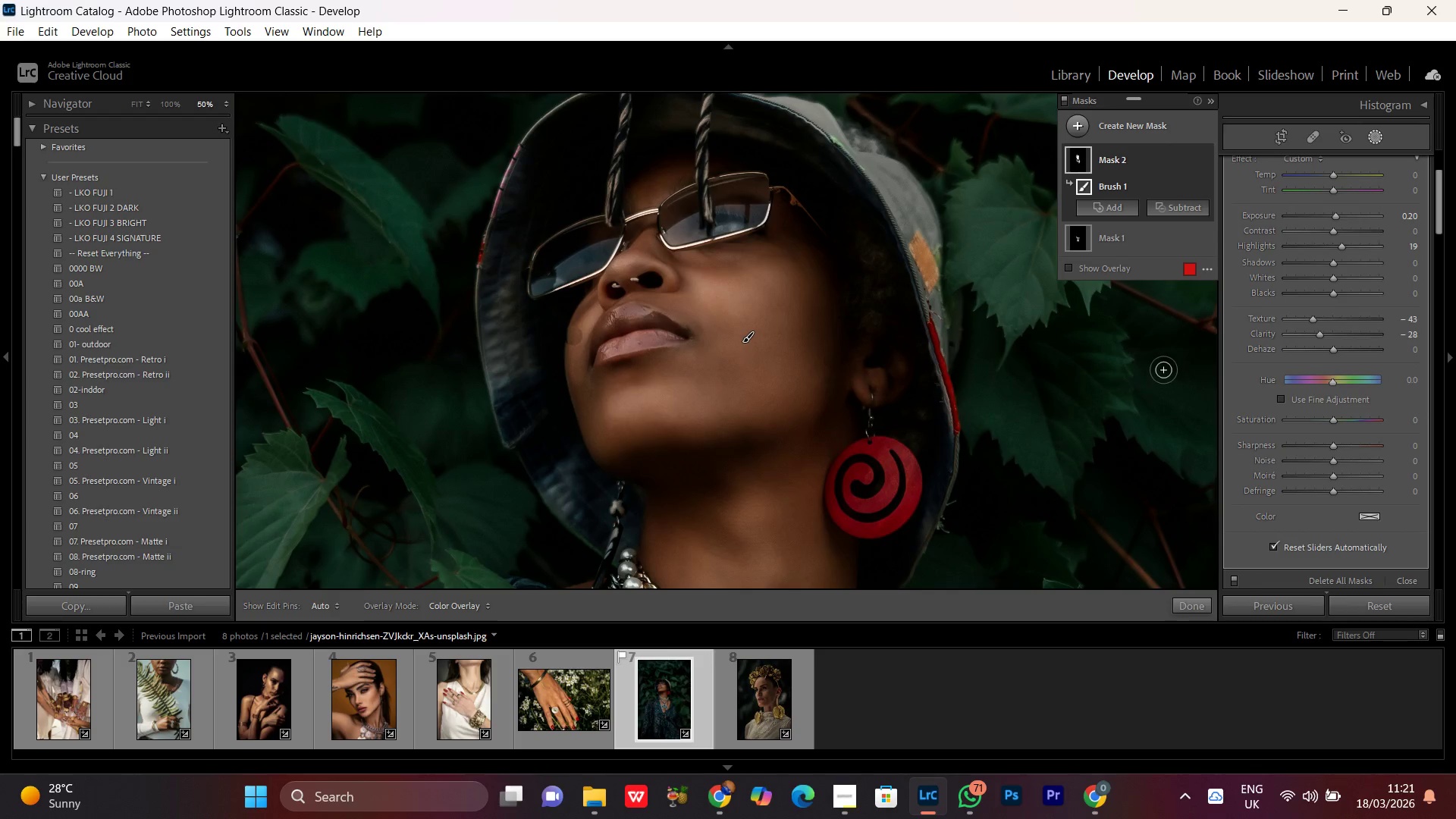 
key(Control+Z)
 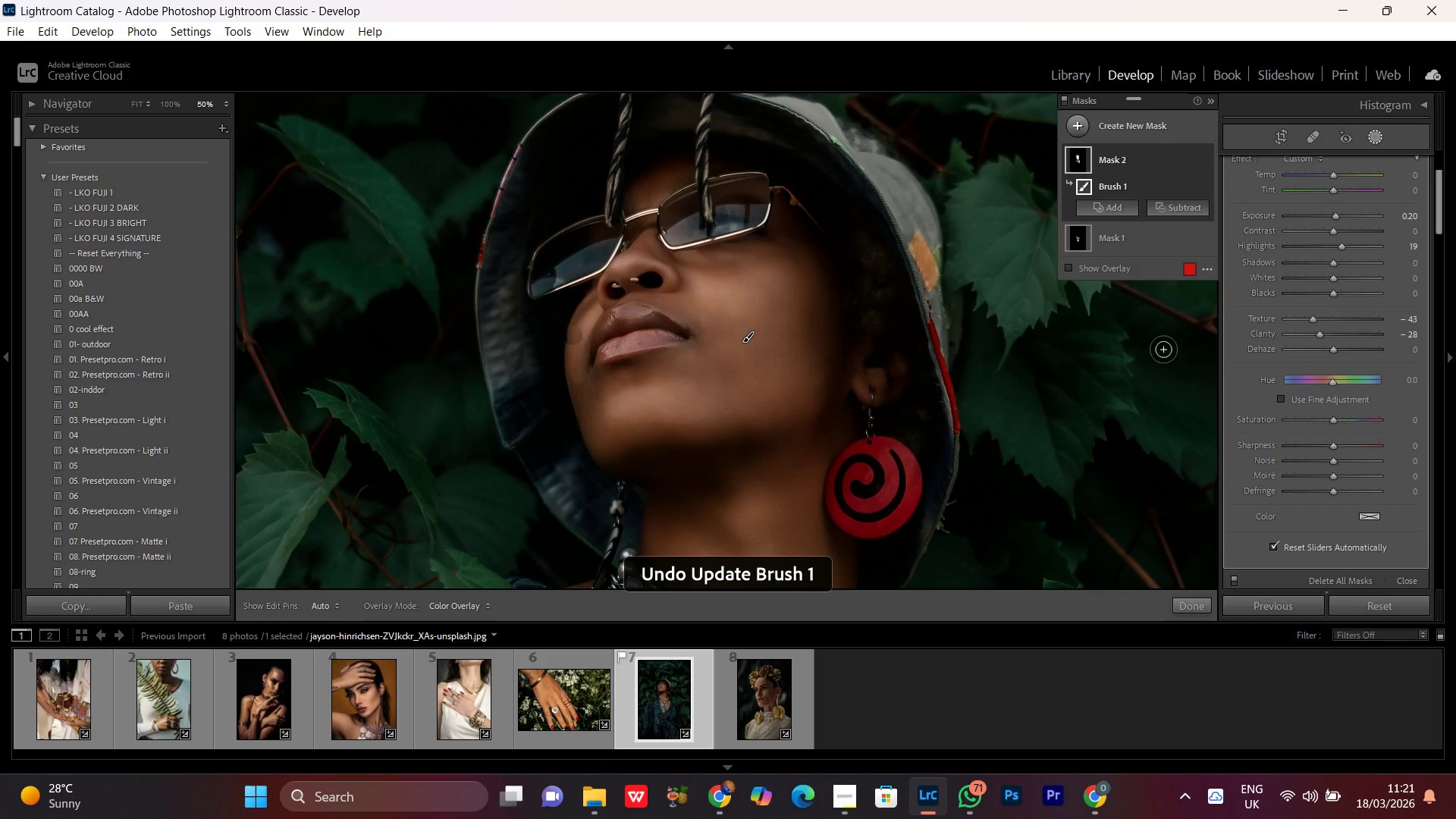 
key(VolumeDown)
 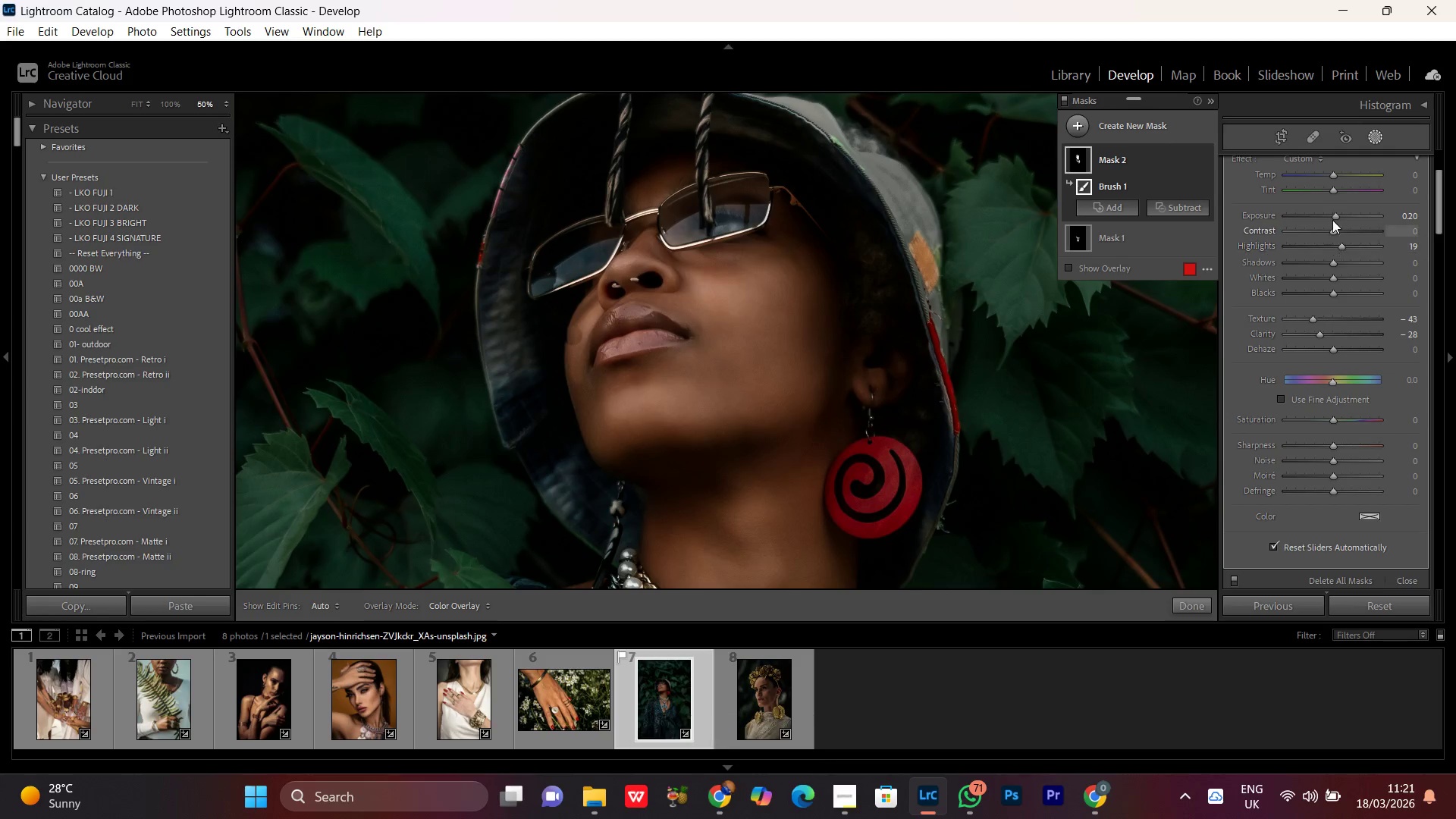 
left_click_drag(start_coordinate=[1336, 215], to_coordinate=[1340, 218])
 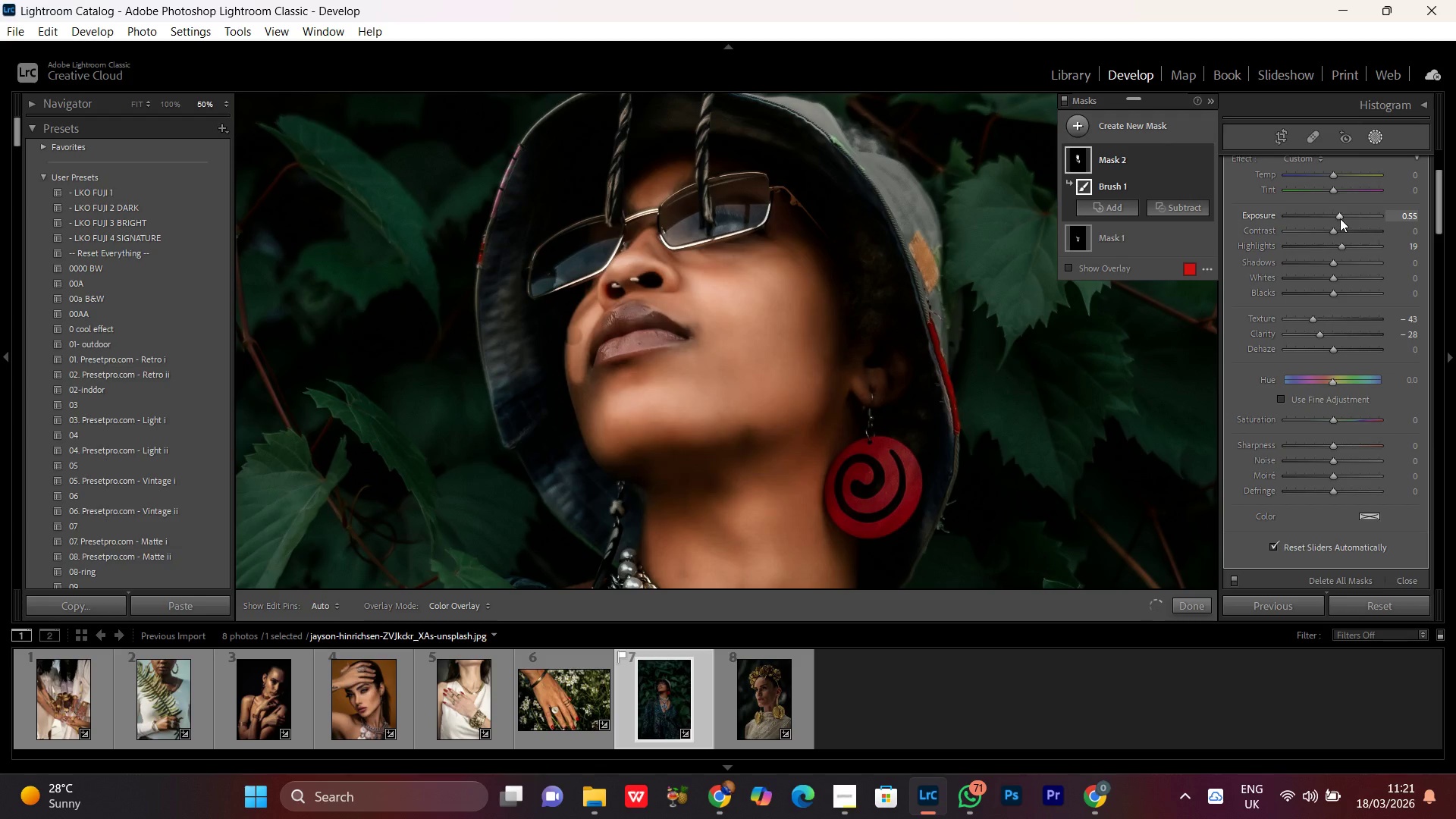 
double_click([1340, 218])
 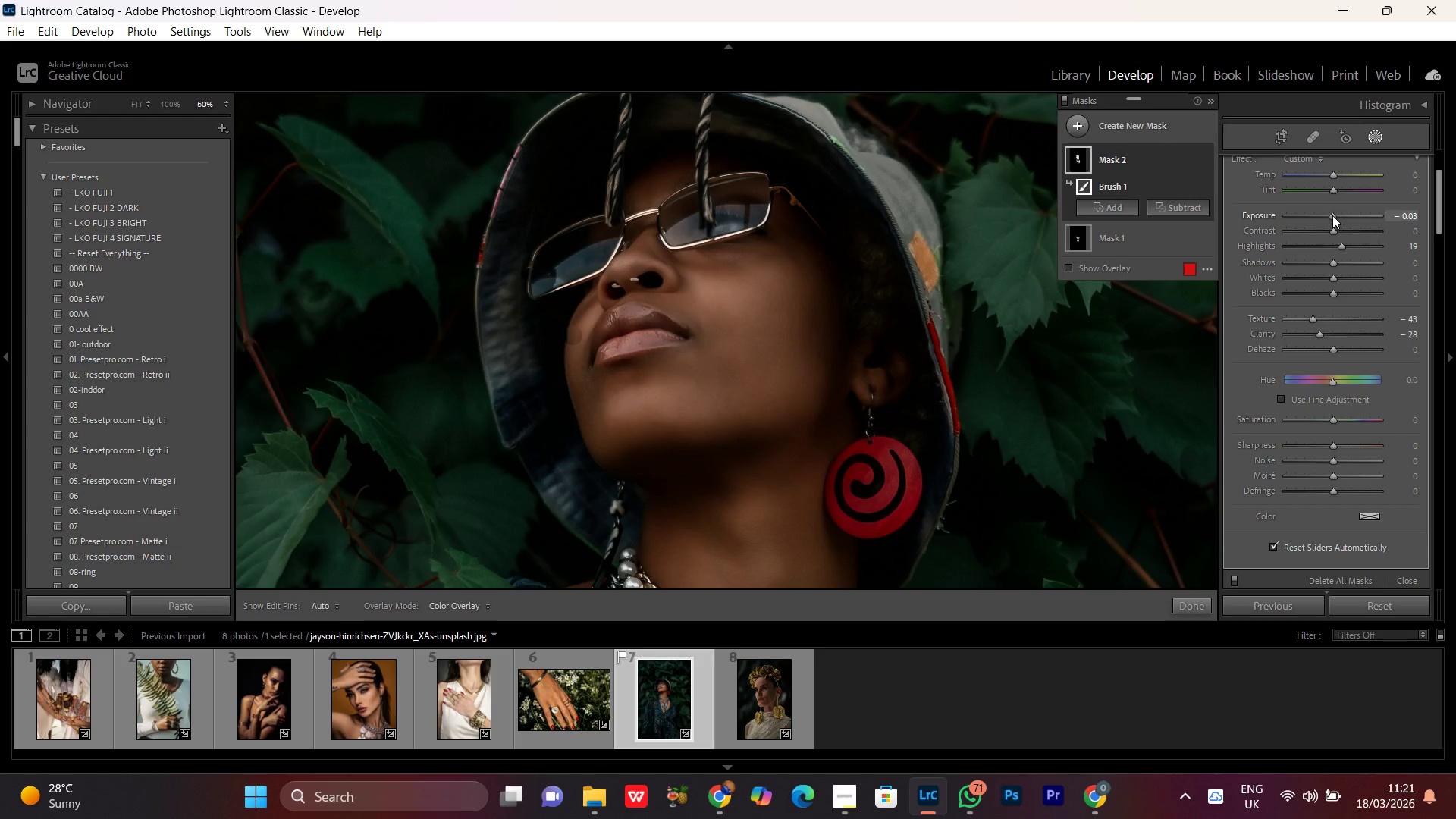 
scroll: coordinate [1332, 214], scroll_direction: up, amount: 3.0
 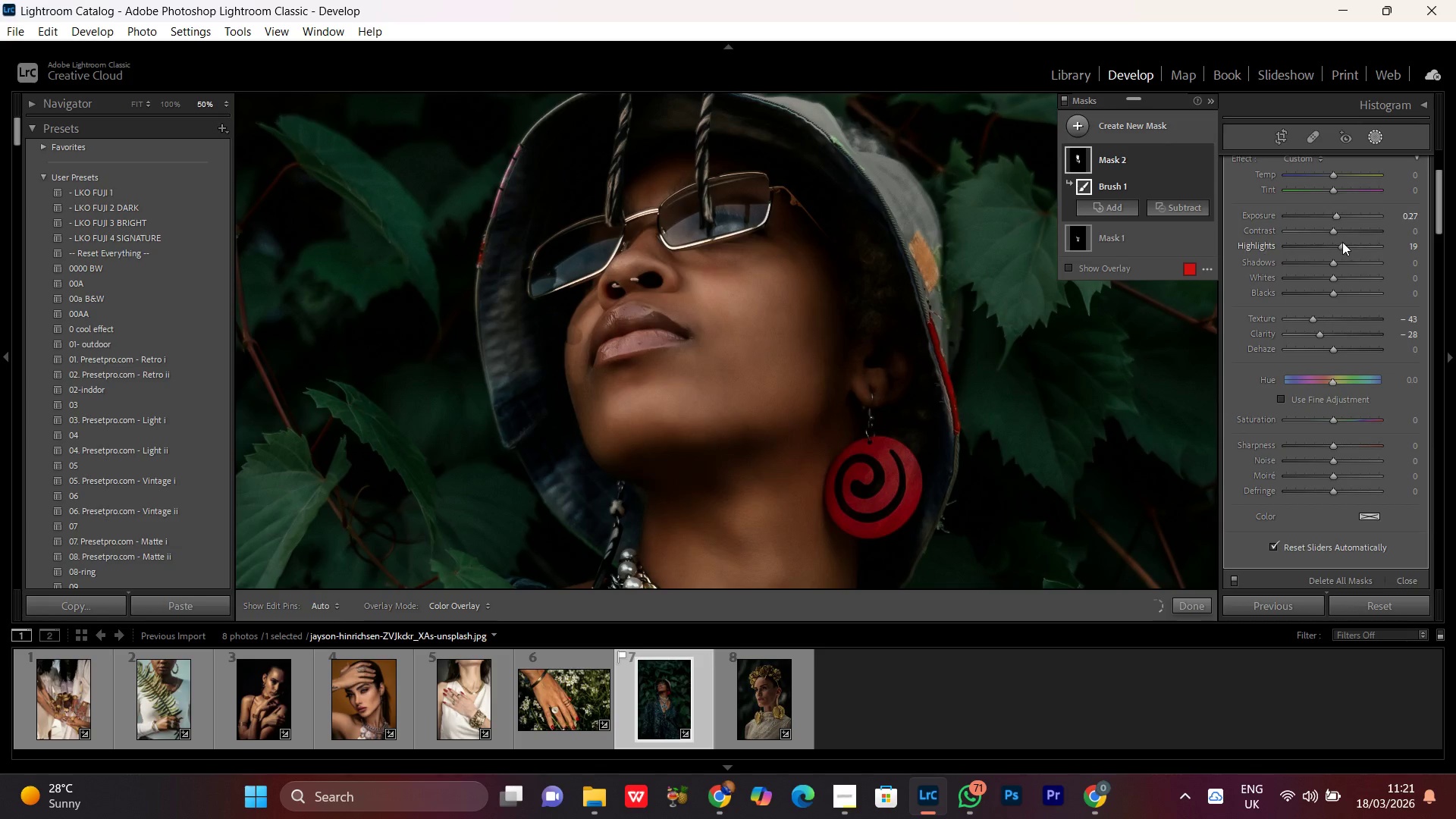 
left_click([1342, 242])
 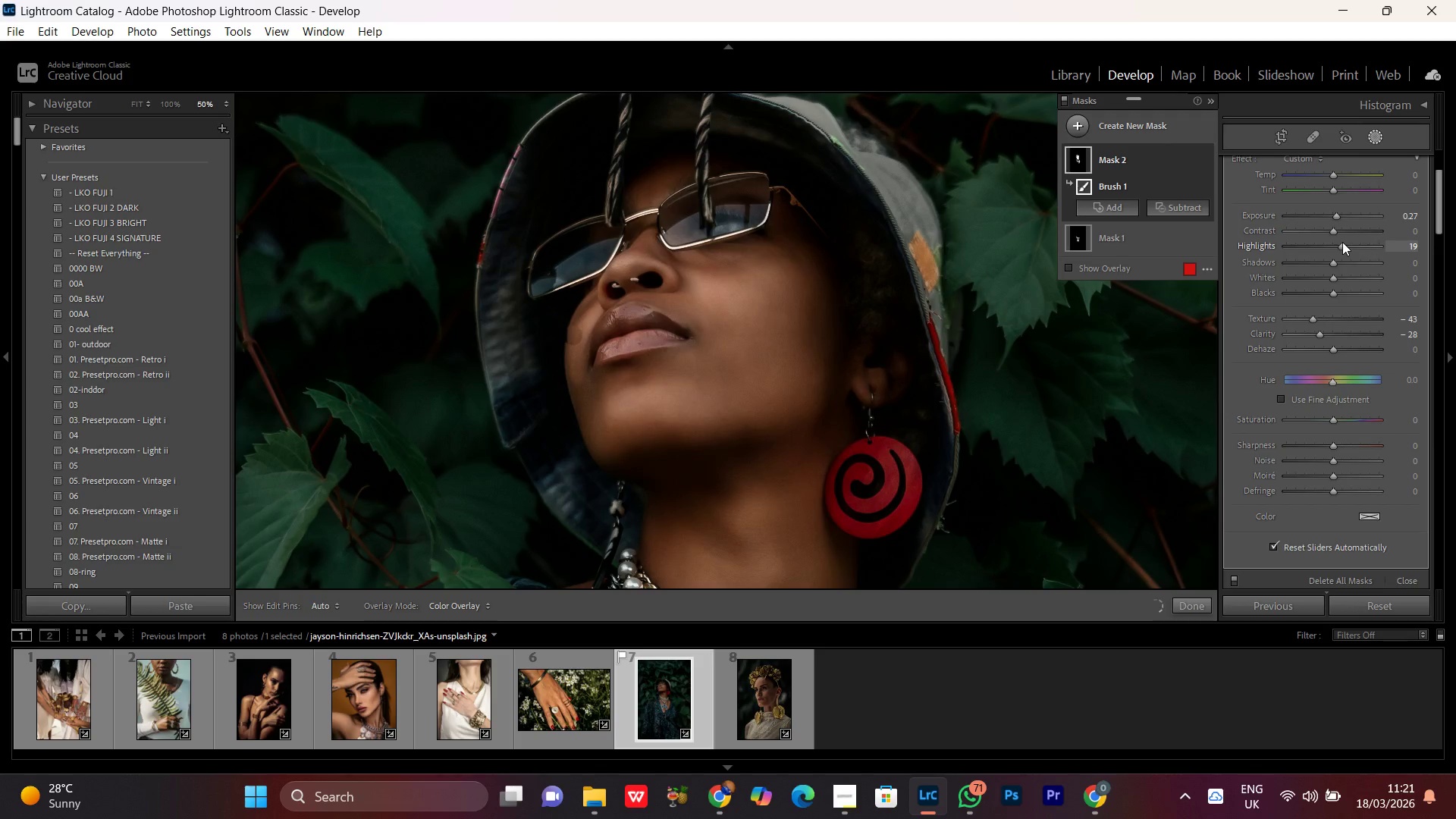 
scroll: coordinate [1342, 242], scroll_direction: up, amount: 3.0
 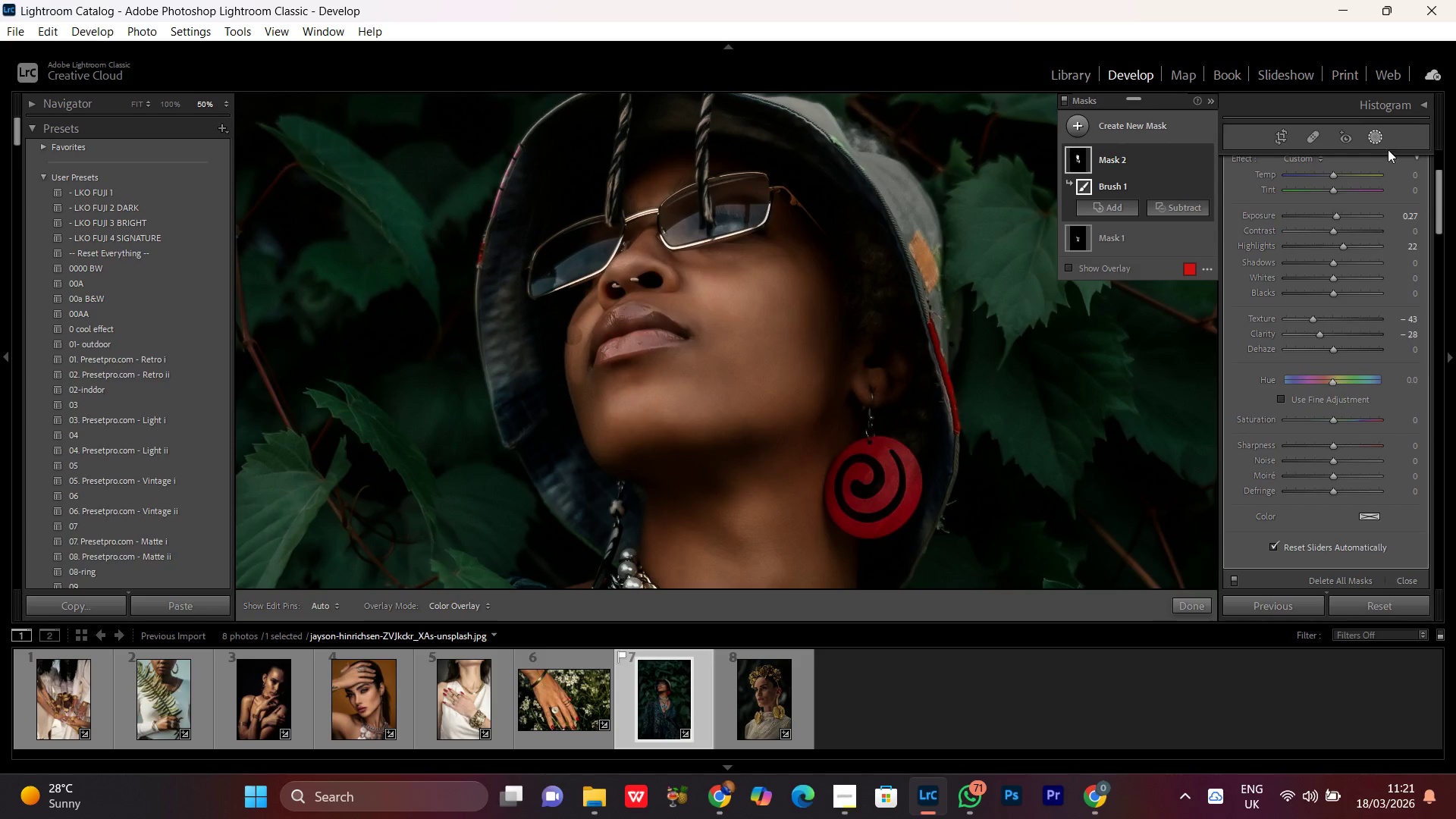 
left_click([1373, 131])
 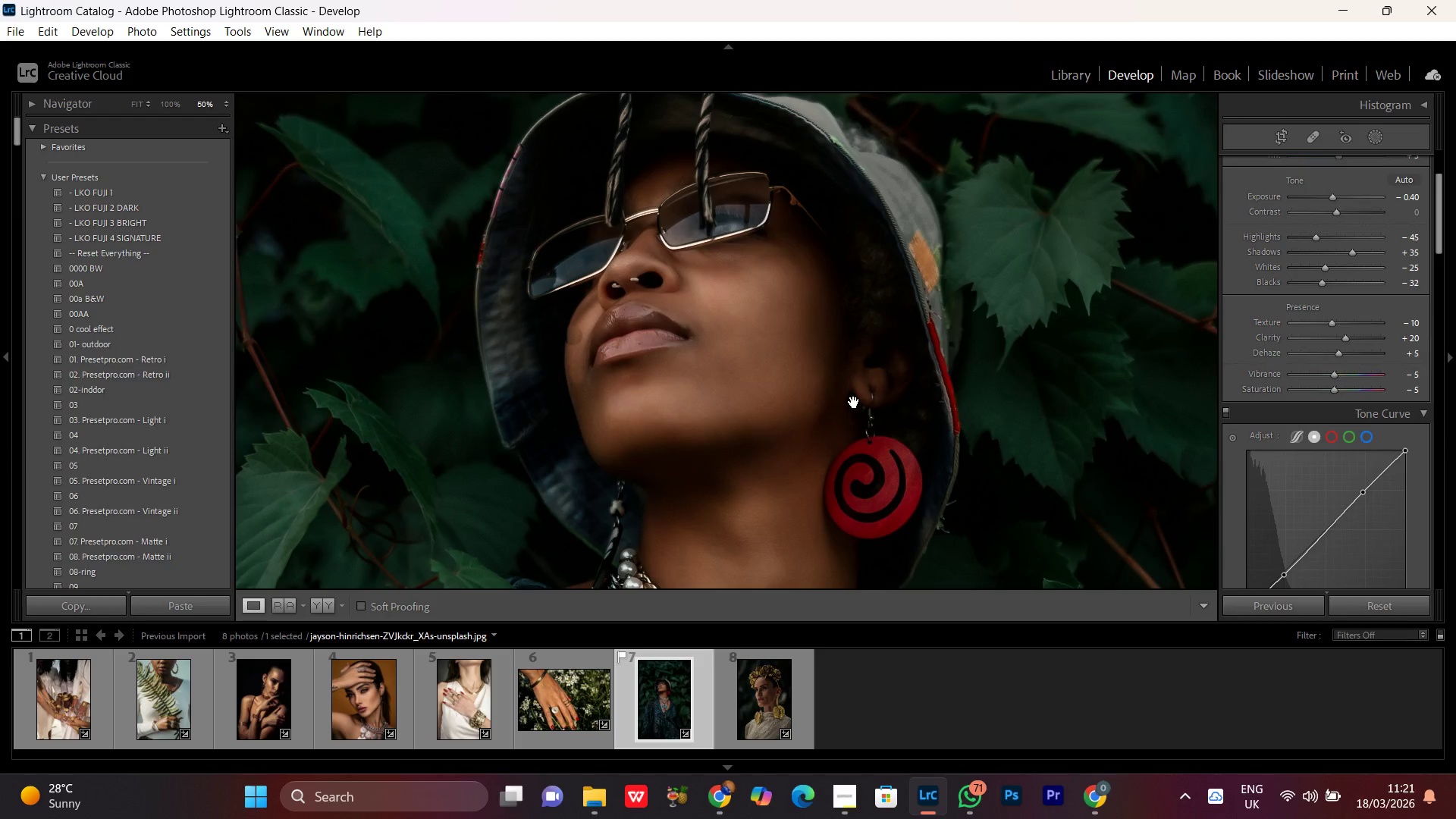 
left_click([733, 378])
 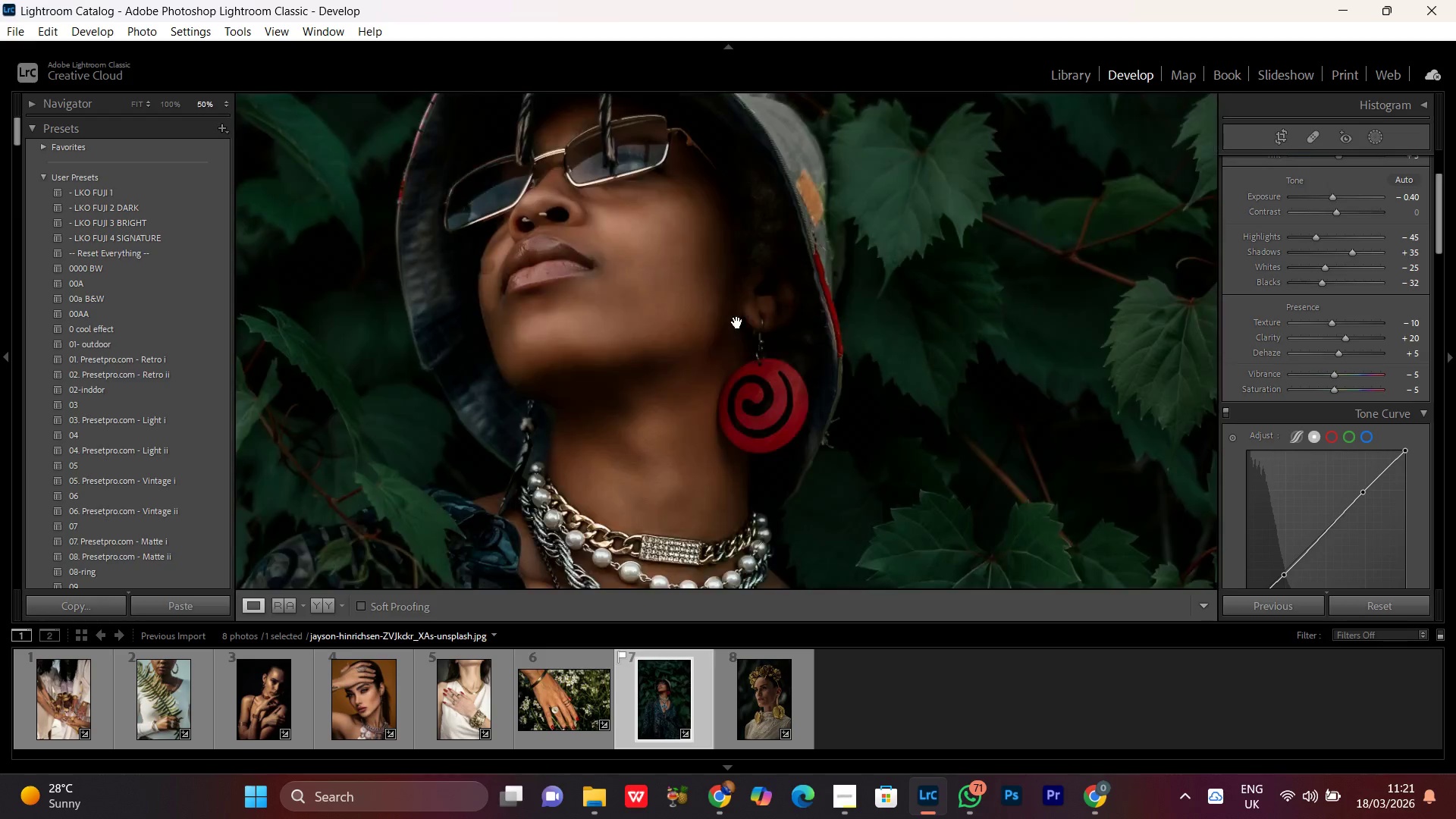 
left_click_drag(start_coordinate=[617, 362], to_coordinate=[792, 465])
 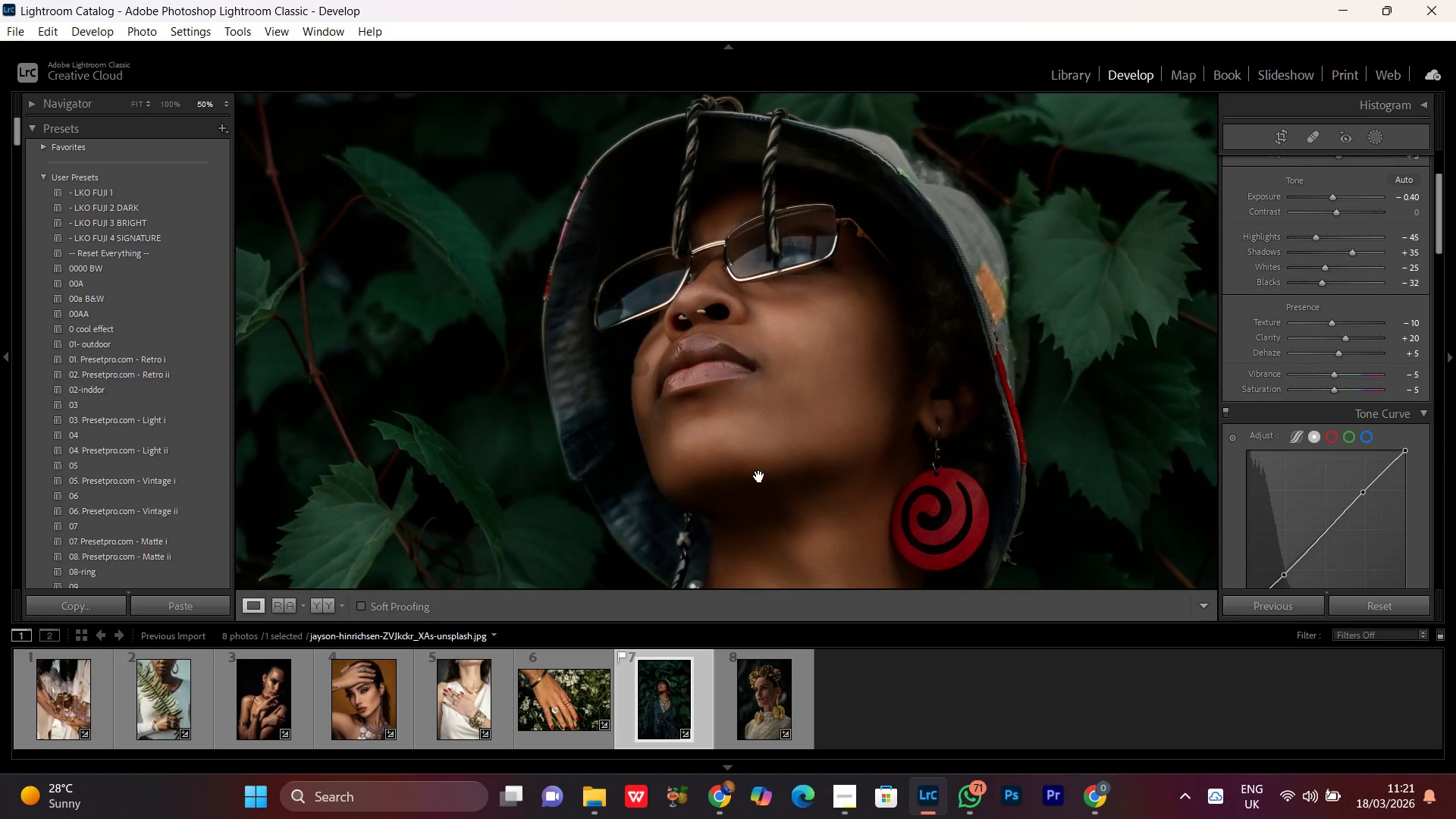 
key(Control+Equal)
 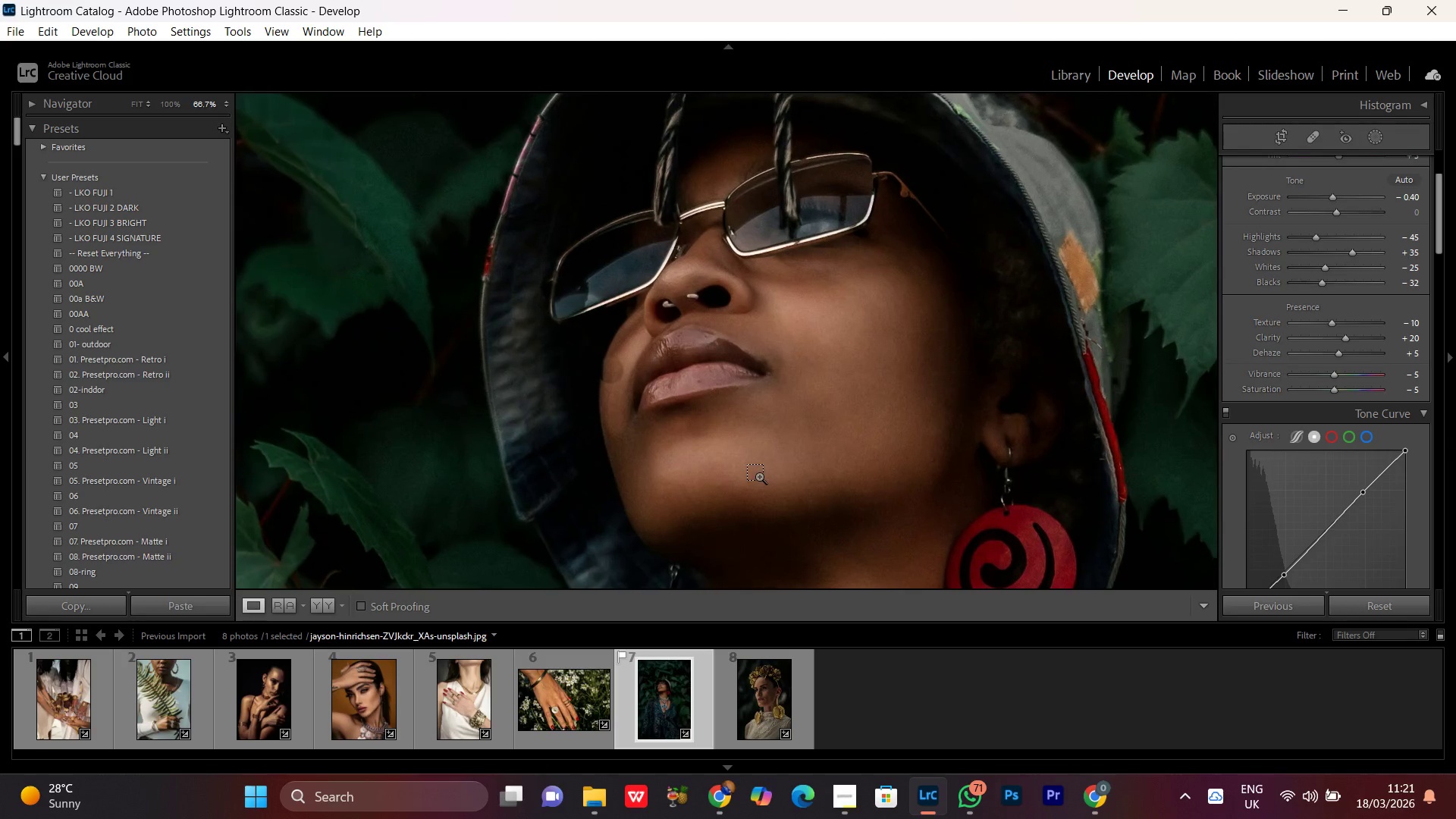 
key(Control+Equal)
 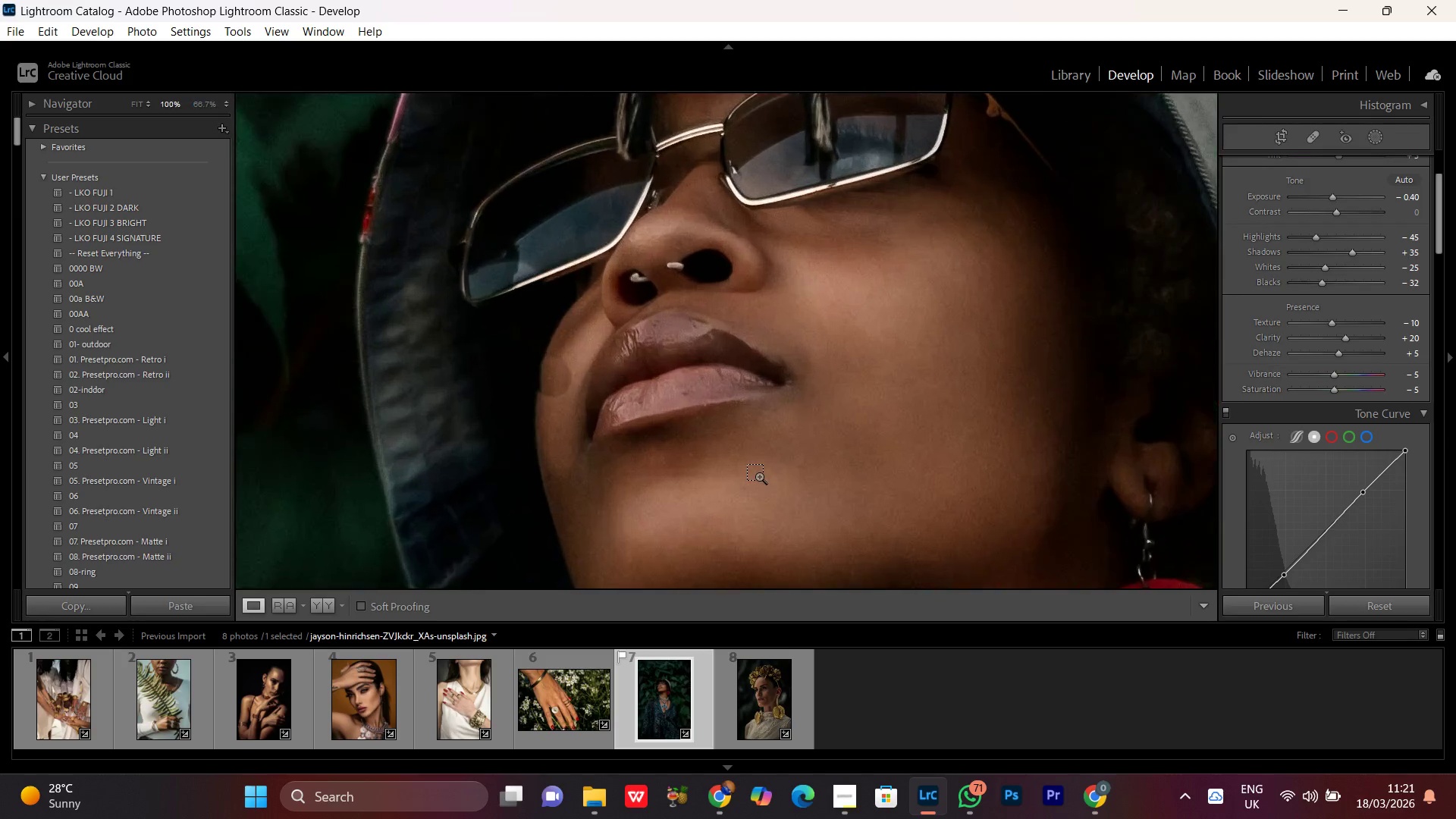 
key(Control+Equal)
 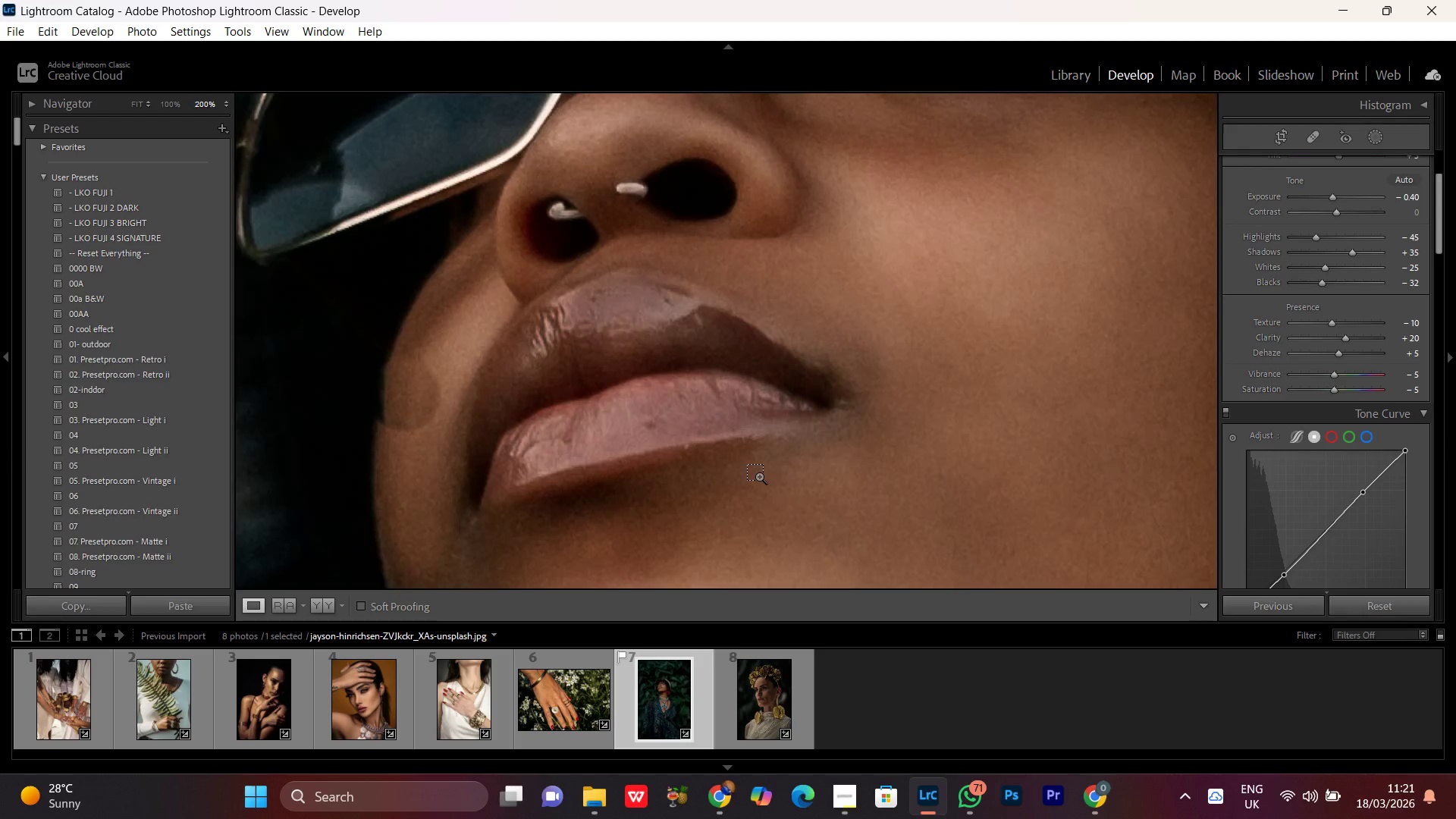 
key(Control+Minus)
 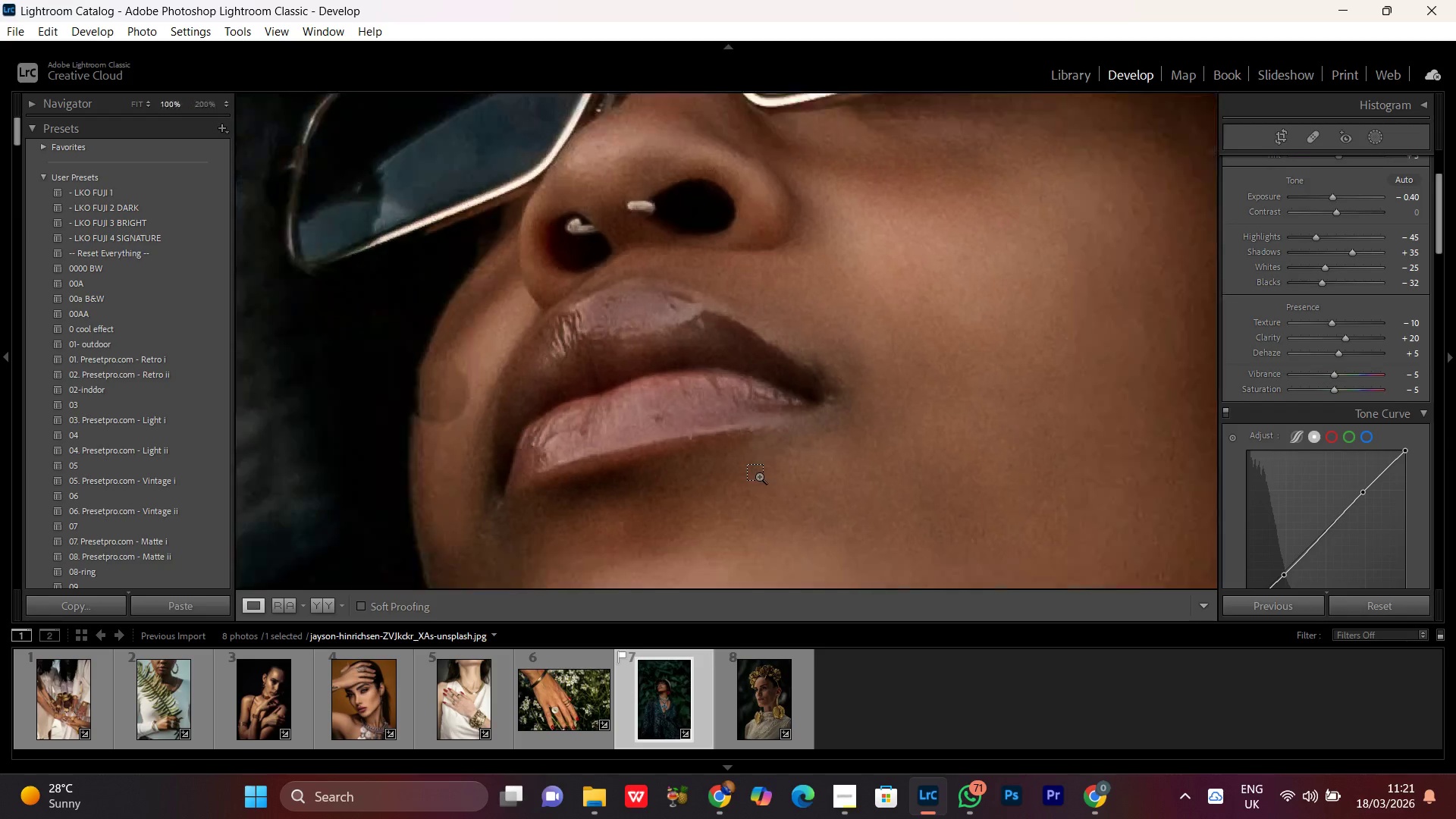 
key(Control+Minus)
 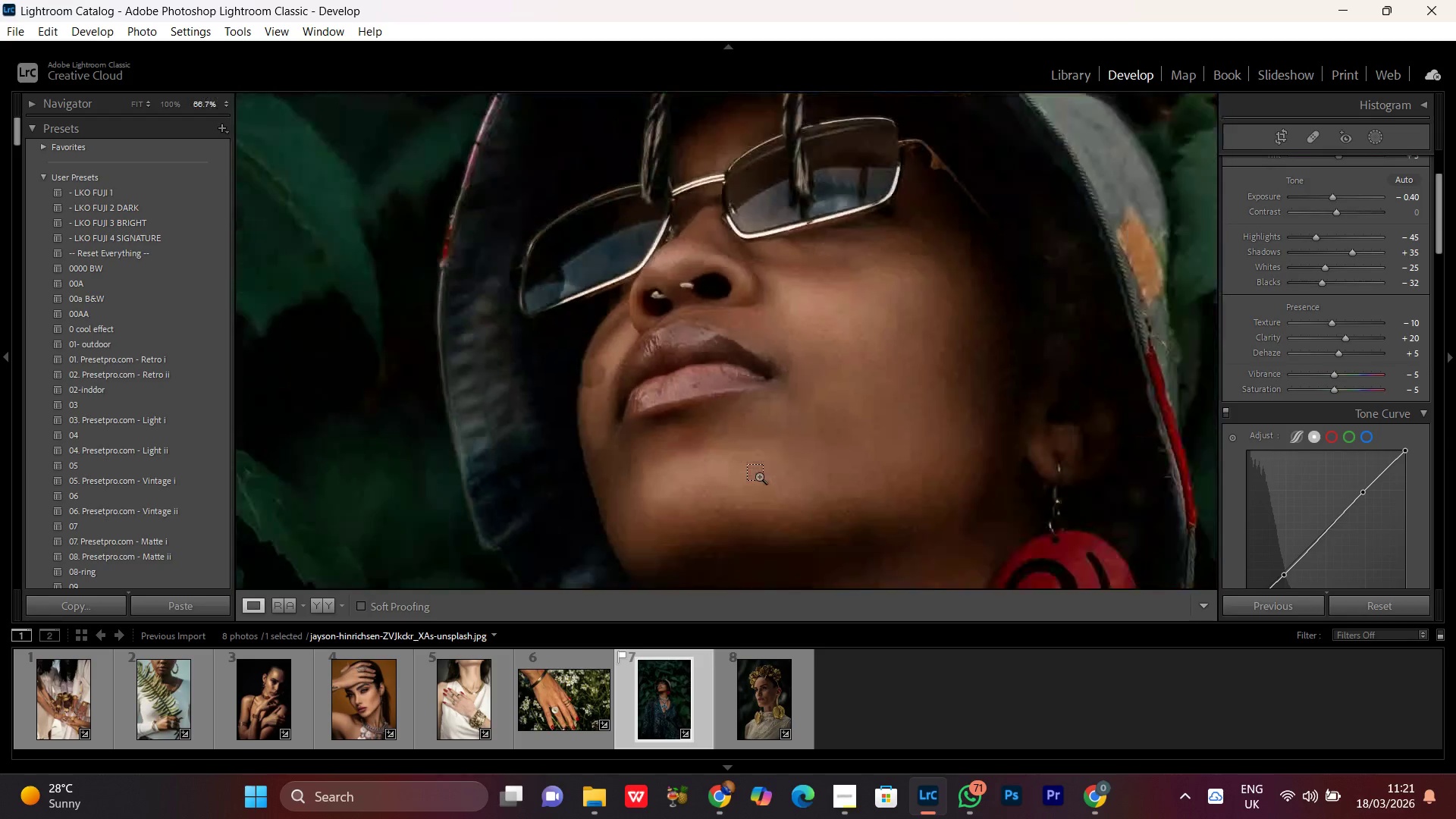 
key(Control+Minus)
 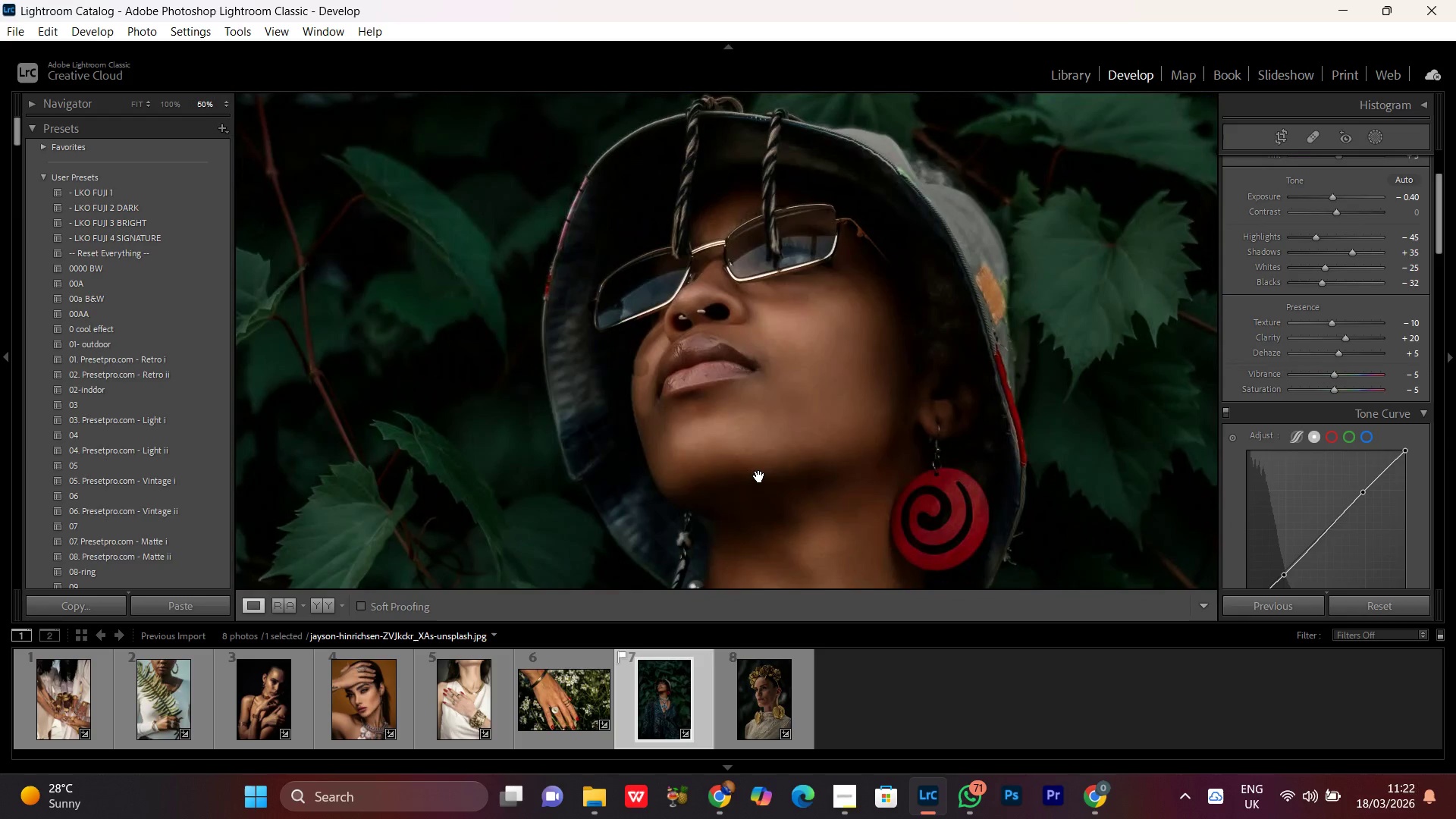 
key(NumpadEnter)
 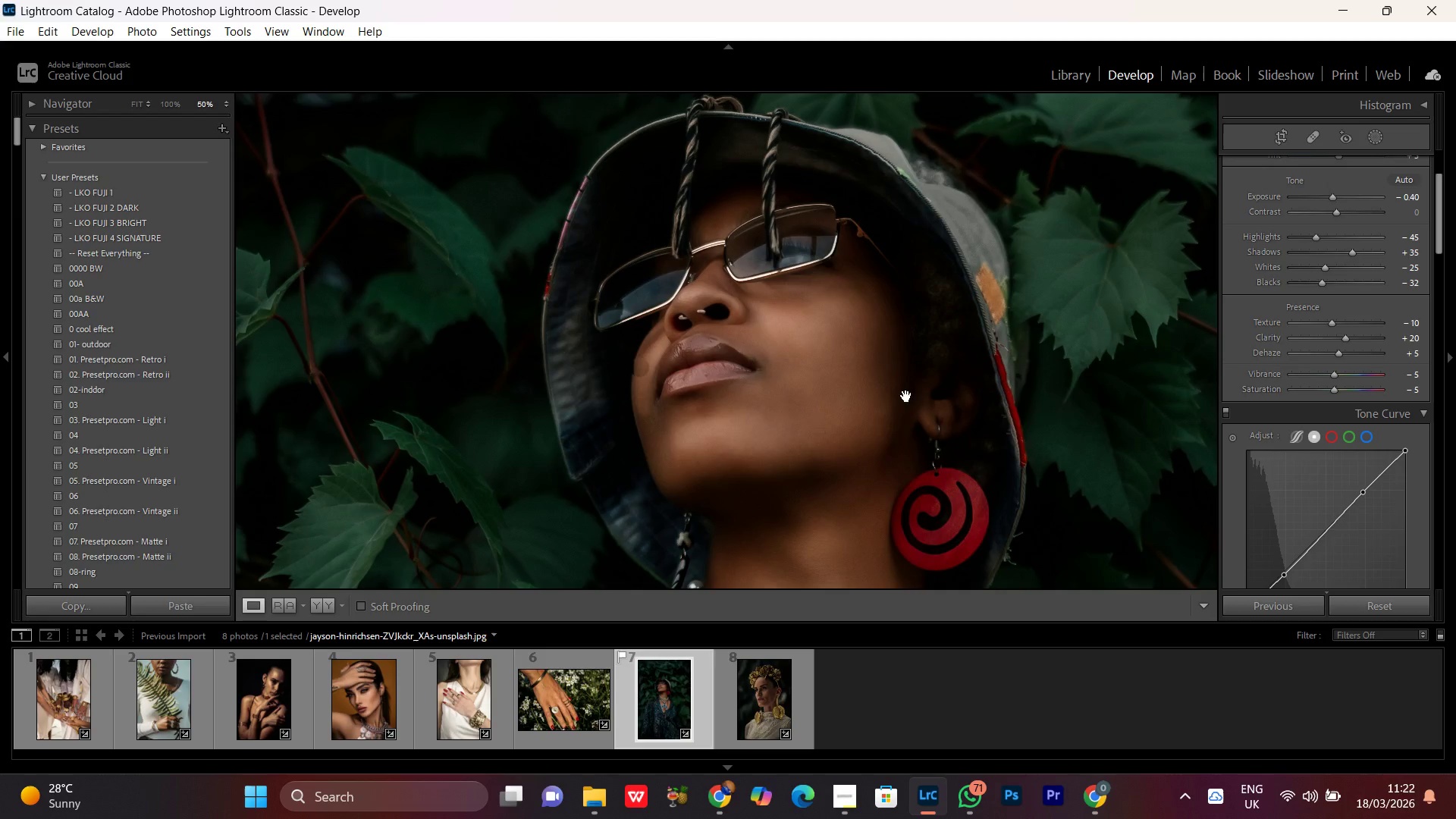 
wait(8.17)
 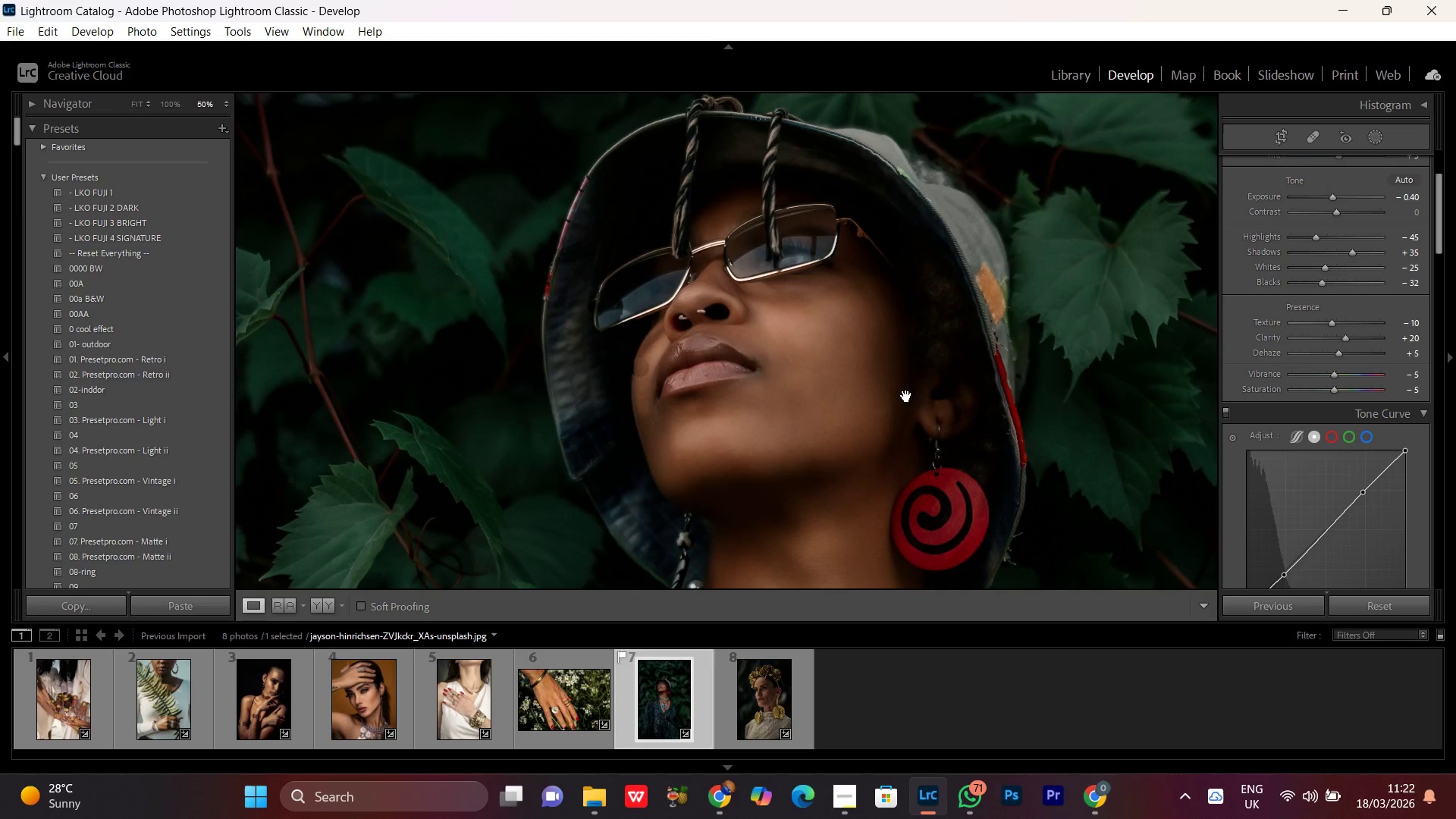 
key(NumpadEnter)
 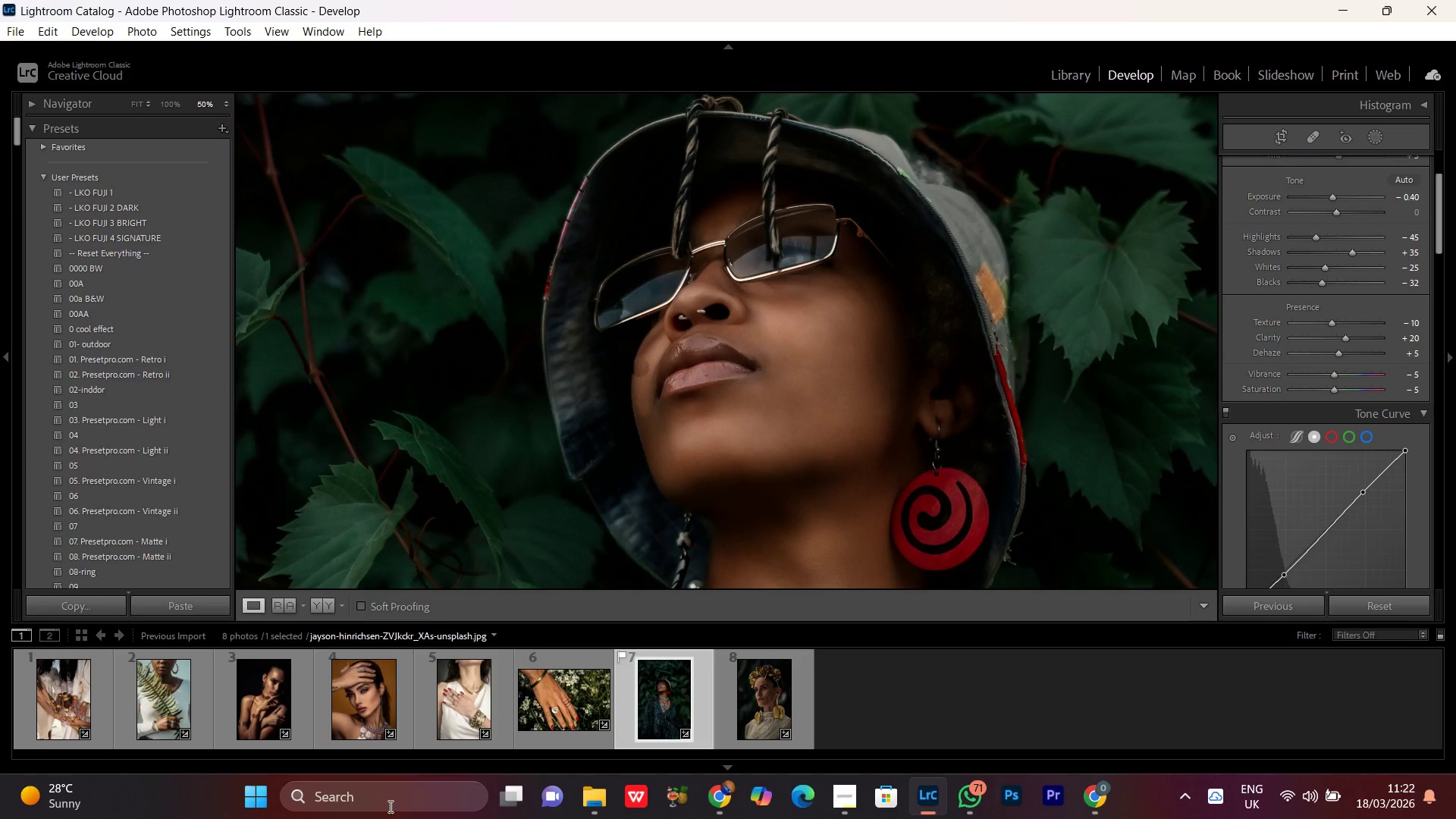 
mouse_move([529, 883])
 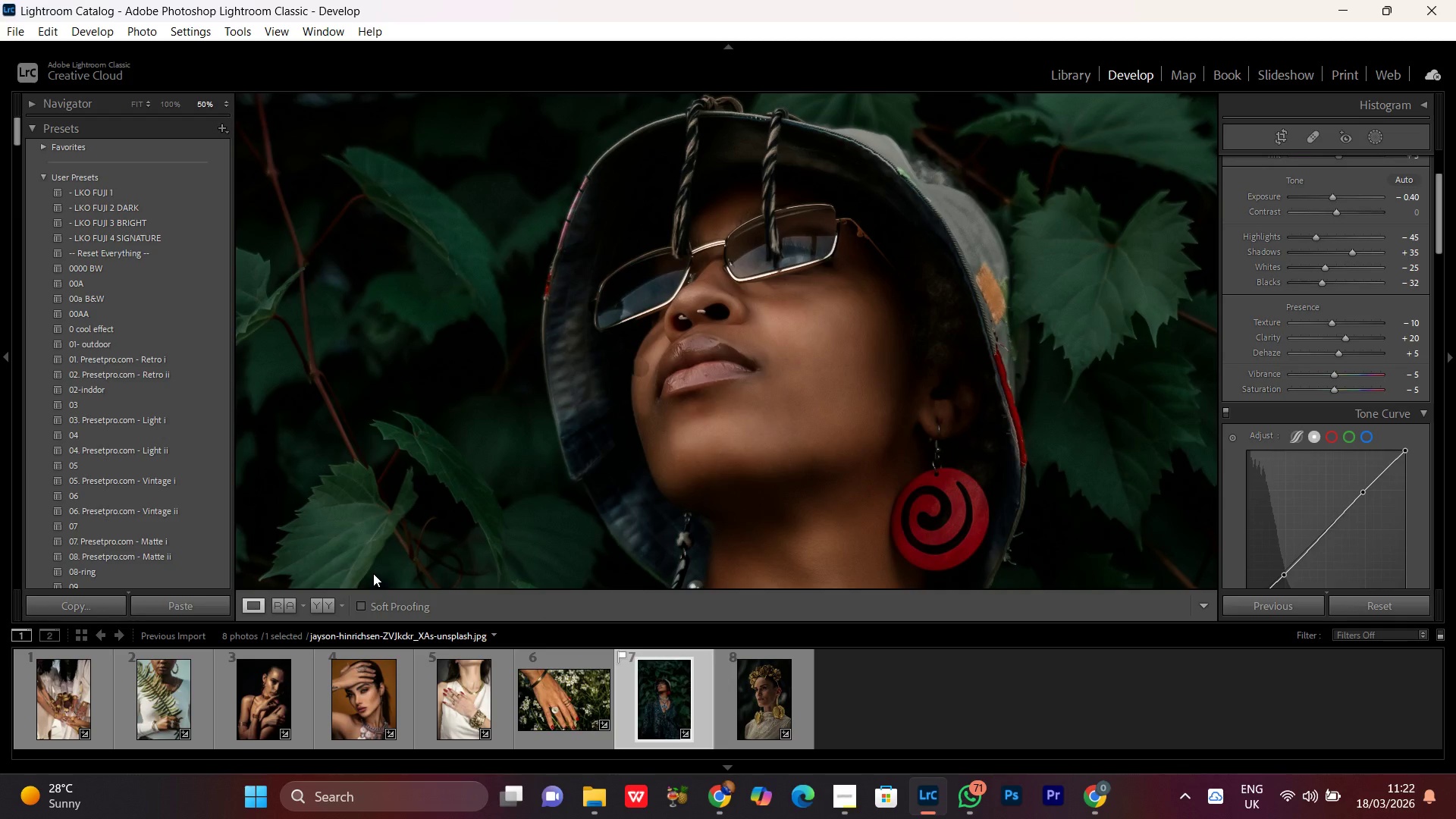 
wait(7.14)
 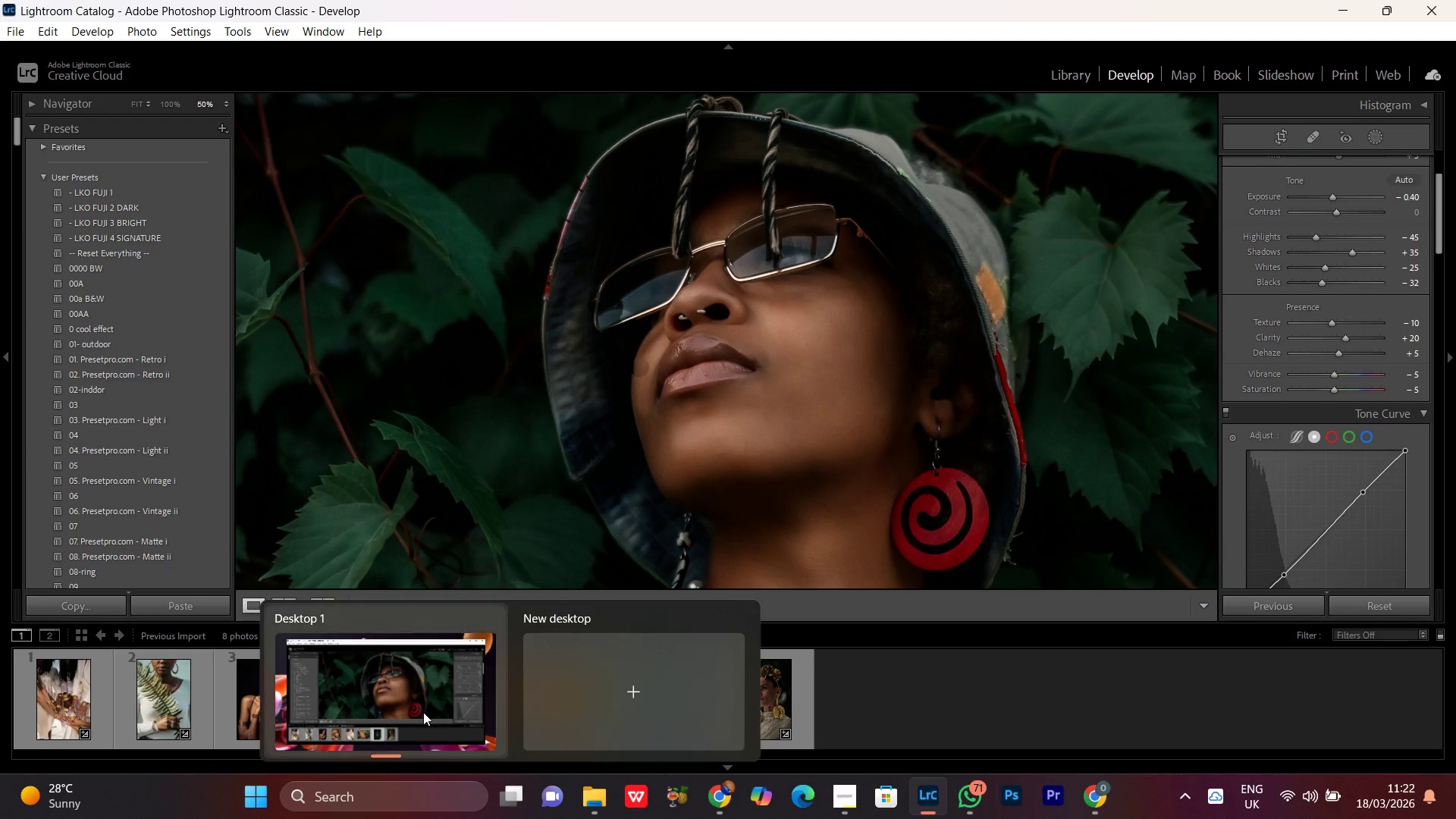 
mouse_move([774, 635])
 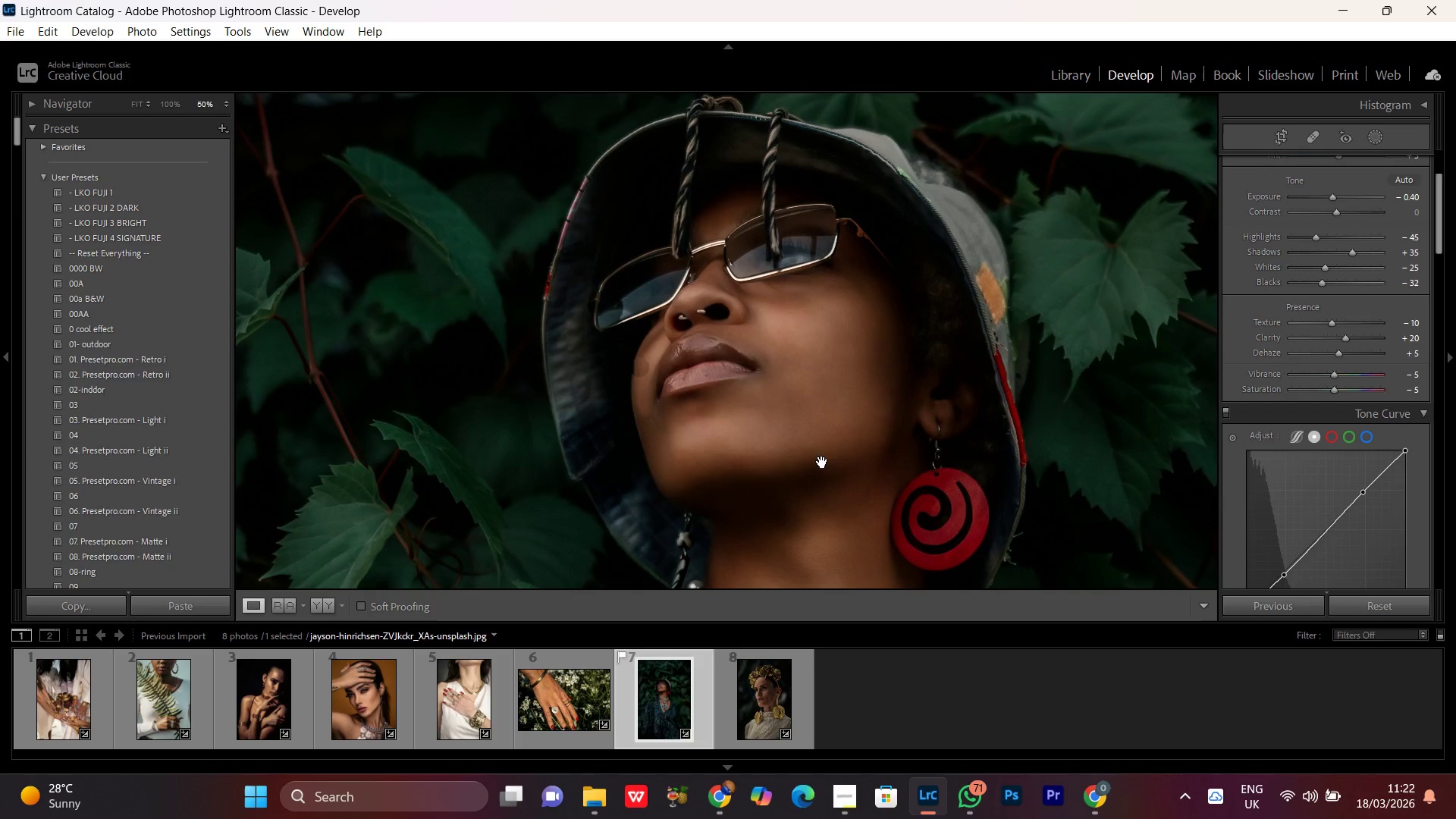 
left_click([766, 405])
 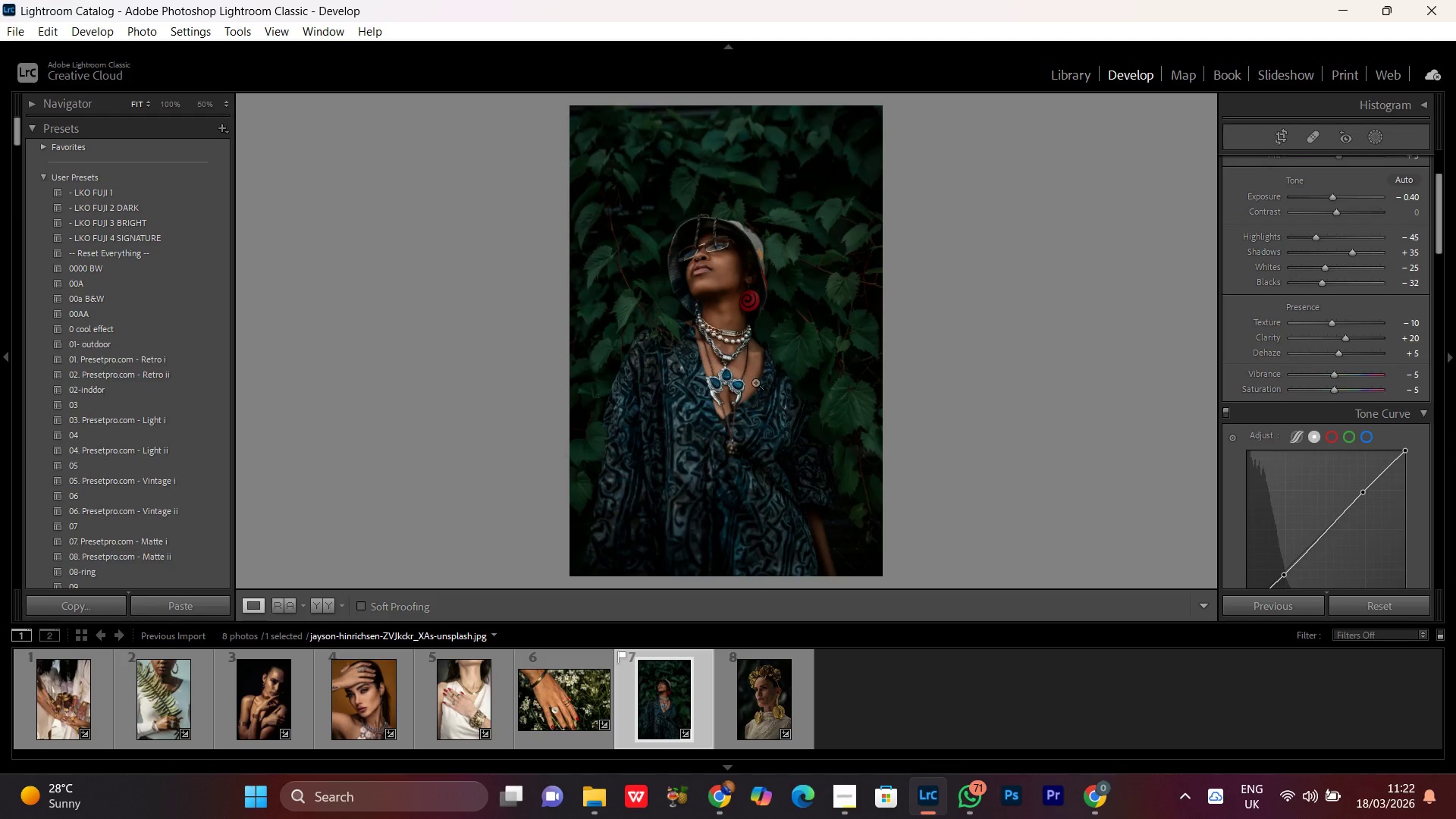 
left_click([765, 275])
 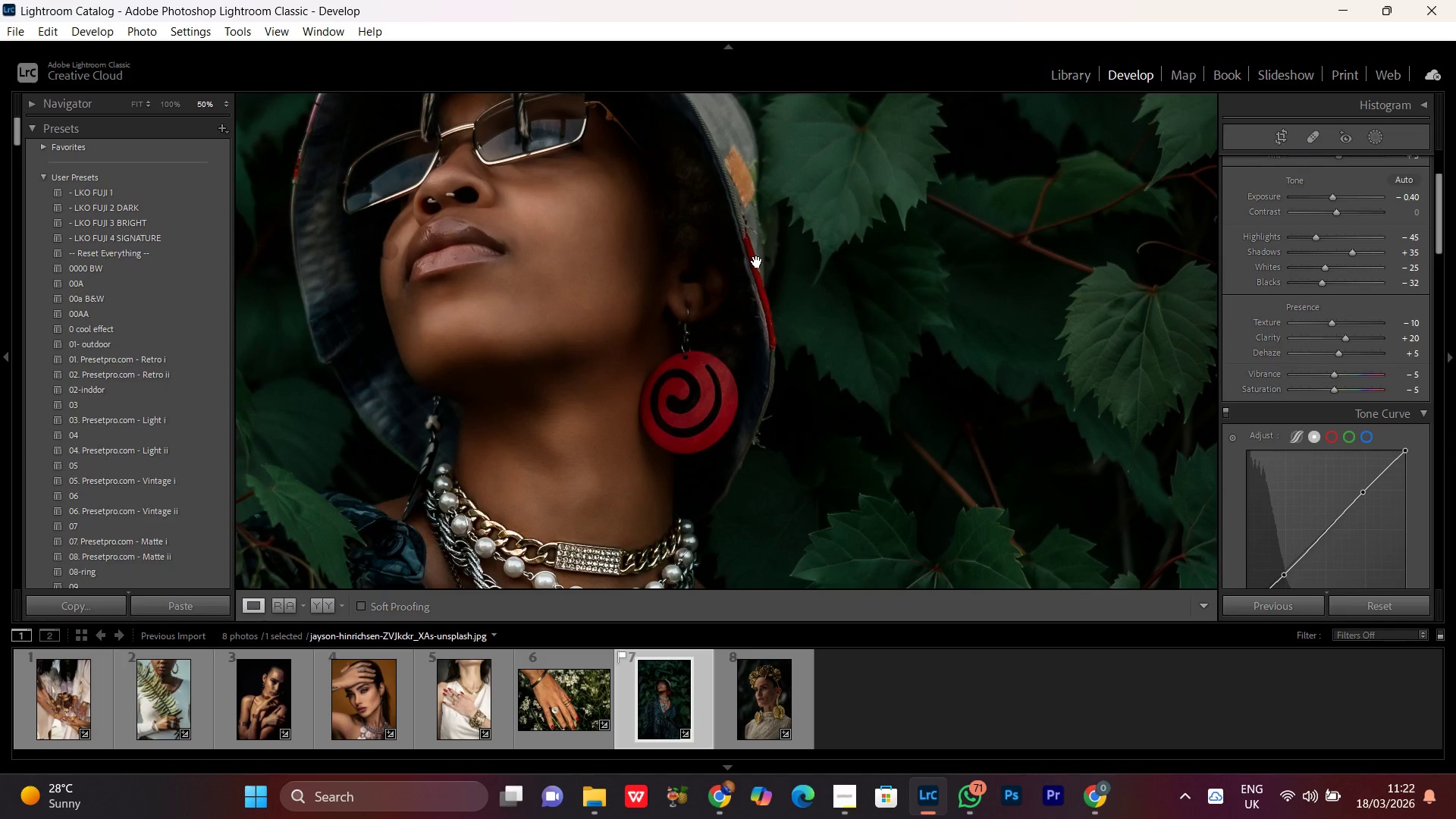 
left_click_drag(start_coordinate=[560, 296], to_coordinate=[761, 406])
 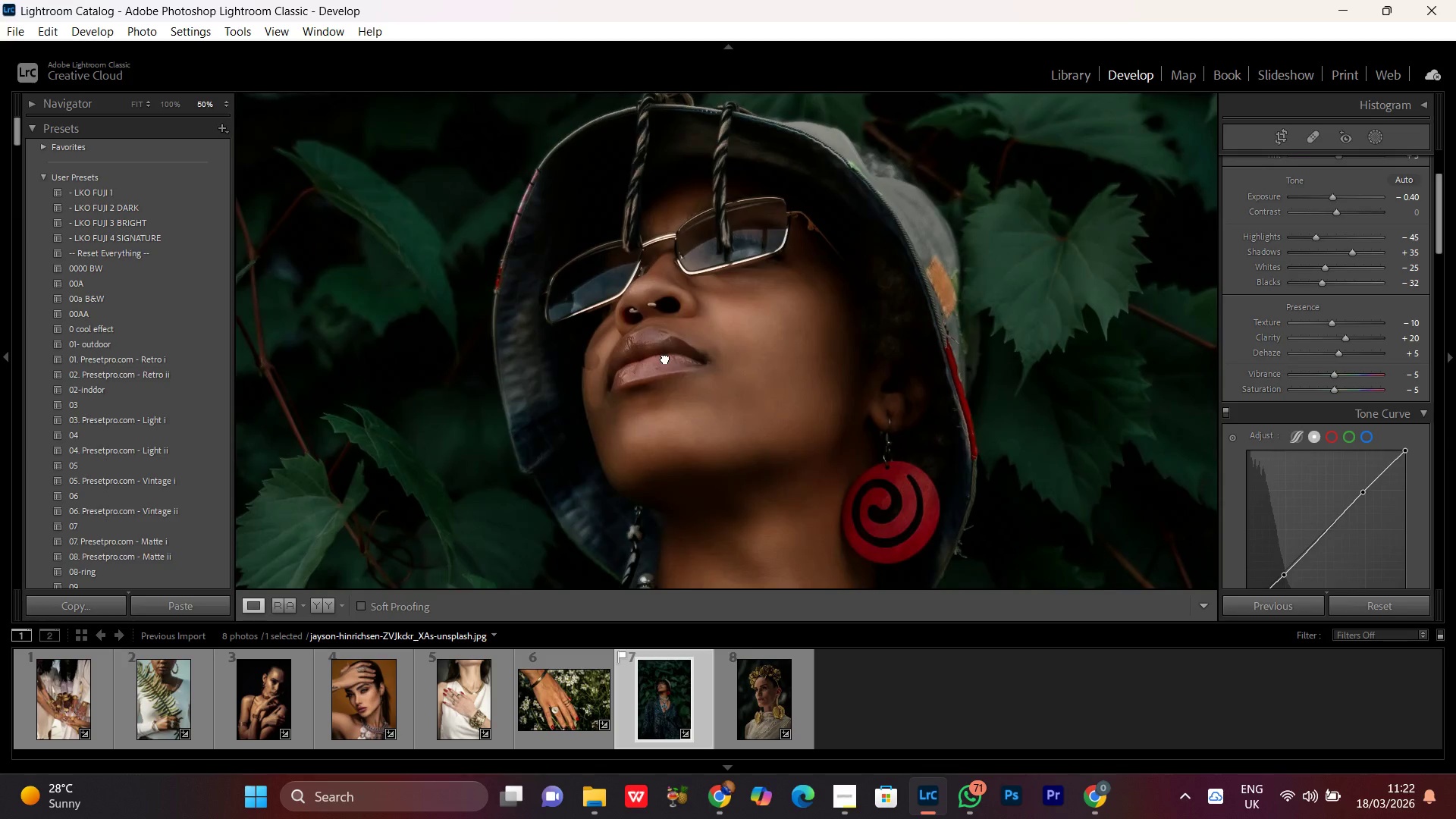 
left_click([665, 358])
 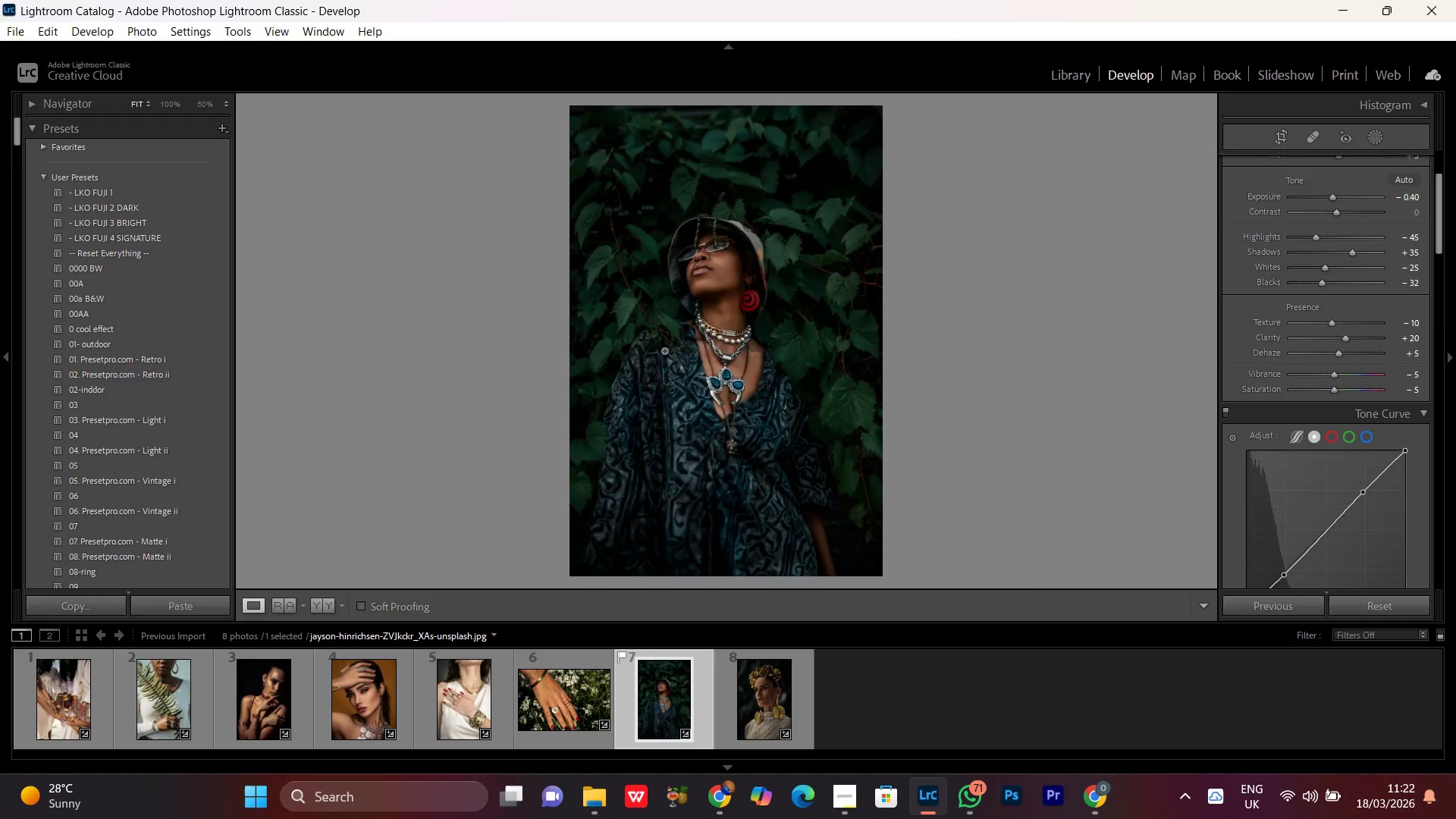 
left_click([664, 350])
 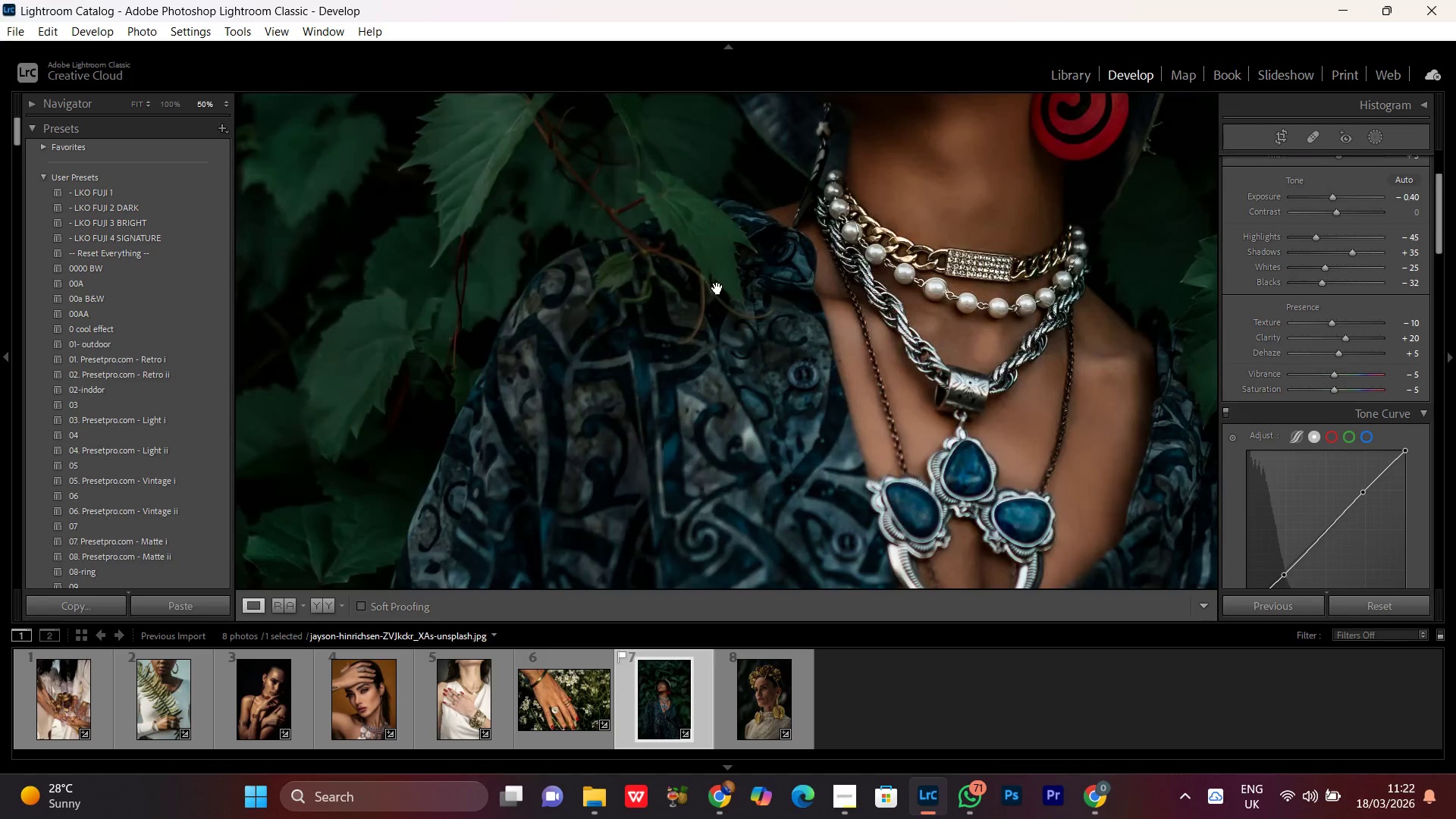 
left_click_drag(start_coordinate=[717, 287], to_coordinate=[669, 454])
 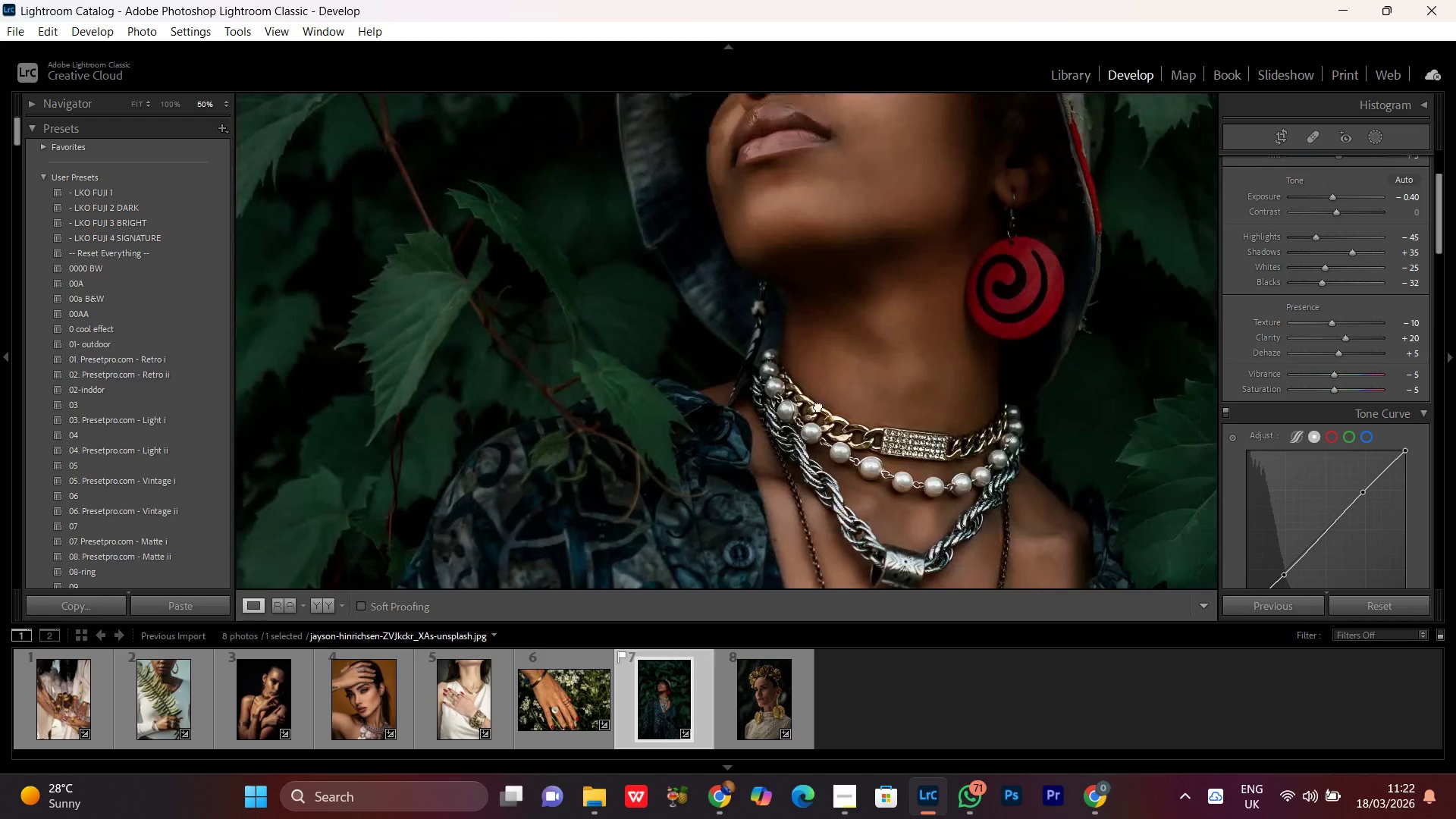 
left_click_drag(start_coordinate=[915, 330], to_coordinate=[747, 453])
 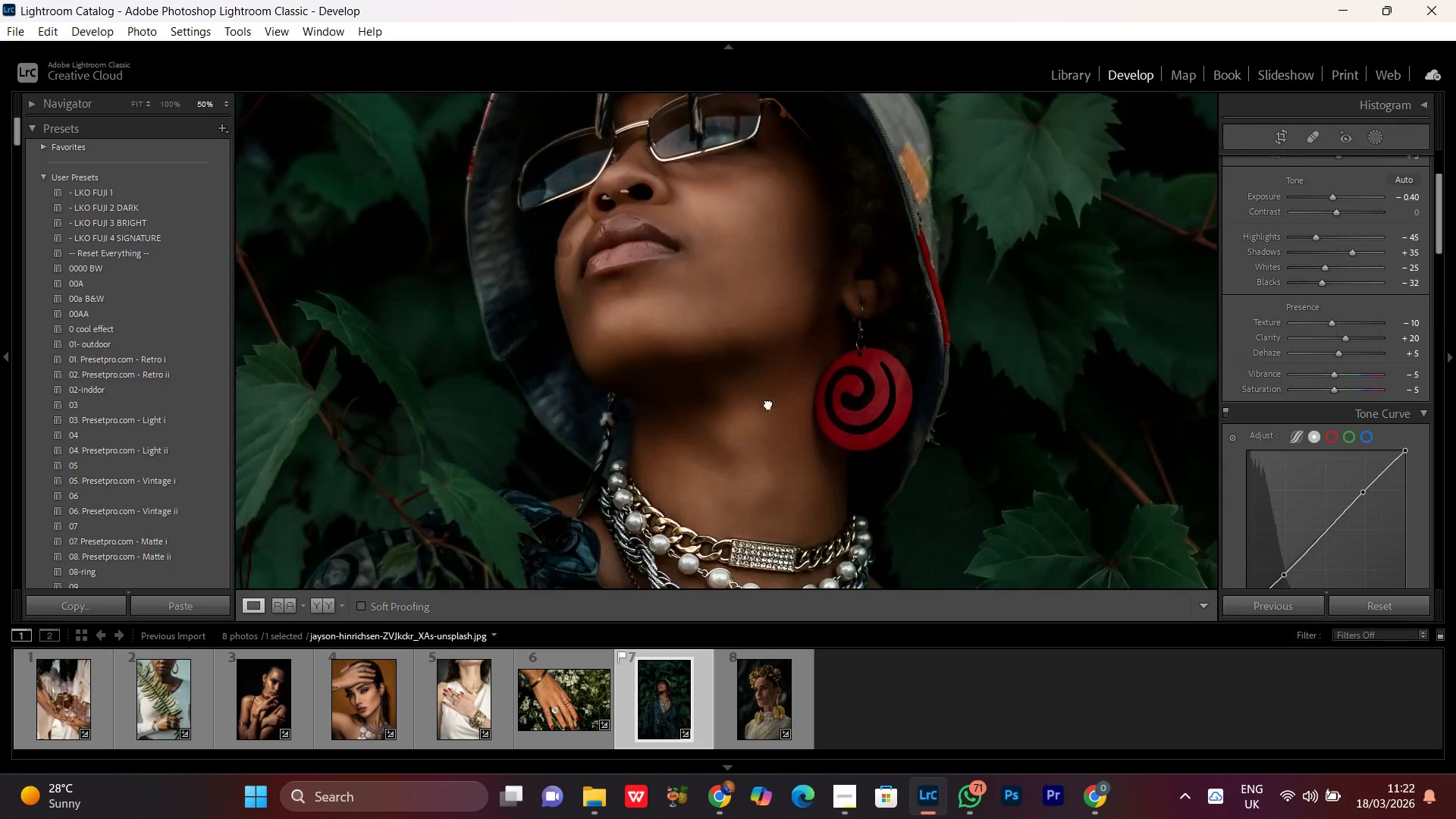 
left_click_drag(start_coordinate=[766, 372], to_coordinate=[768, 482])
 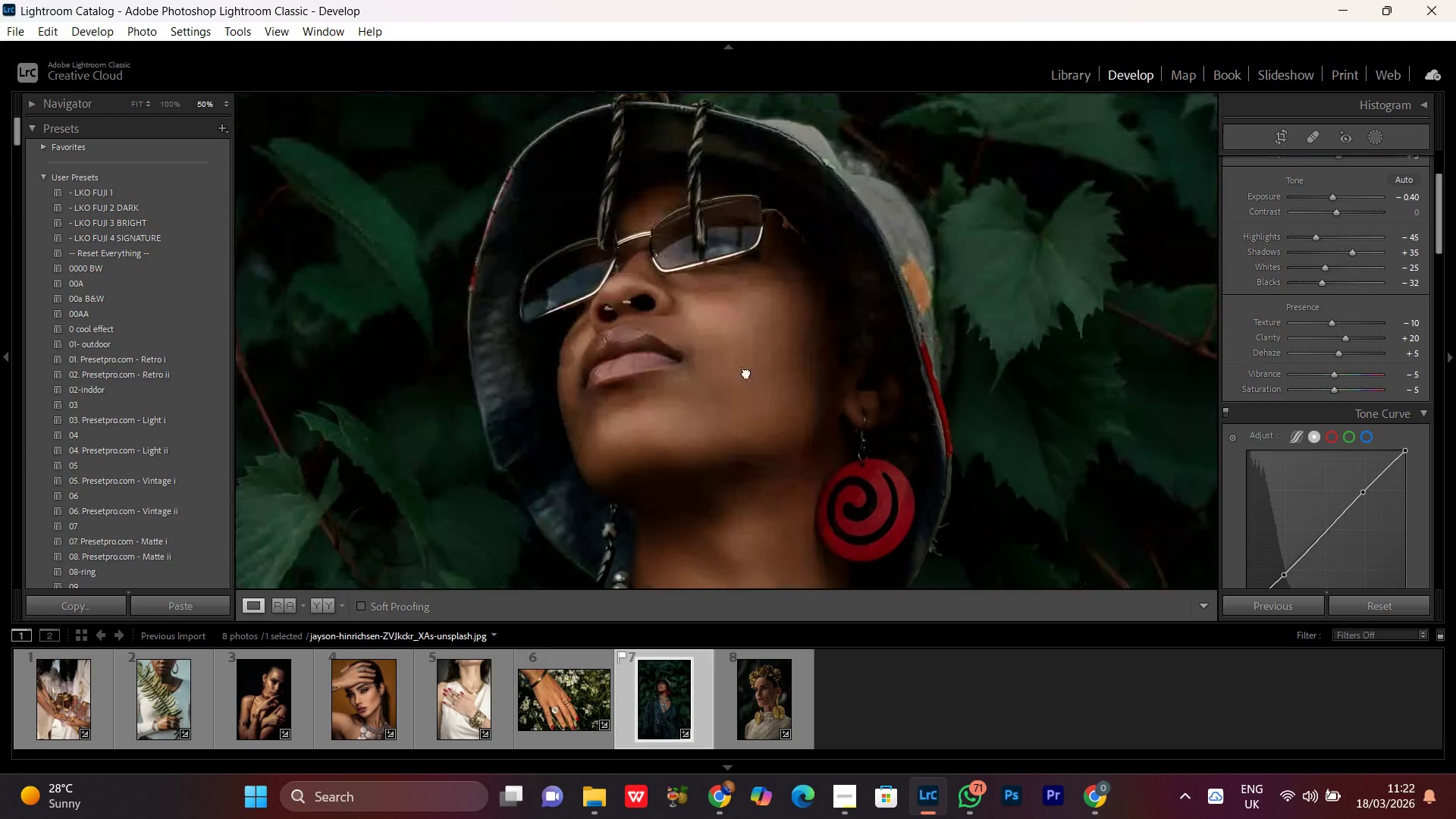 
triple_click([746, 372])
 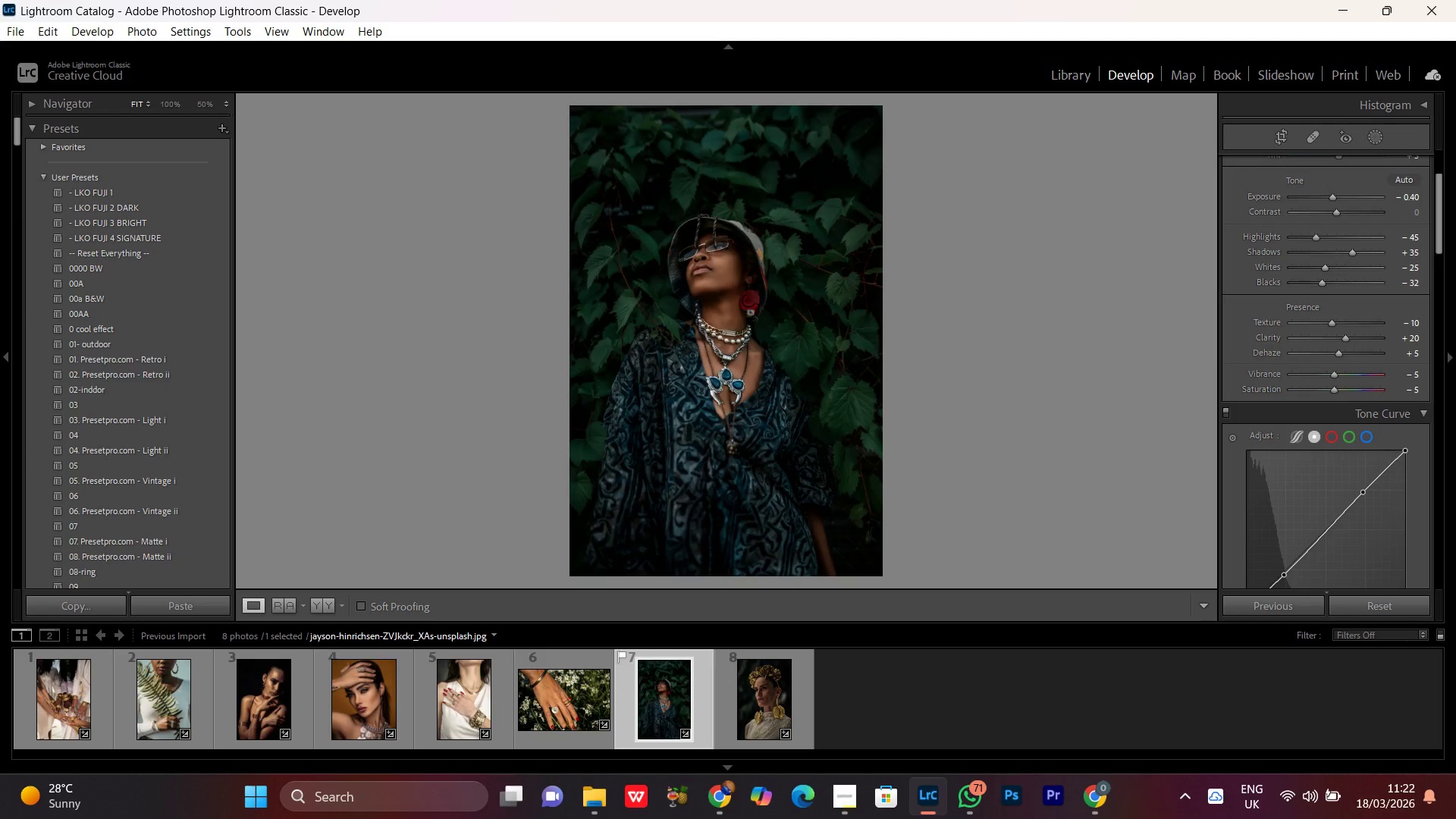 
left_click([751, 312])
 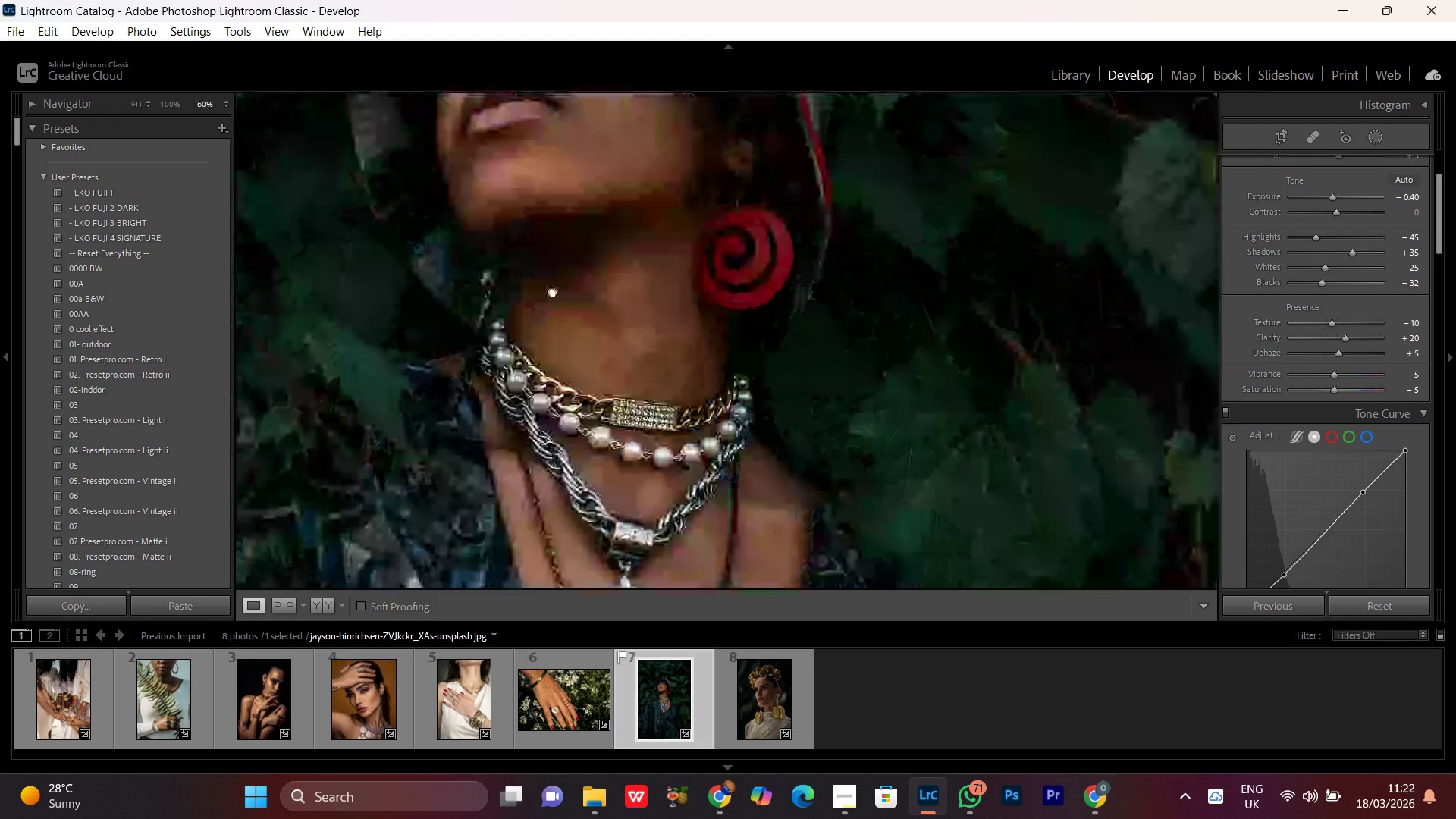 
left_click_drag(start_coordinate=[551, 290], to_coordinate=[662, 488])
 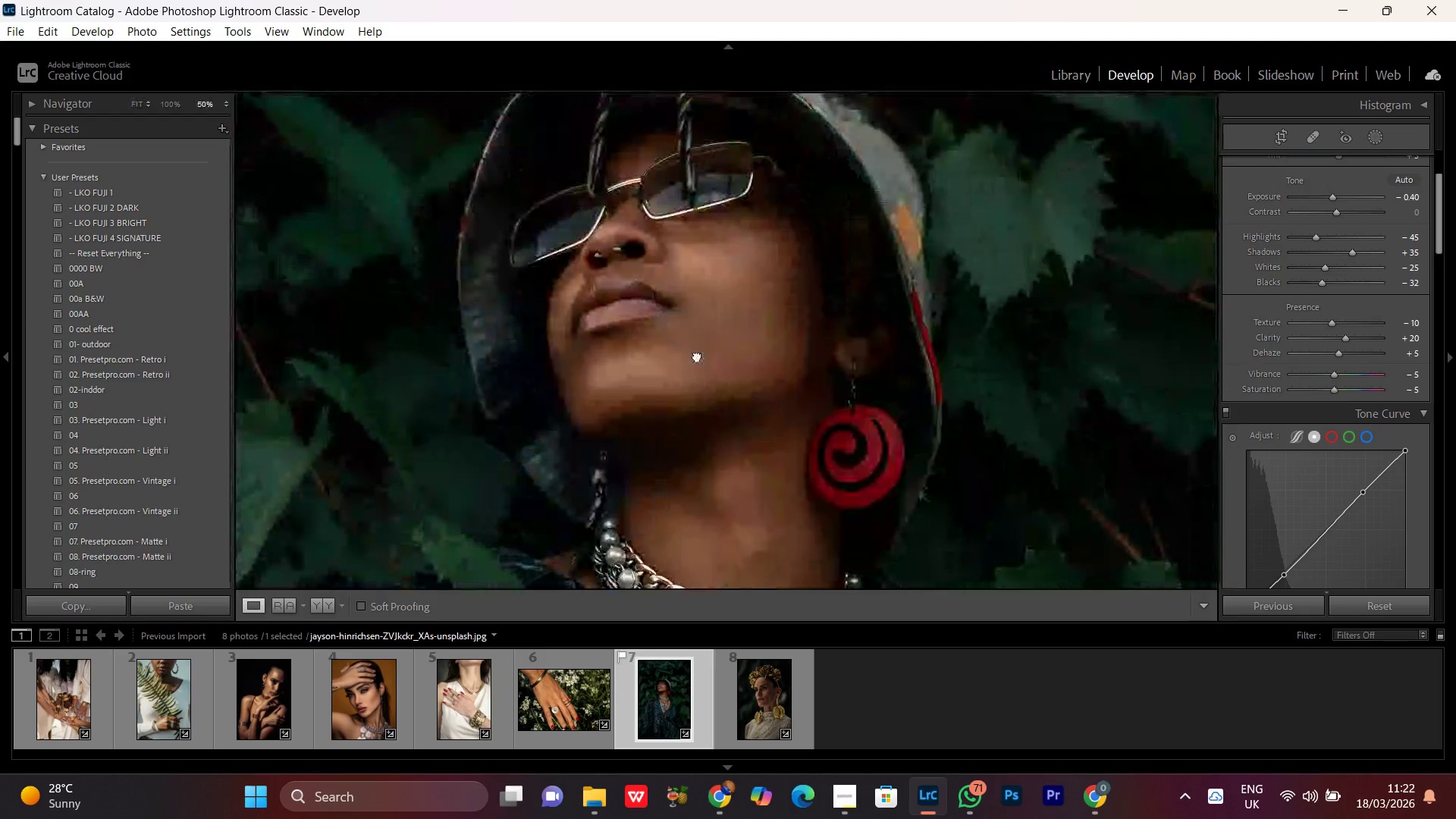 
triple_click([697, 356])
 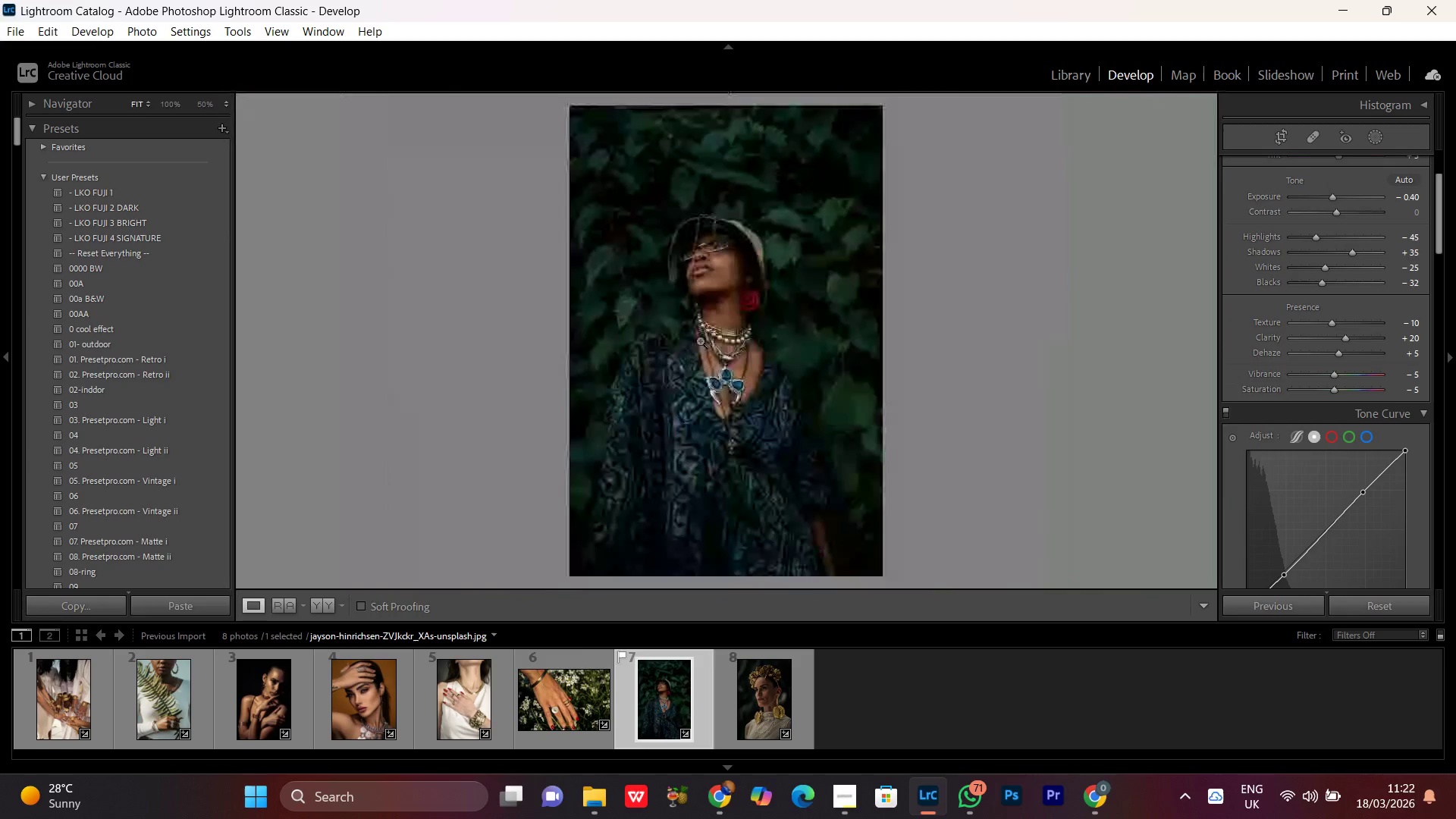 
triple_click([700, 340])
 